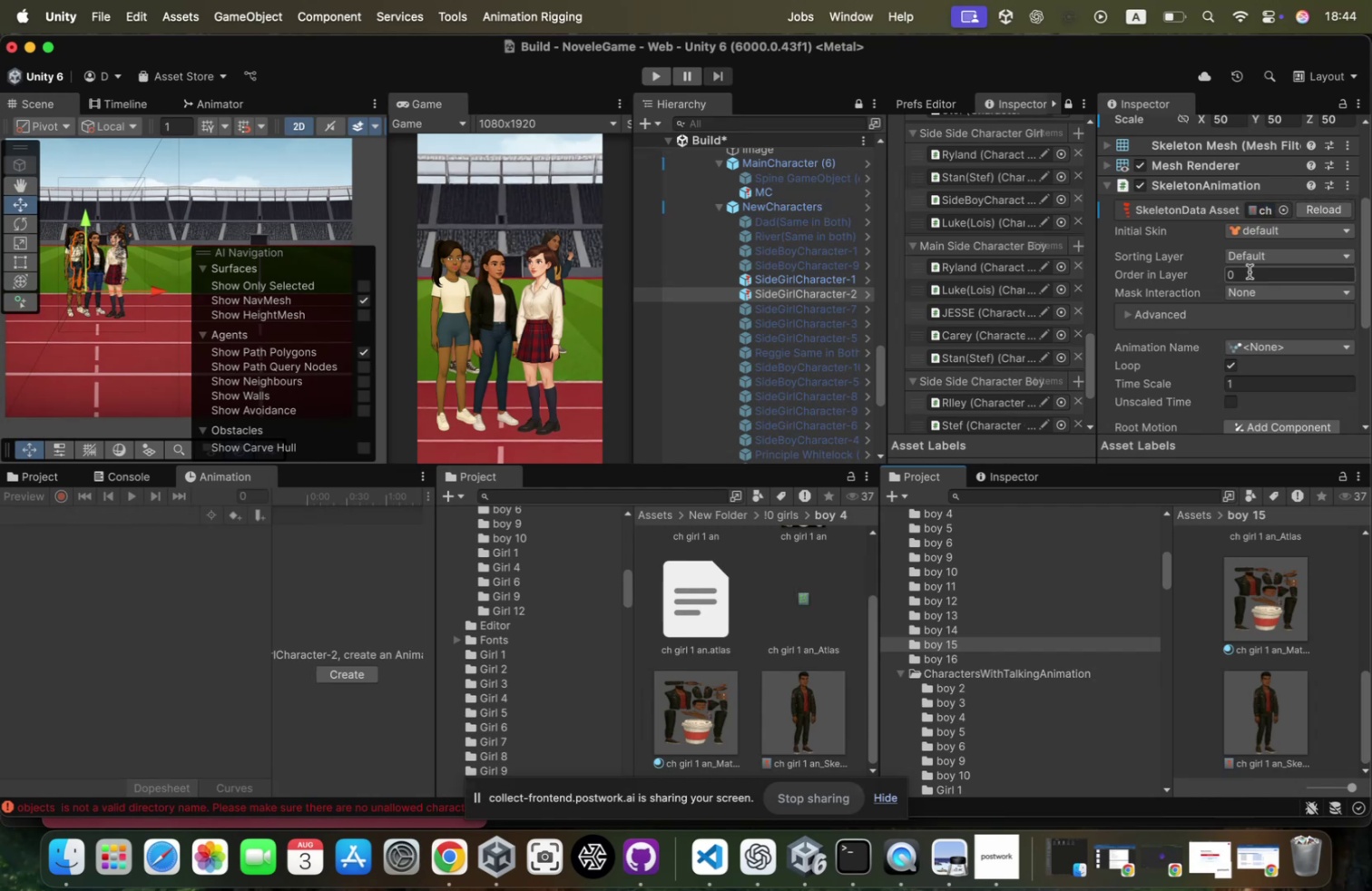 
scroll: coordinate [1251, 274], scroll_direction: down, amount: 15.0
 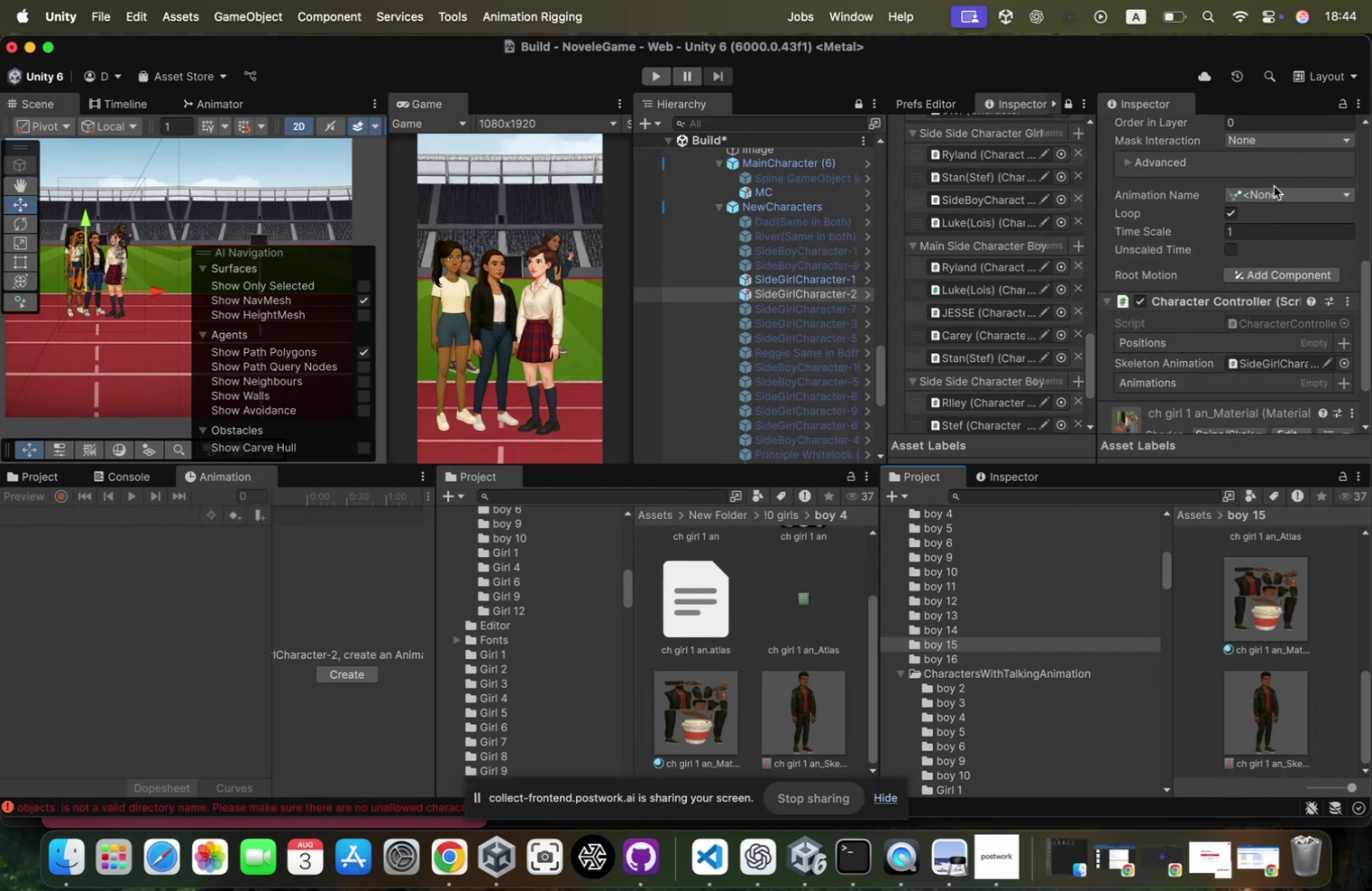 
left_click([1276, 185])
 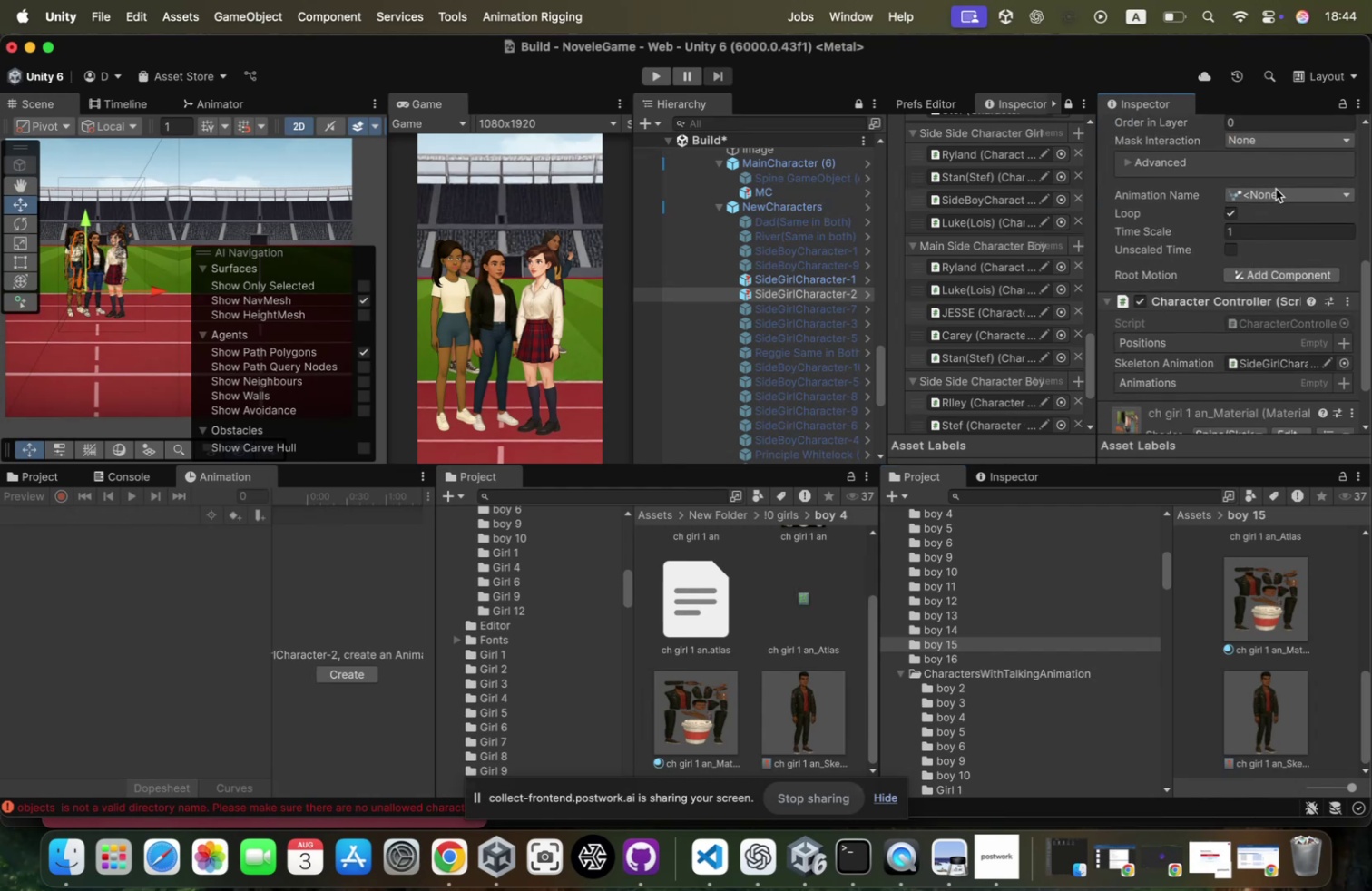 
left_click([1276, 189])
 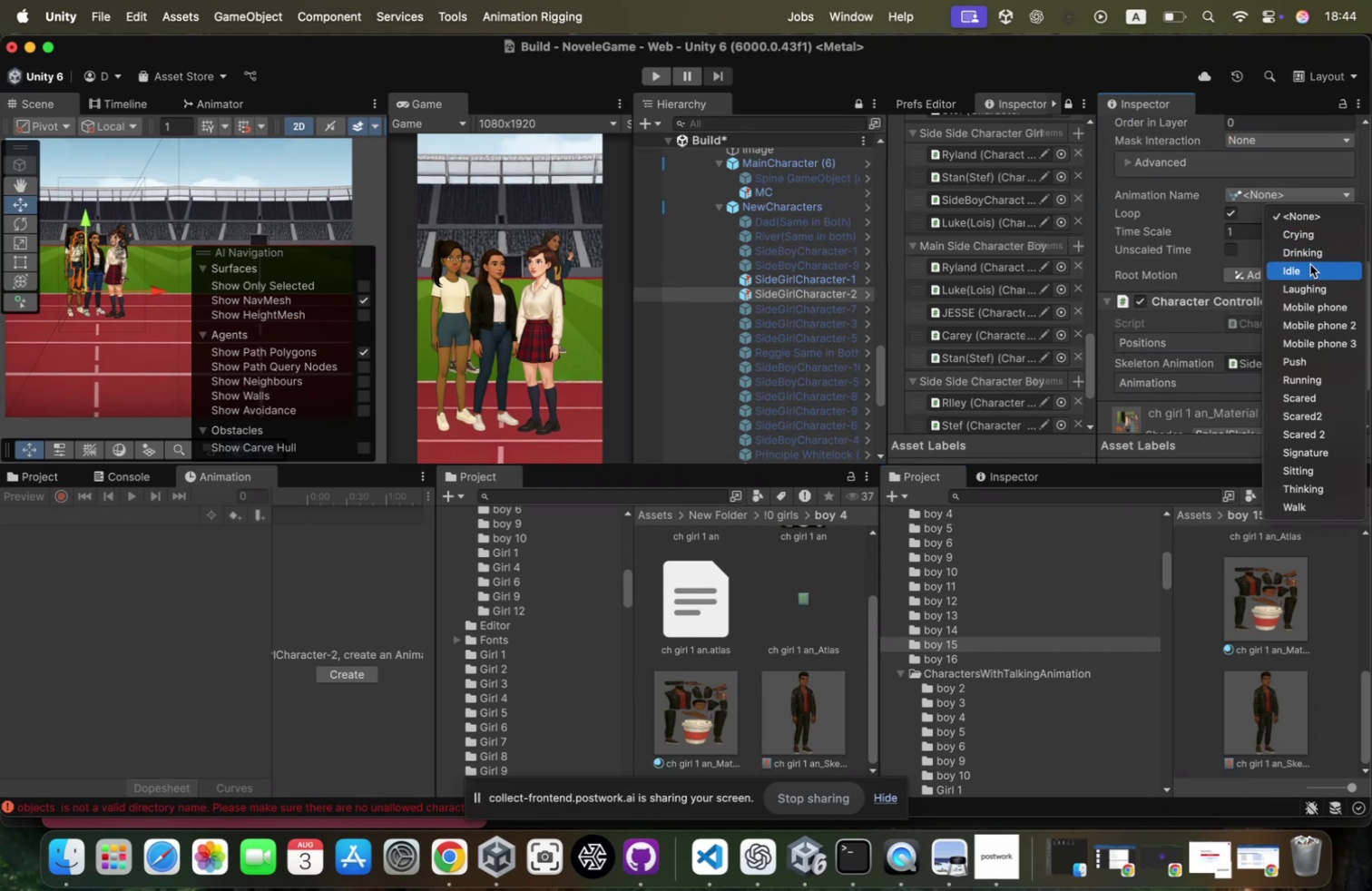 
left_click([1309, 264])
 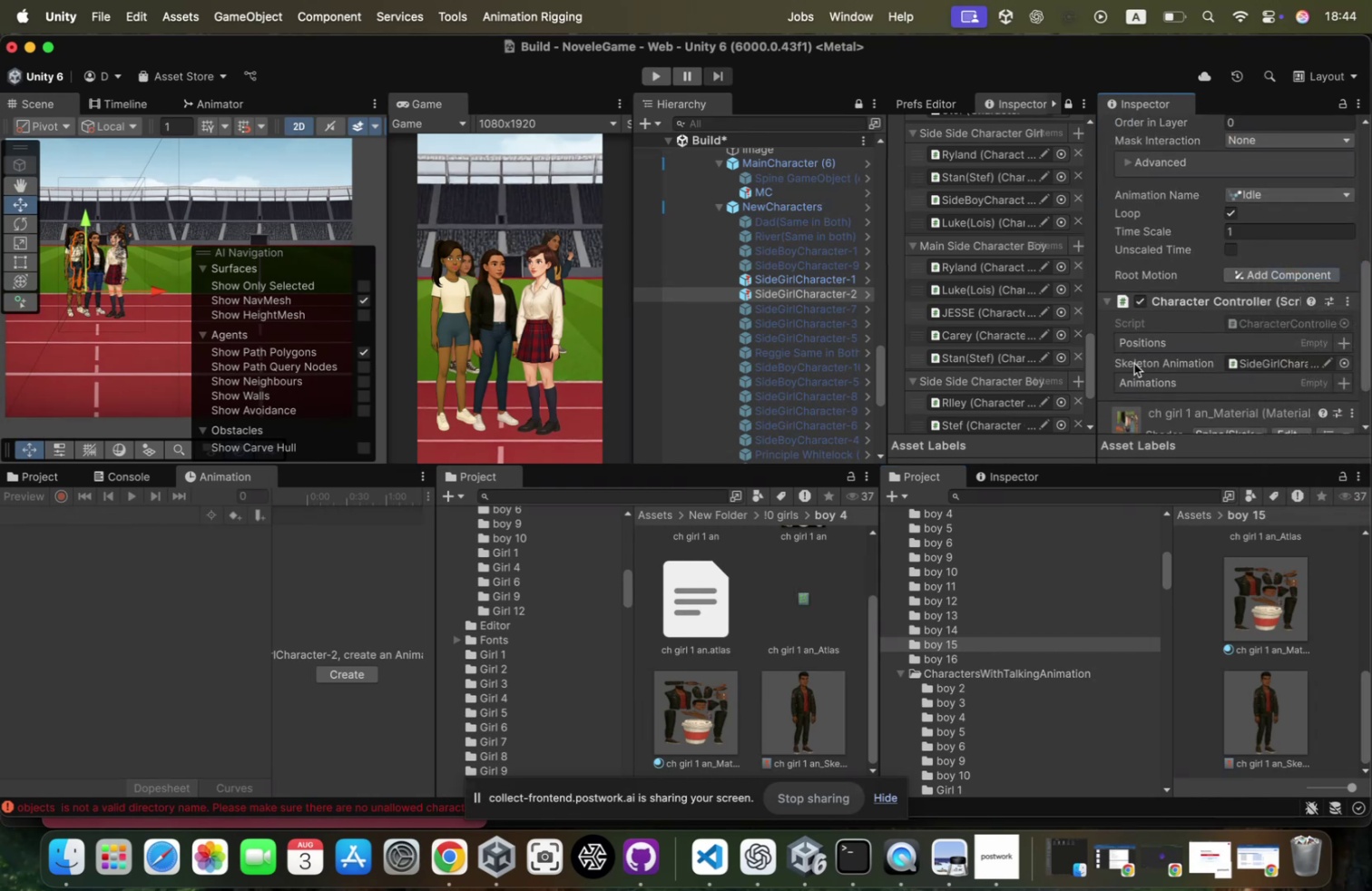 
scroll: coordinate [1242, 245], scroll_direction: up, amount: 27.0
 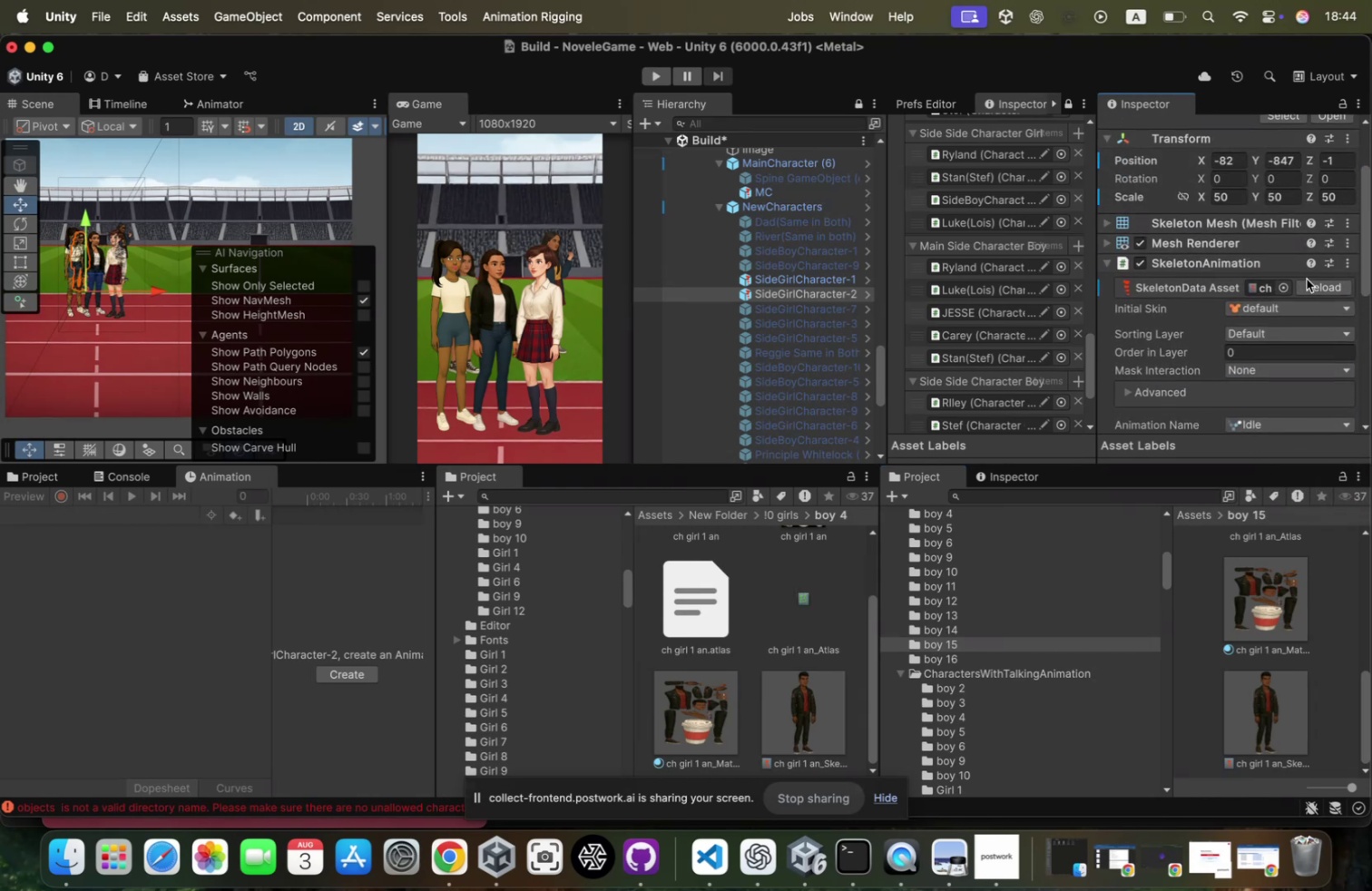 
left_click([1315, 286])
 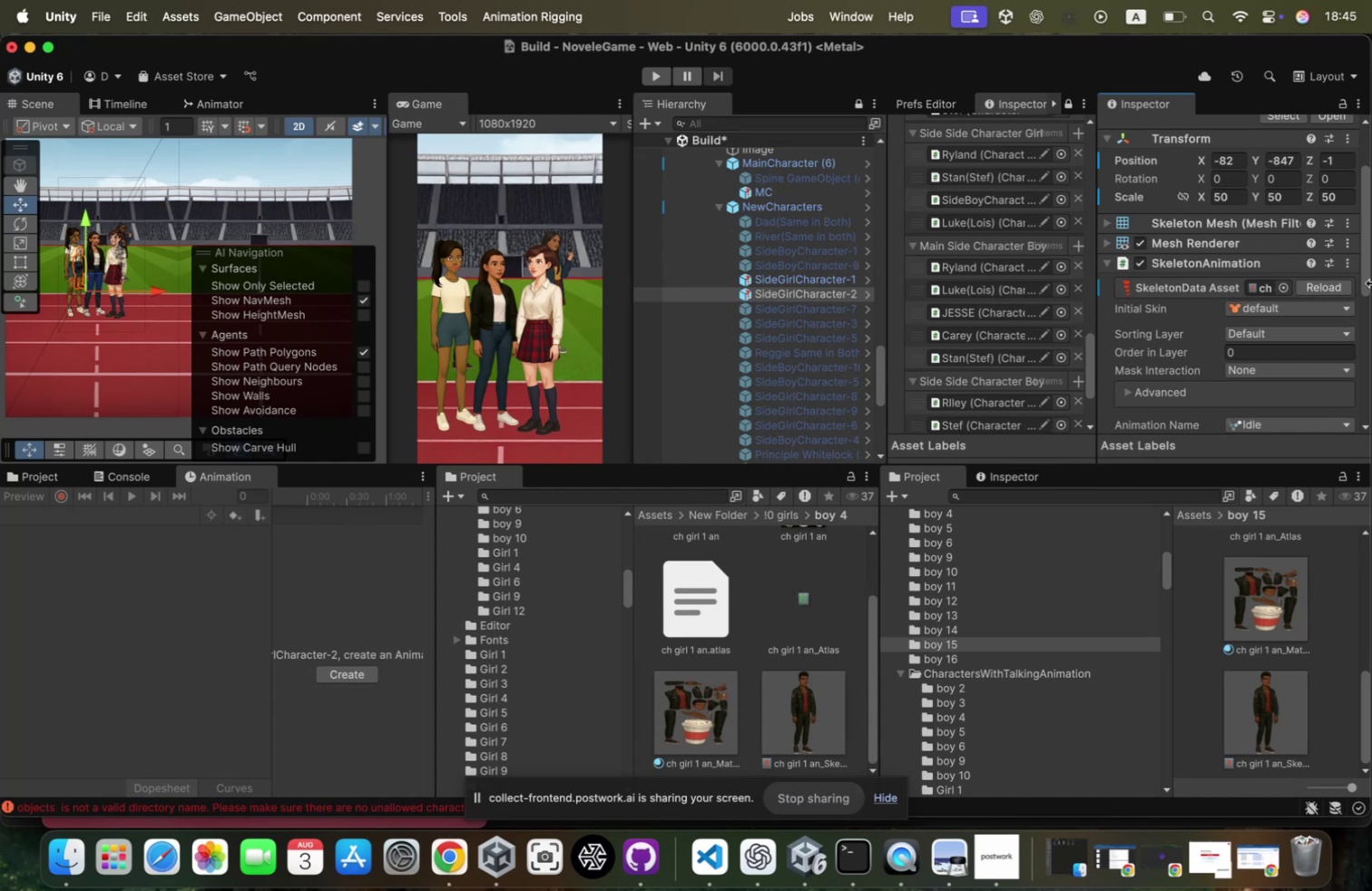 
left_click([1224, 193])
 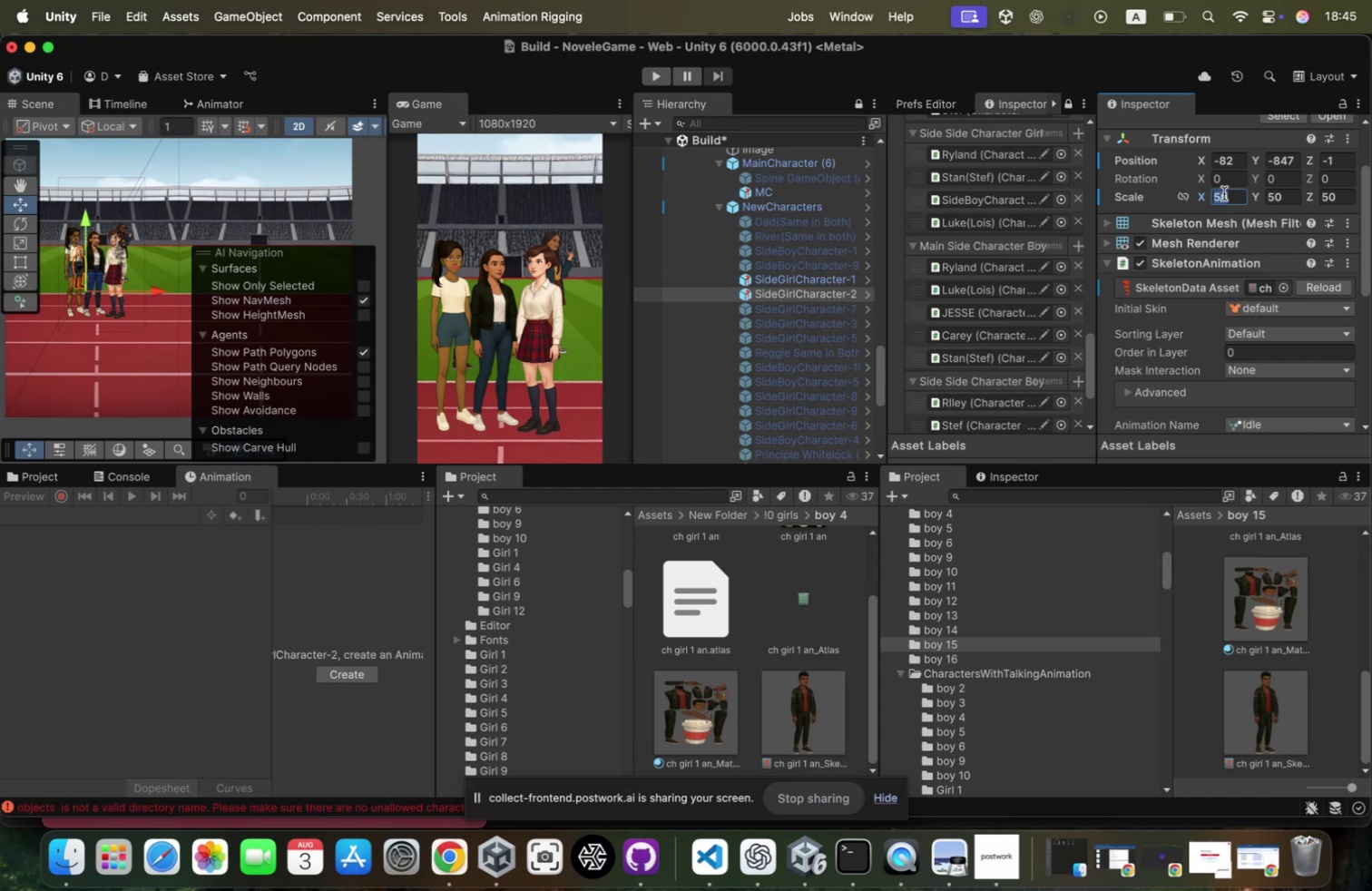 
type(70)
key(Tab)
type(70)
key(Tab)
type(70)
 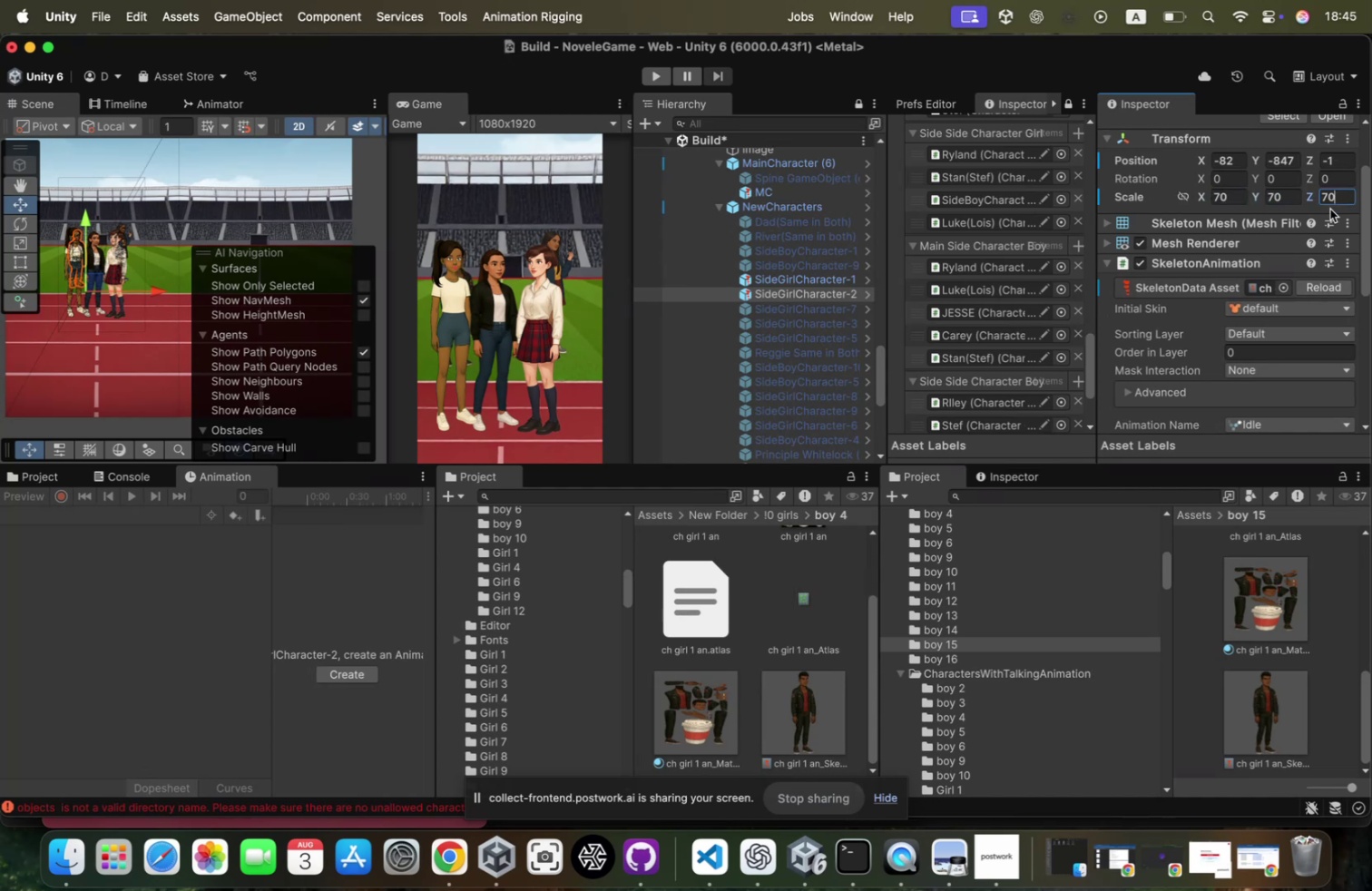 
left_click([1229, 201])
 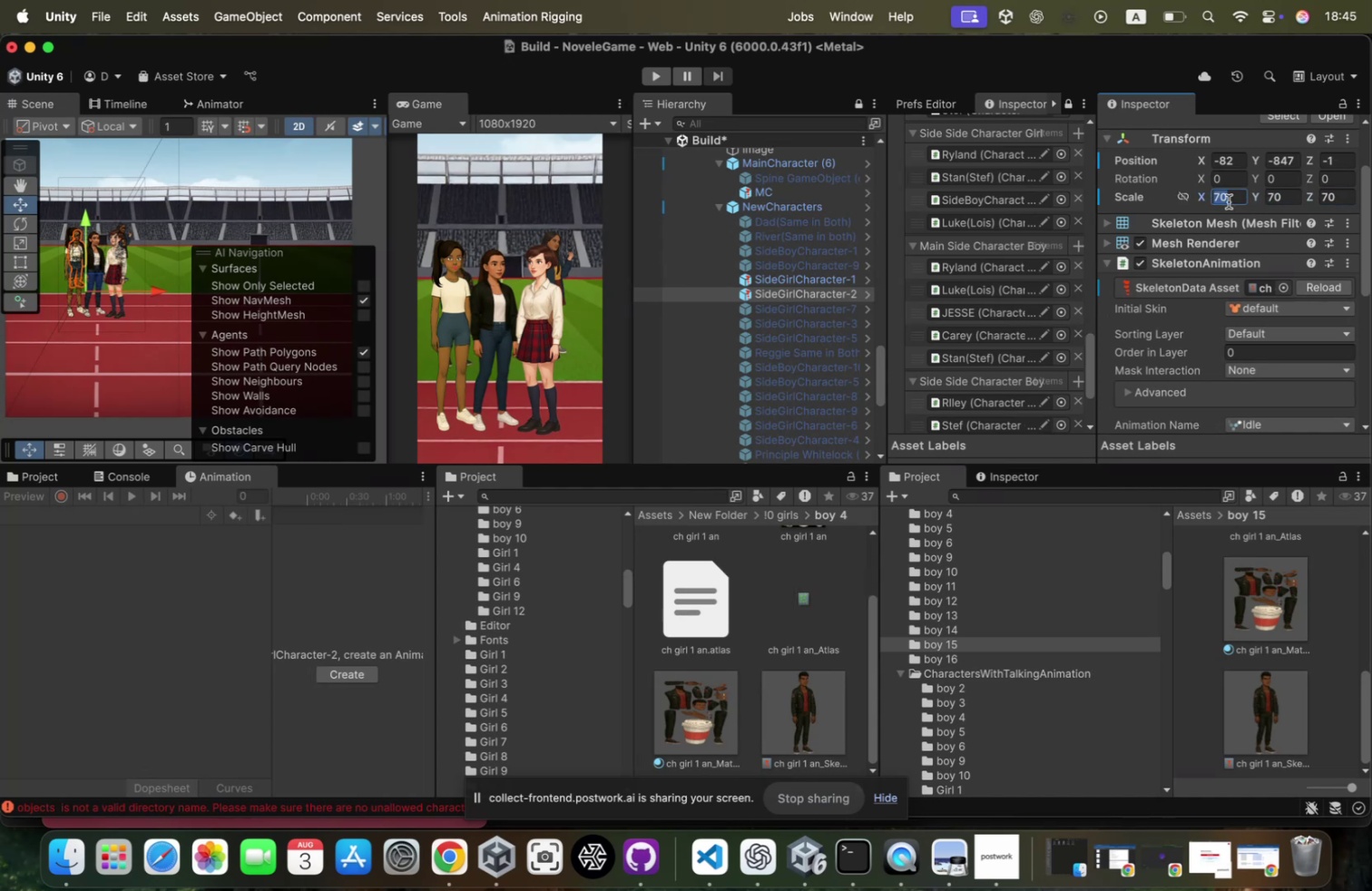 
type(80)
key(Tab)
type(80)
key(Tab)
type(80)
 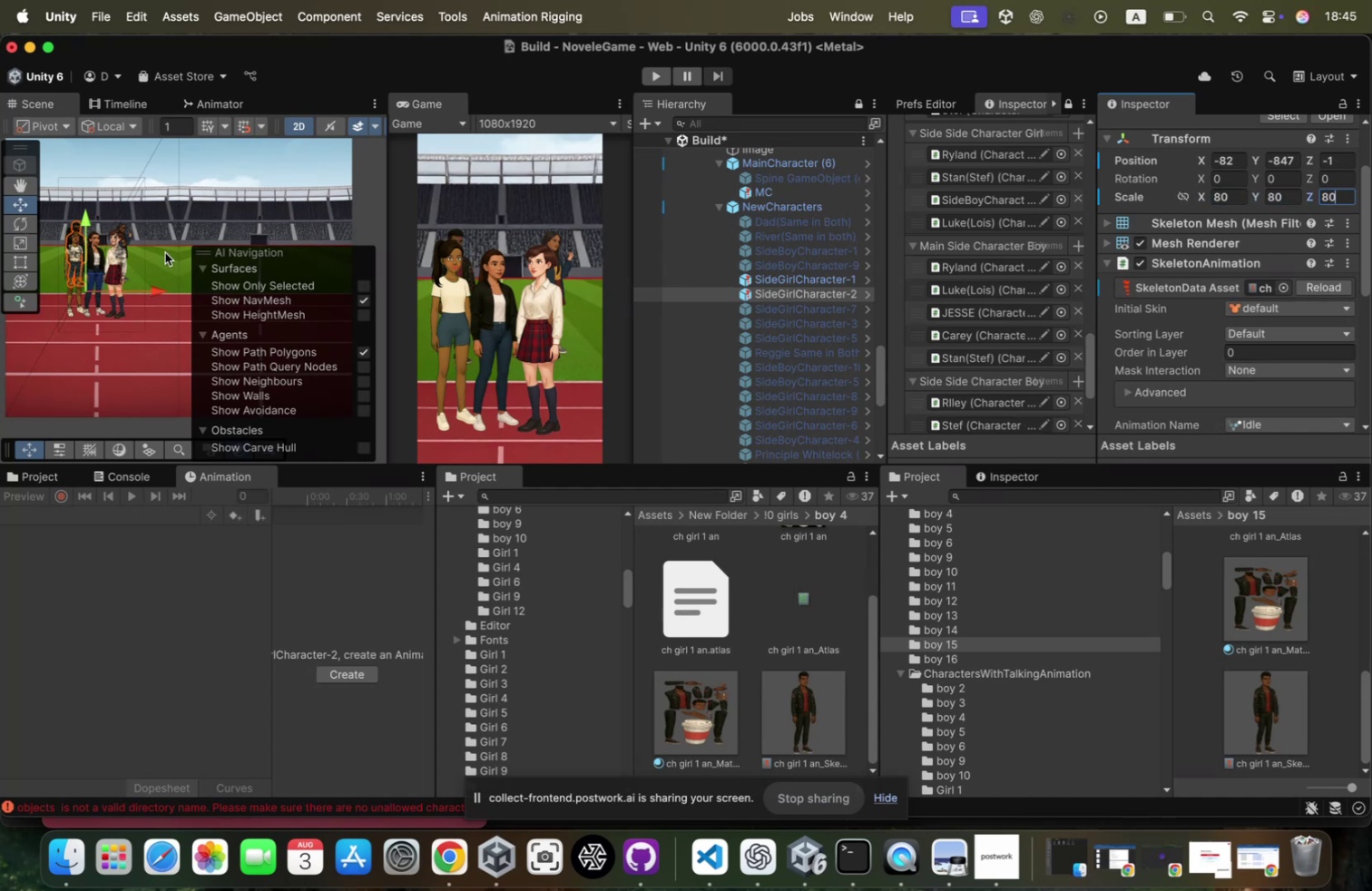 
left_click_drag(start_coordinate=[158, 295], to_coordinate=[169, 285])
 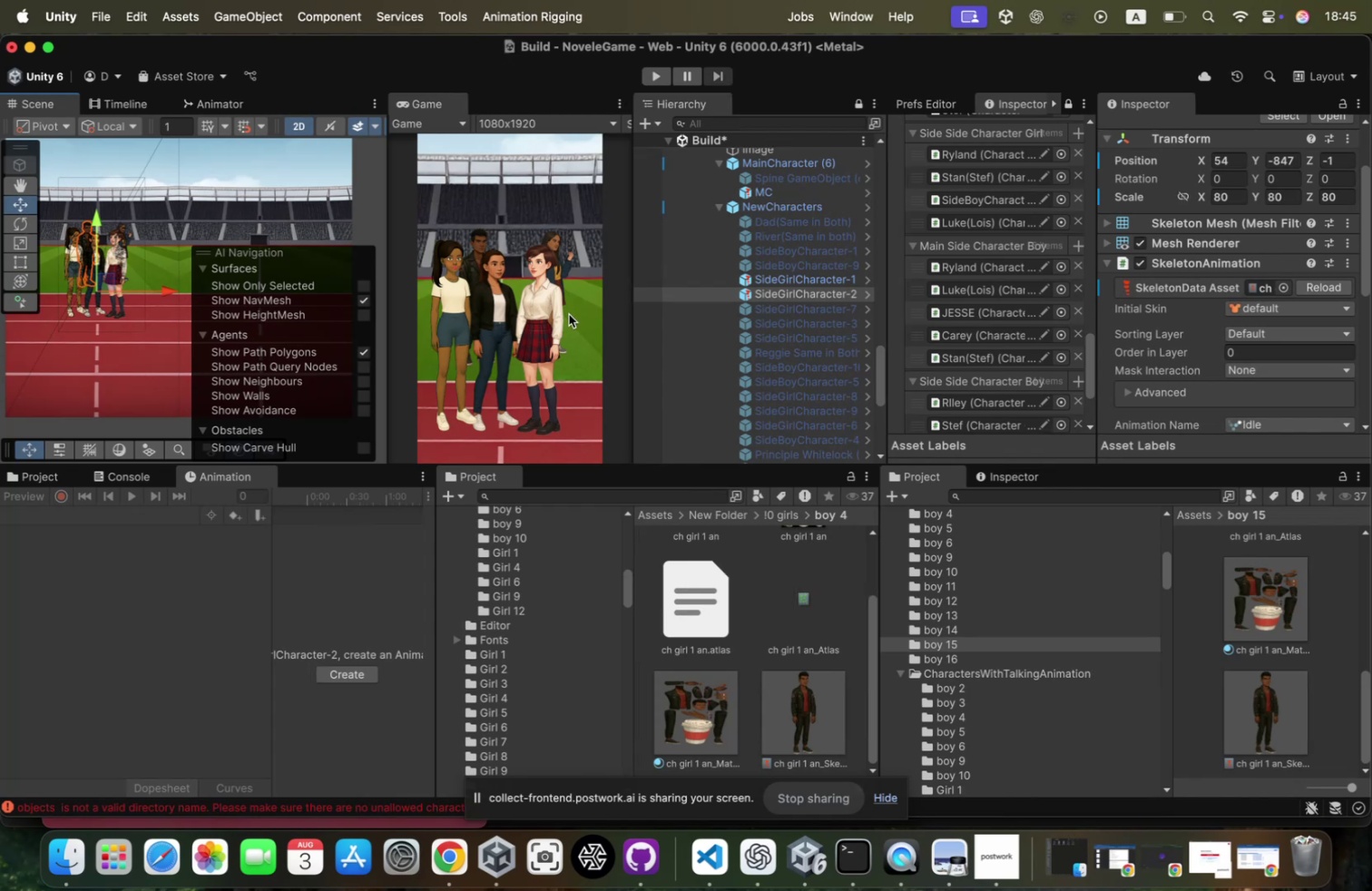 
wait(11.8)
 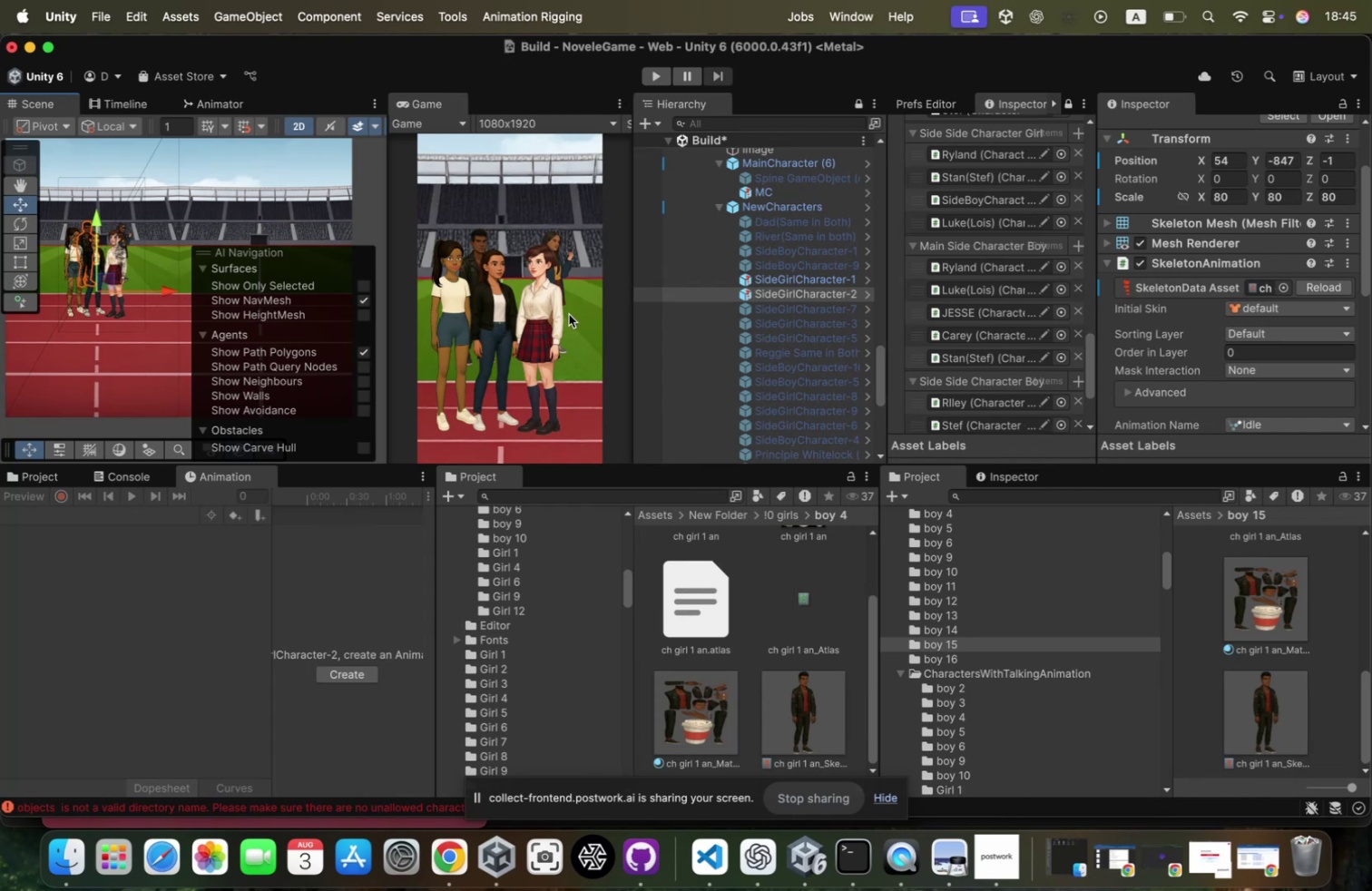 
left_click([821, 304])
 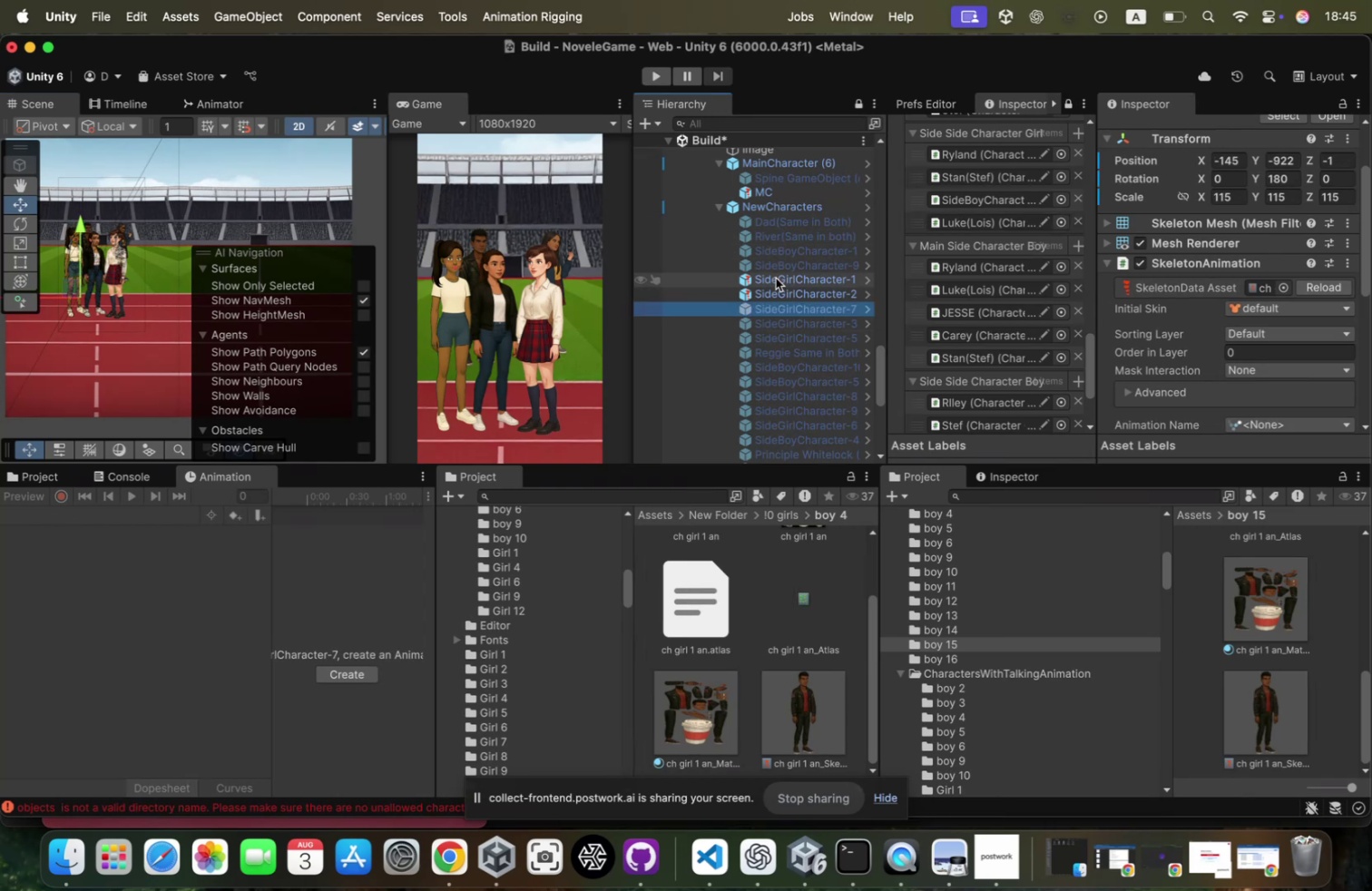 
left_click([779, 283])
 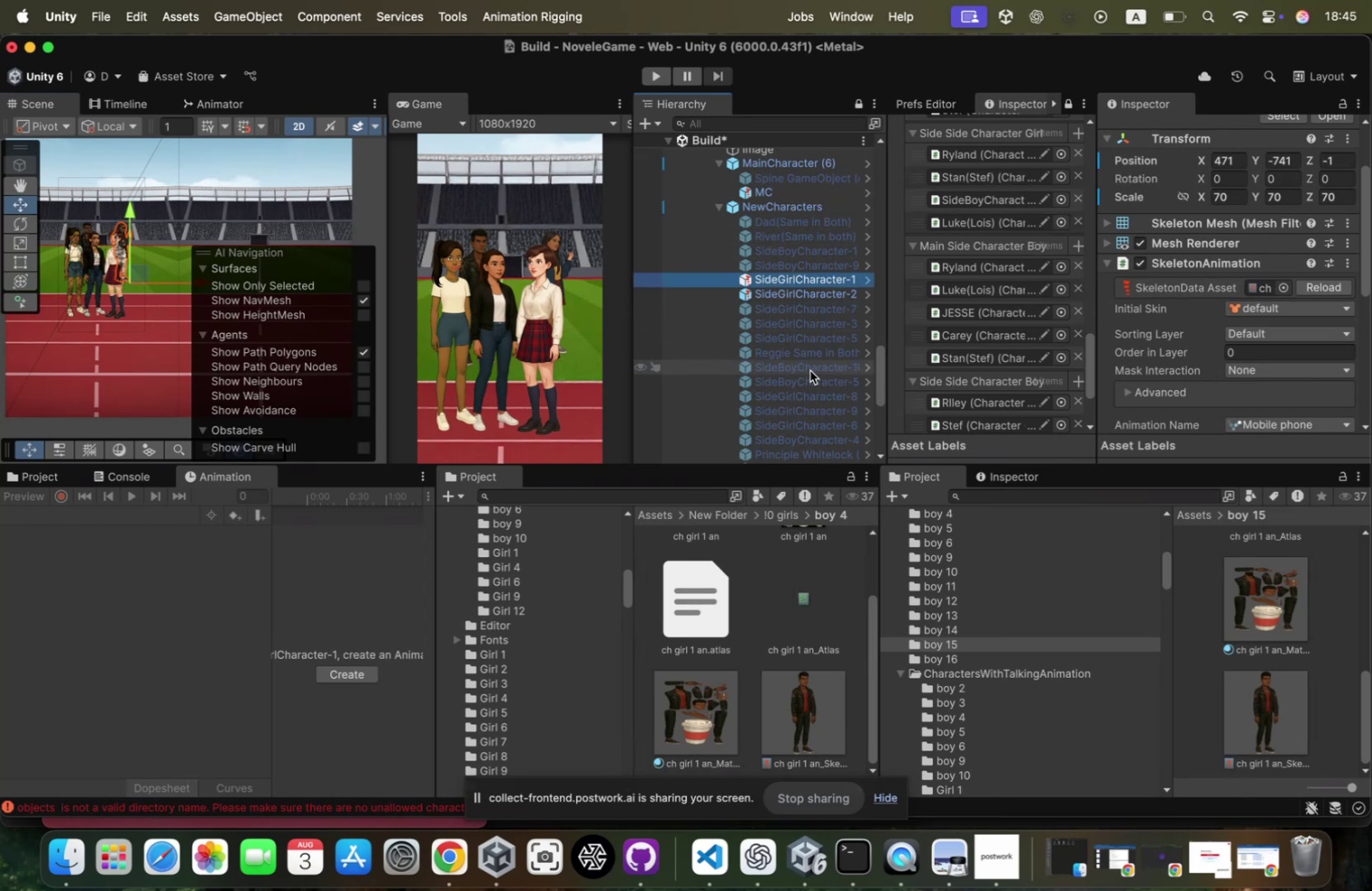 
scroll: coordinate [806, 382], scroll_direction: down, amount: 15.0
 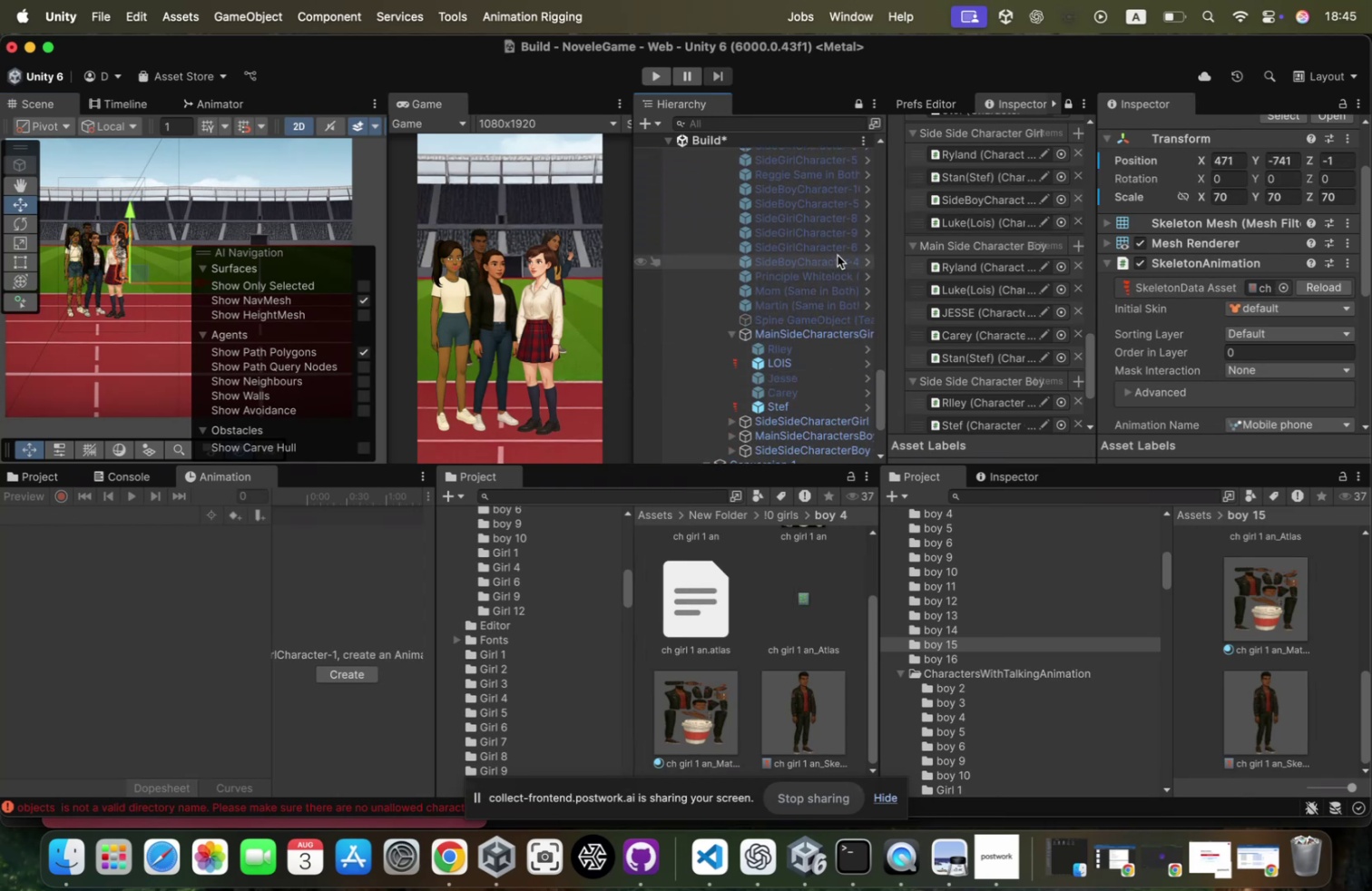 
left_click([838, 255])
 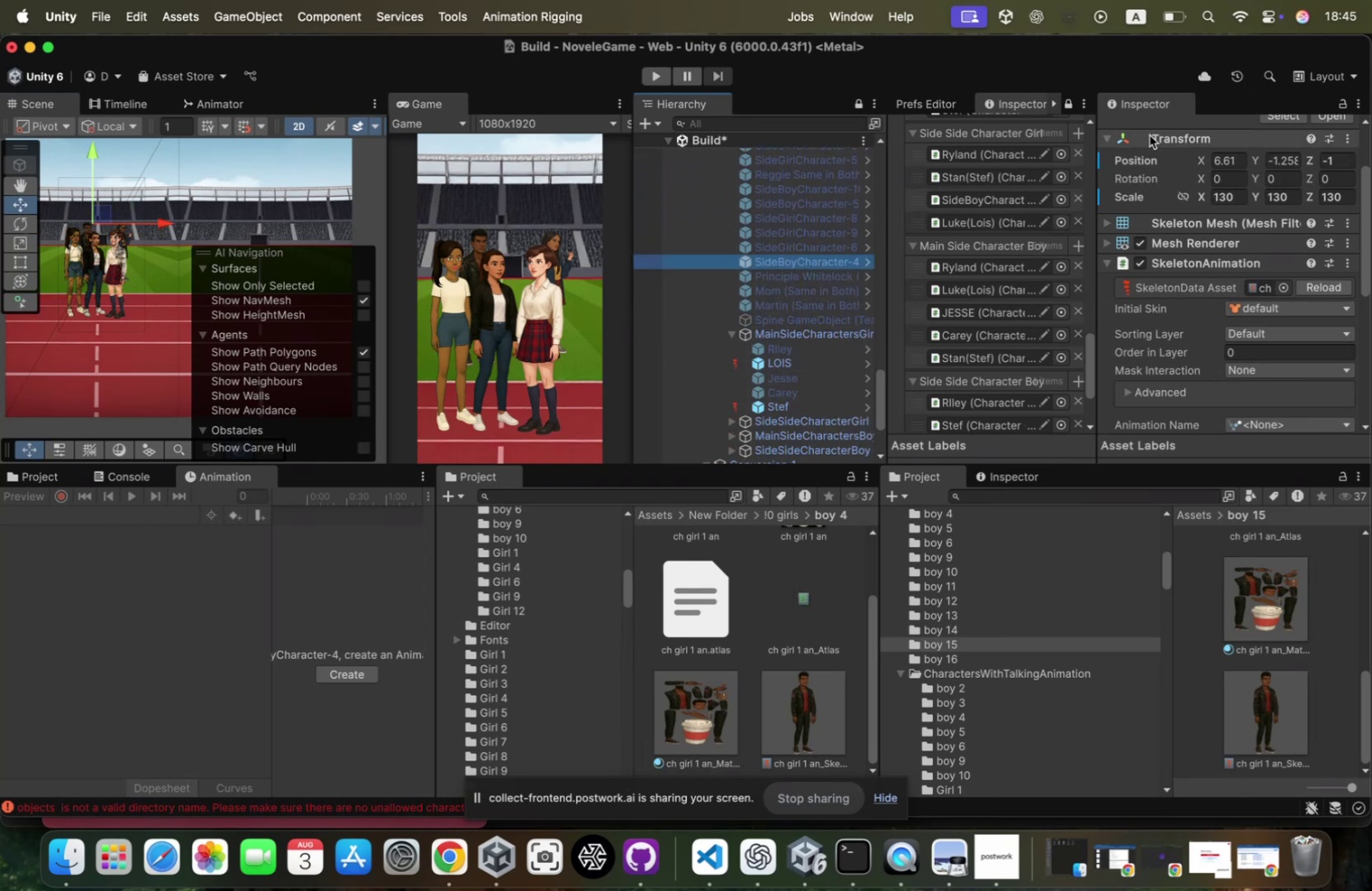 
scroll: coordinate [1179, 146], scroll_direction: up, amount: 28.0
 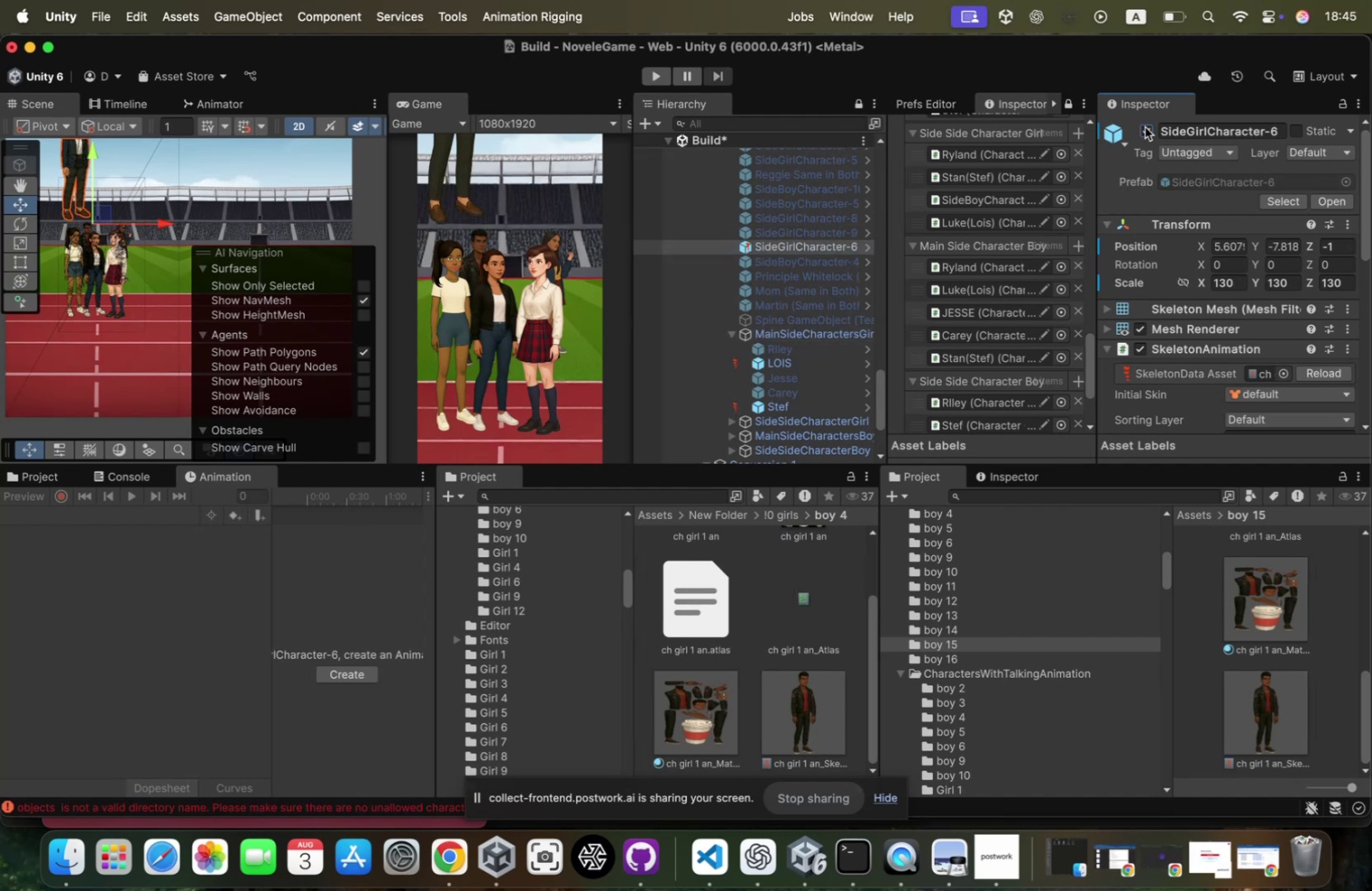 
wait(7.56)
 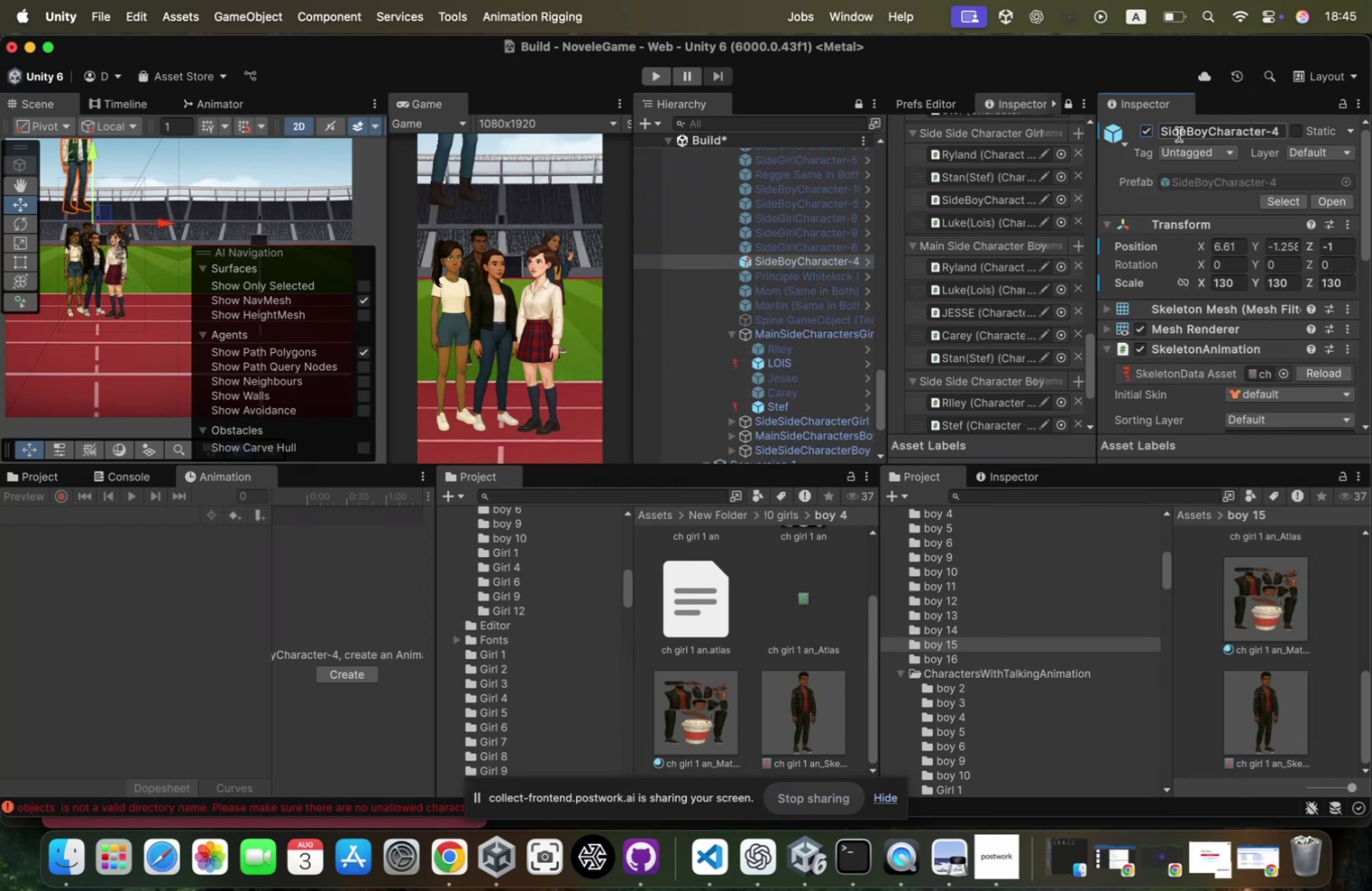 
left_click_drag(start_coordinate=[109, 209], to_coordinate=[150, 282])
 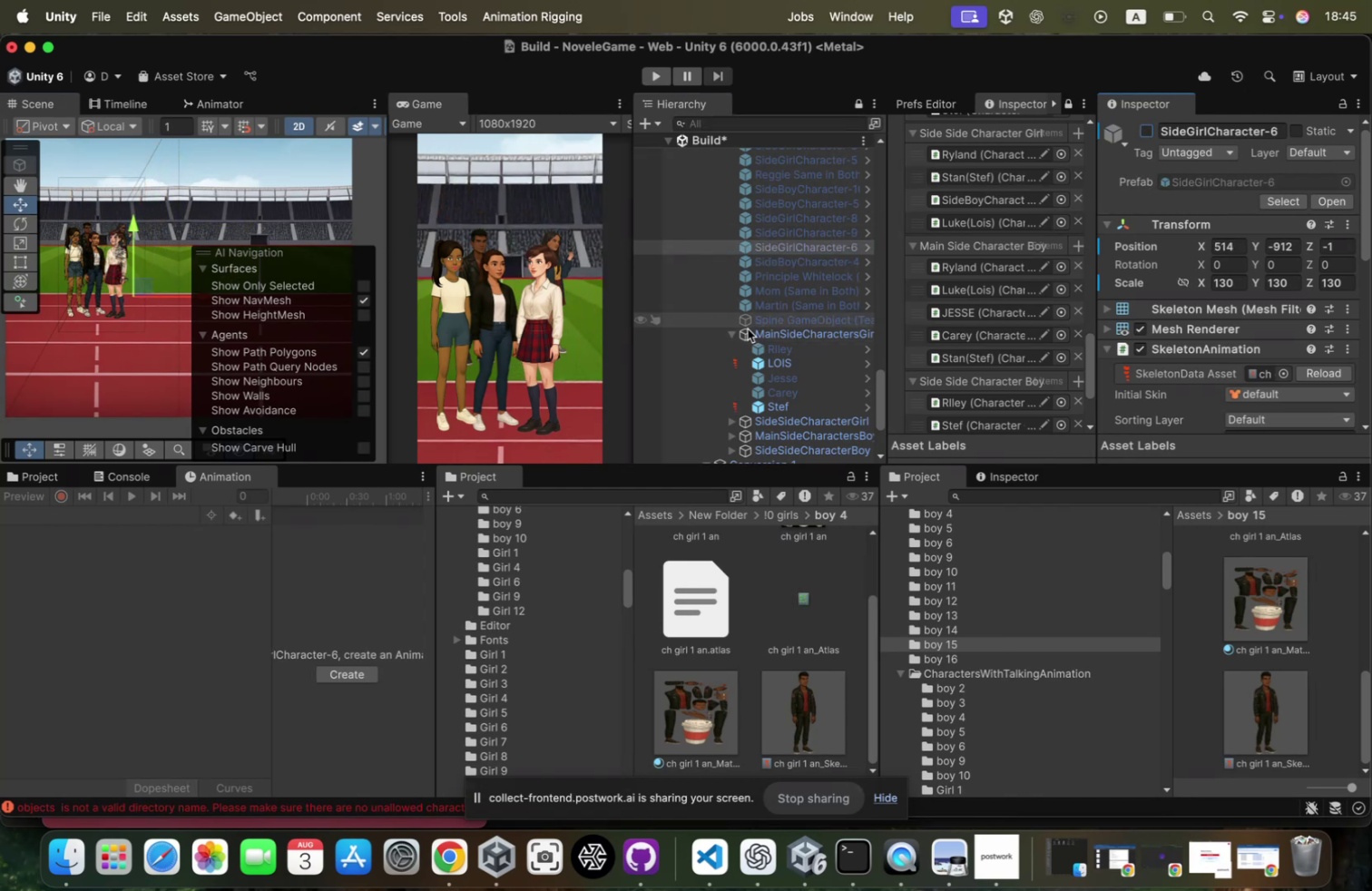 
scroll: coordinate [829, 274], scroll_direction: up, amount: 3.0
 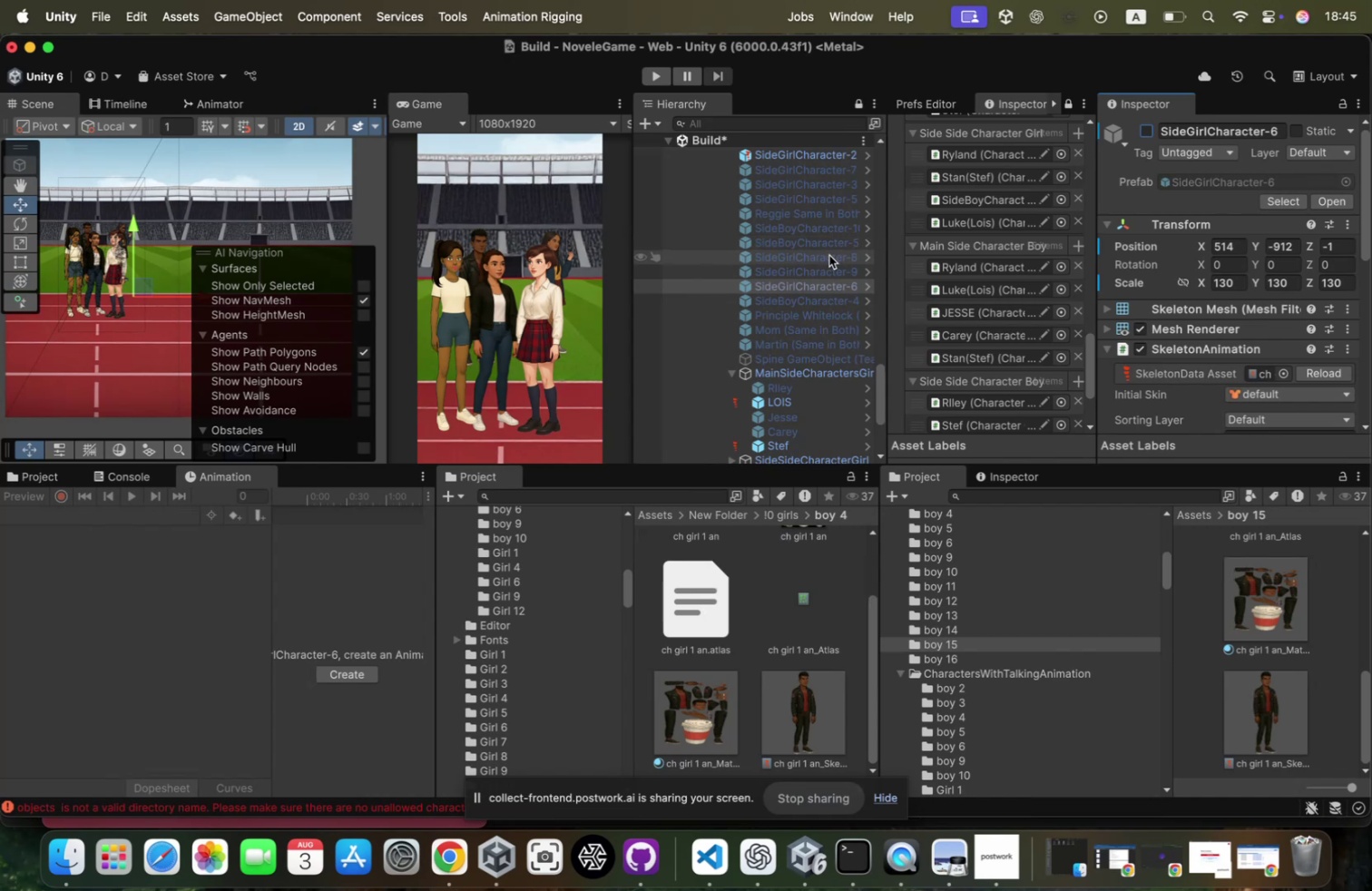 
left_click([829, 255])
 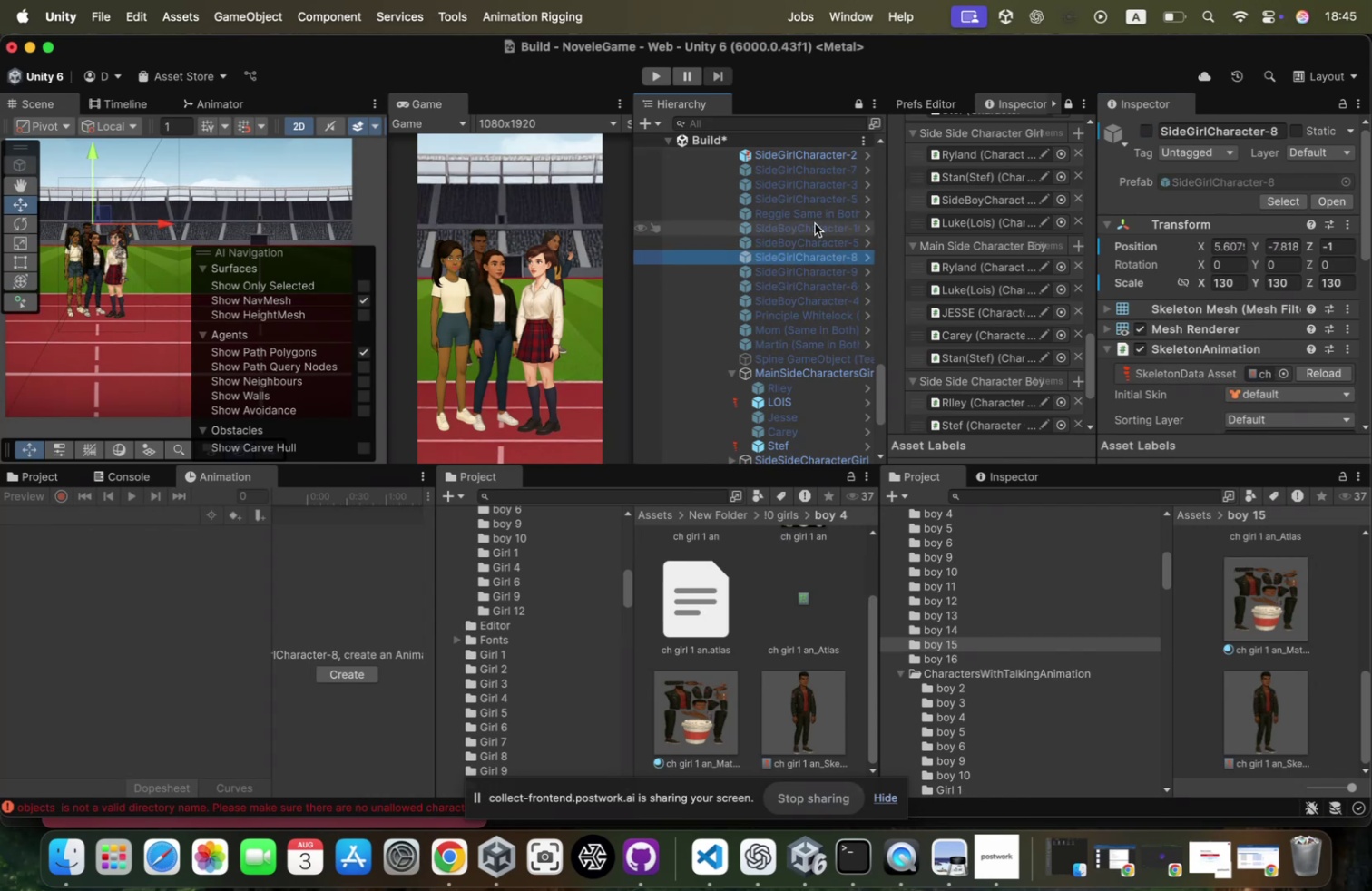 
left_click([811, 243])
 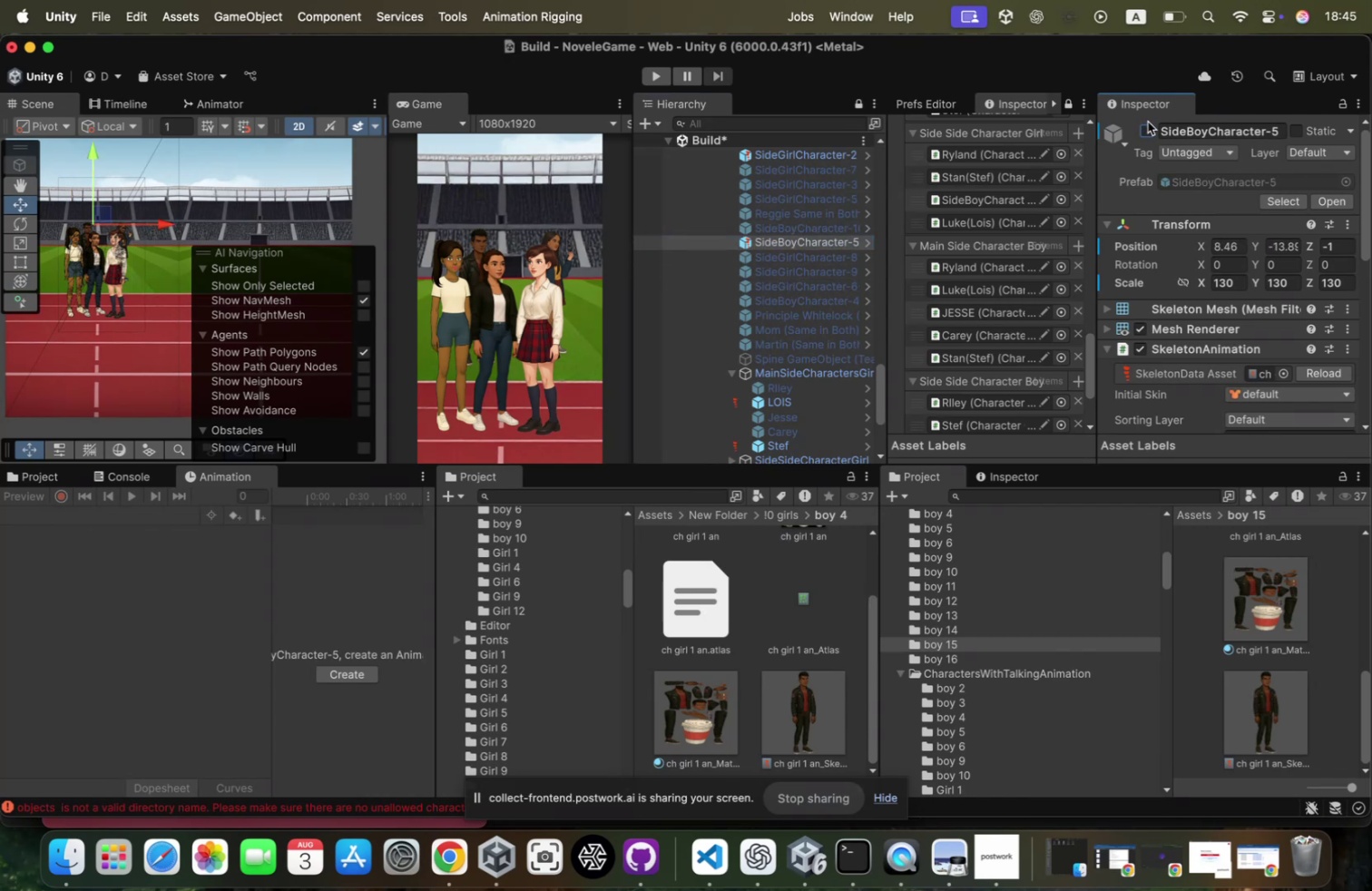 
wait(5.78)
 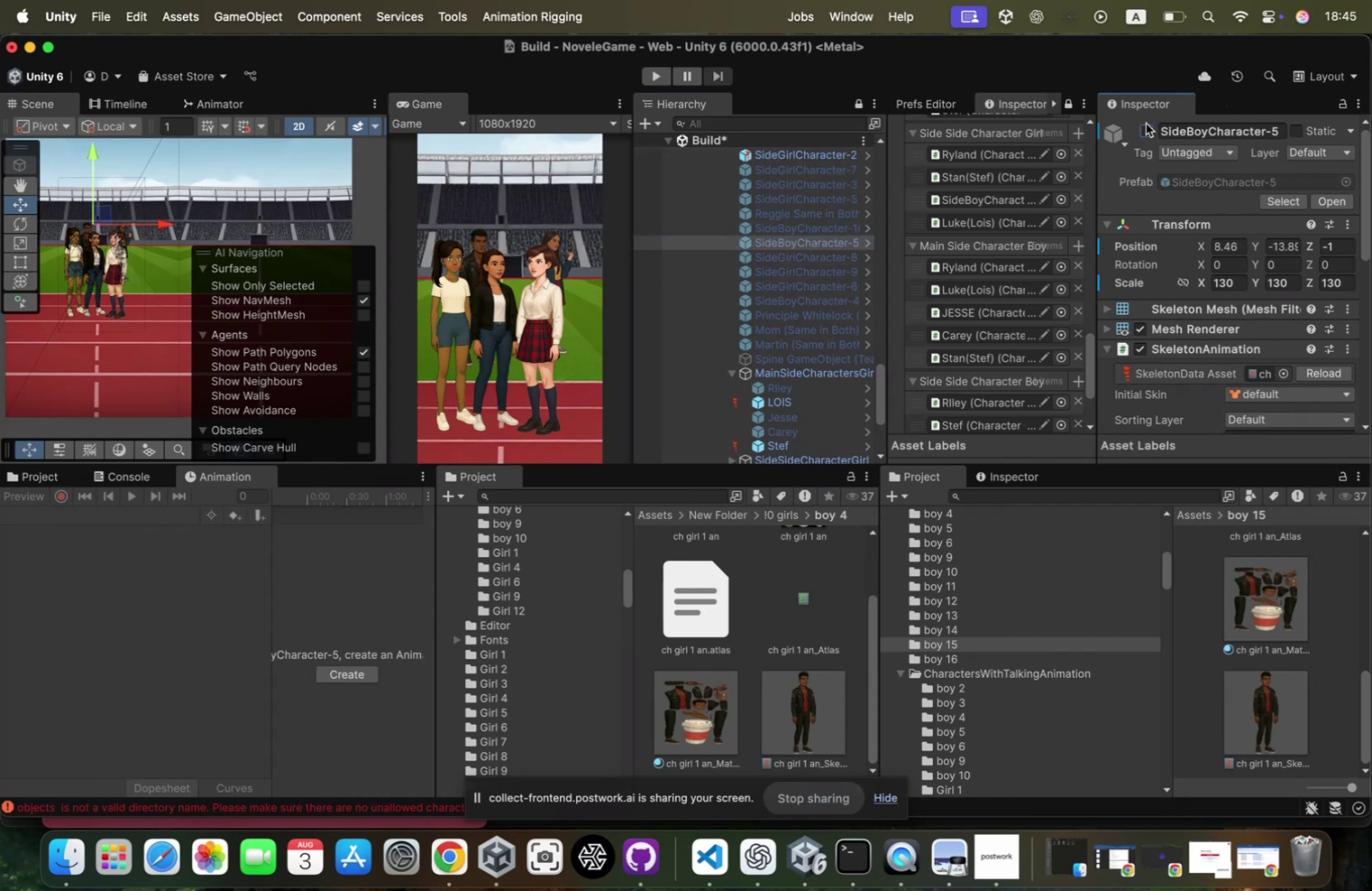 
left_click([817, 224])
 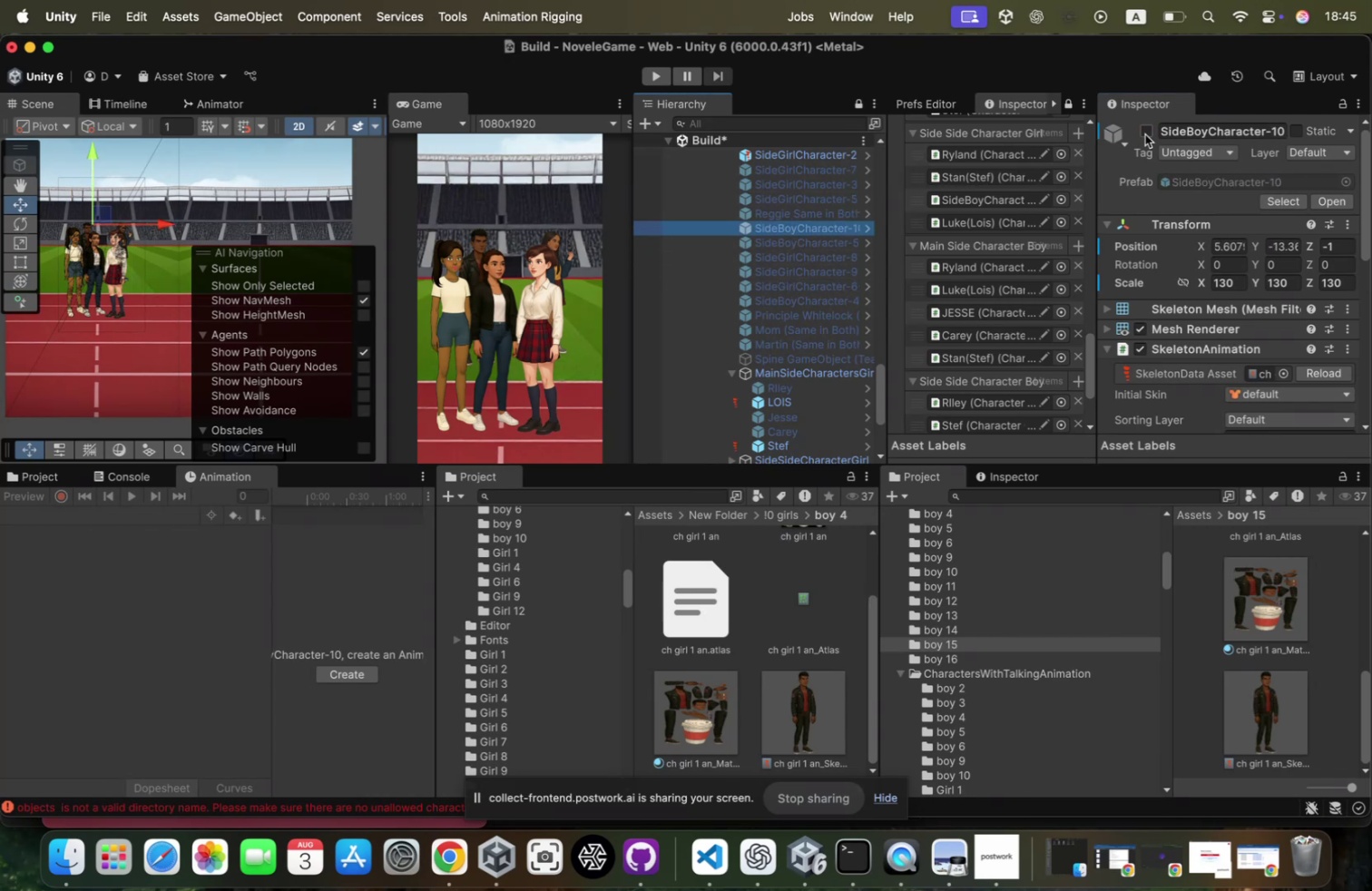 
left_click([1147, 132])
 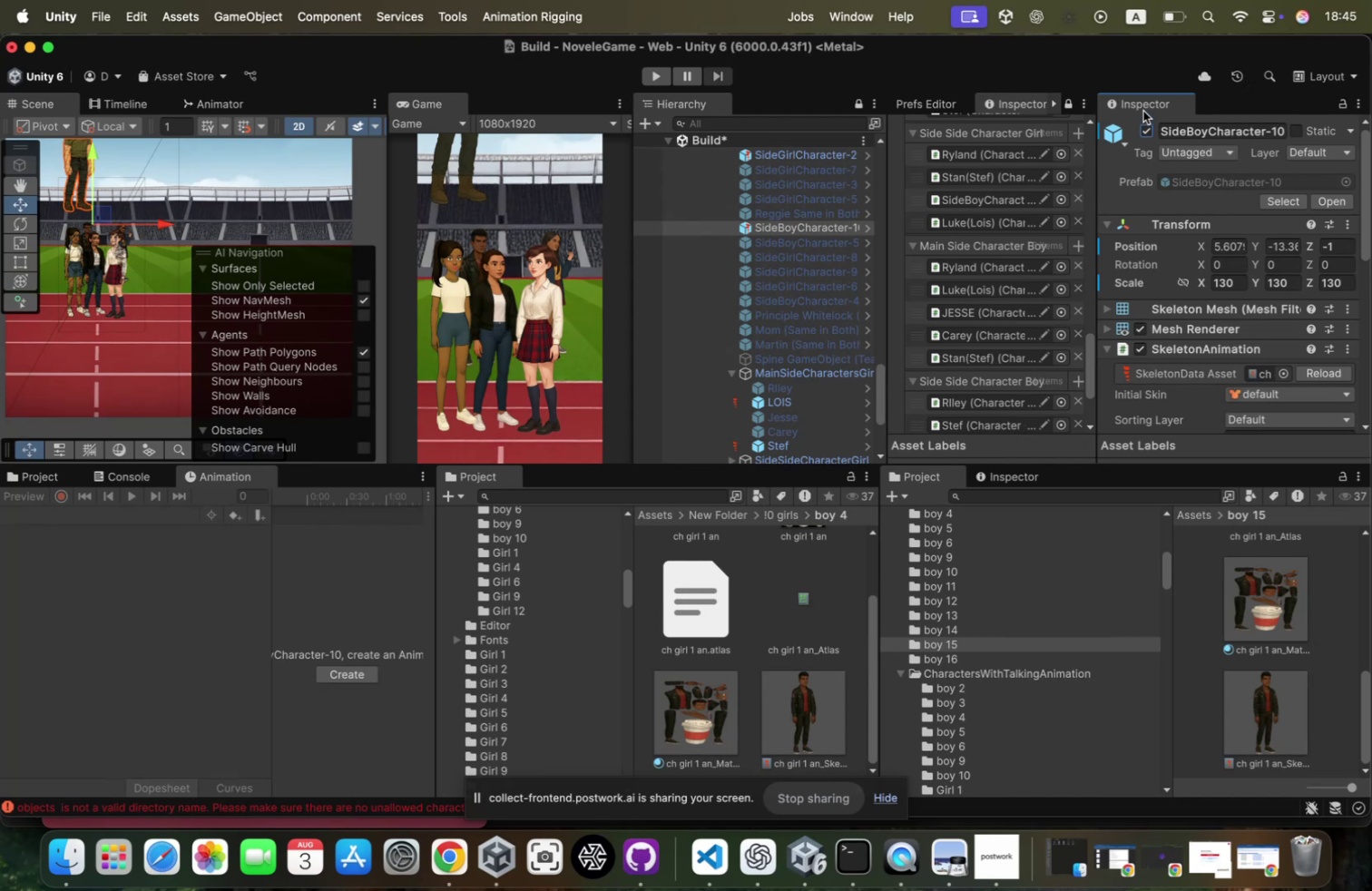 
left_click([1143, 124])
 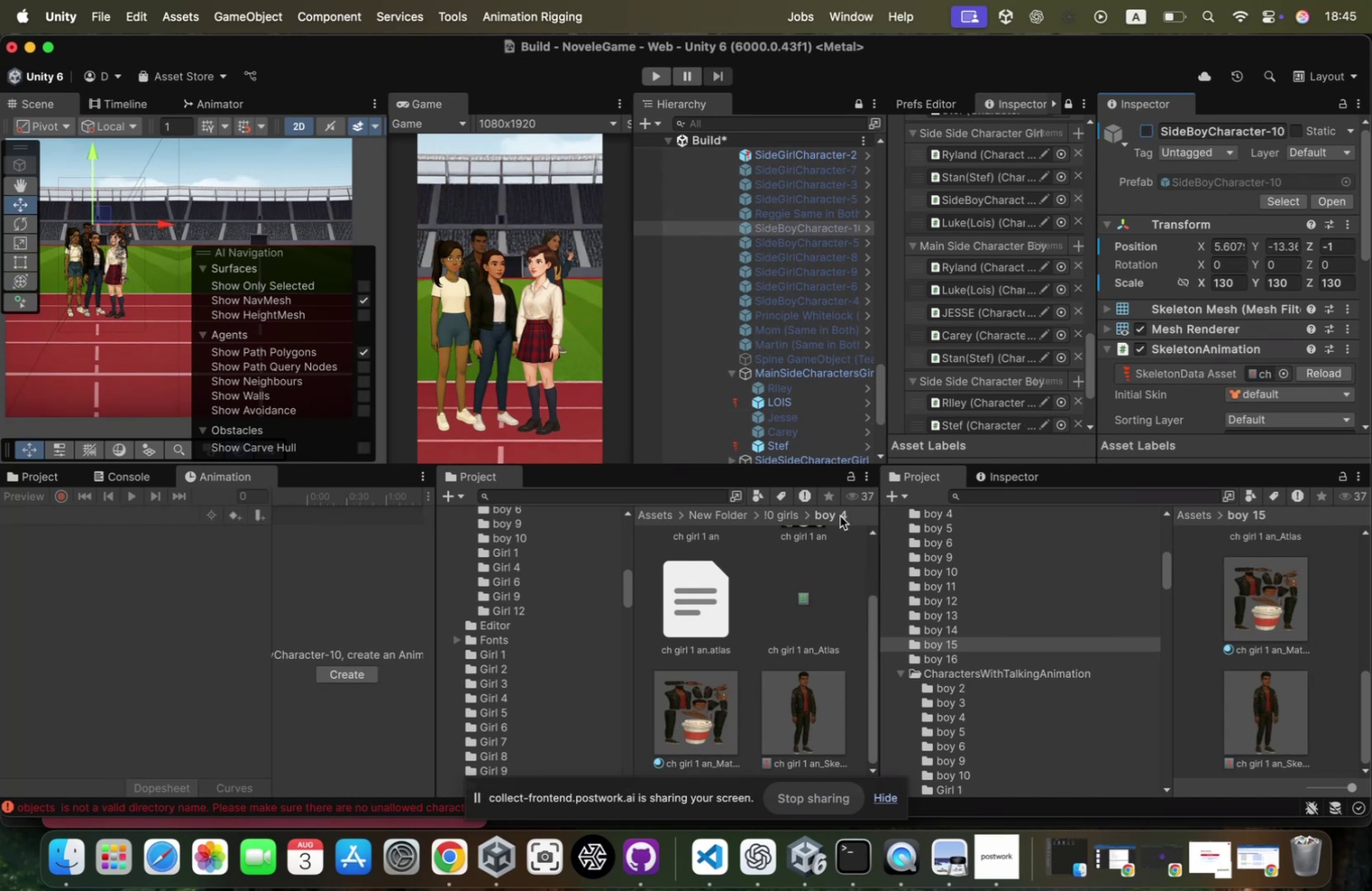 
wait(10.61)
 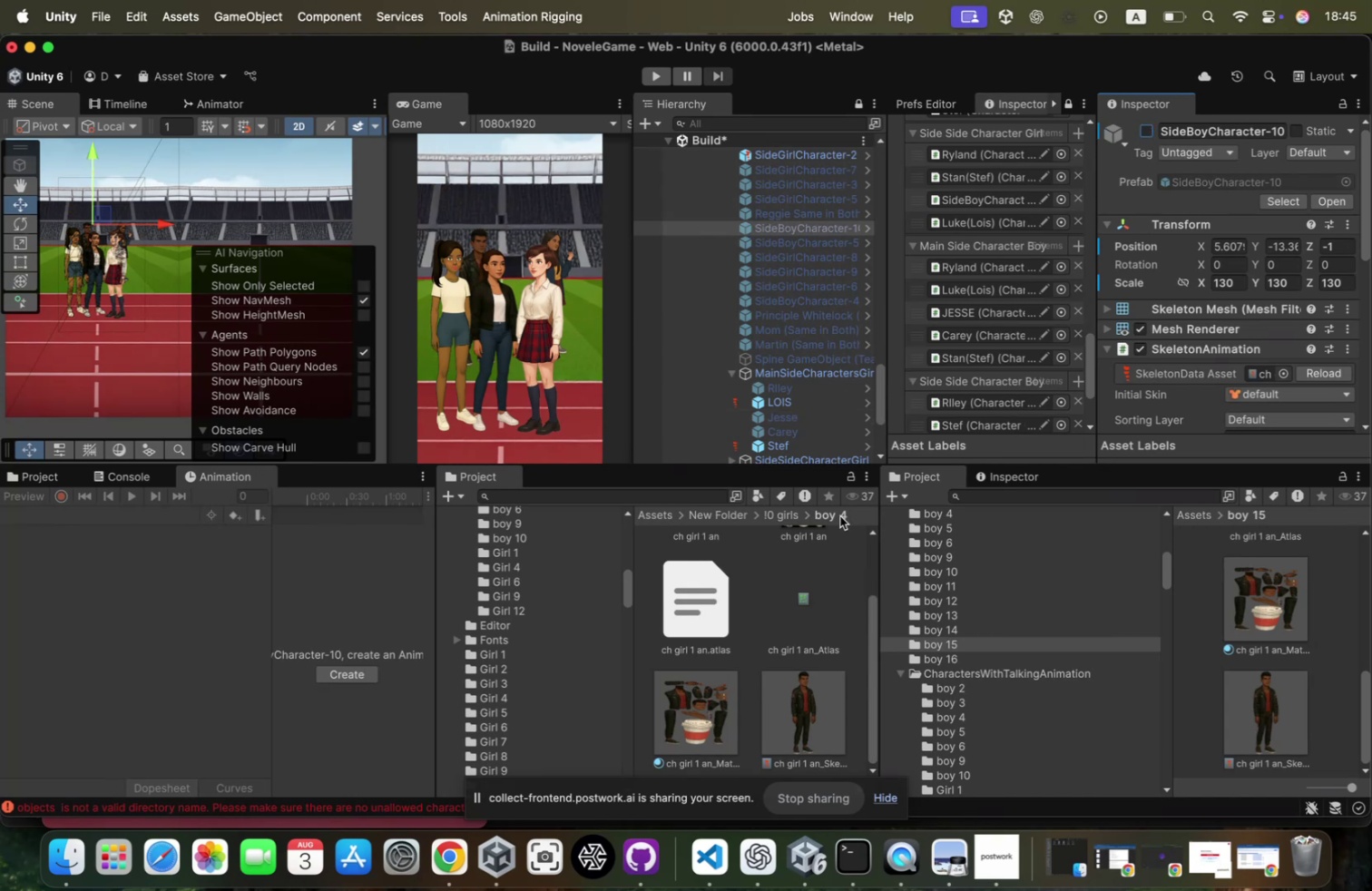 
left_click([836, 157])
 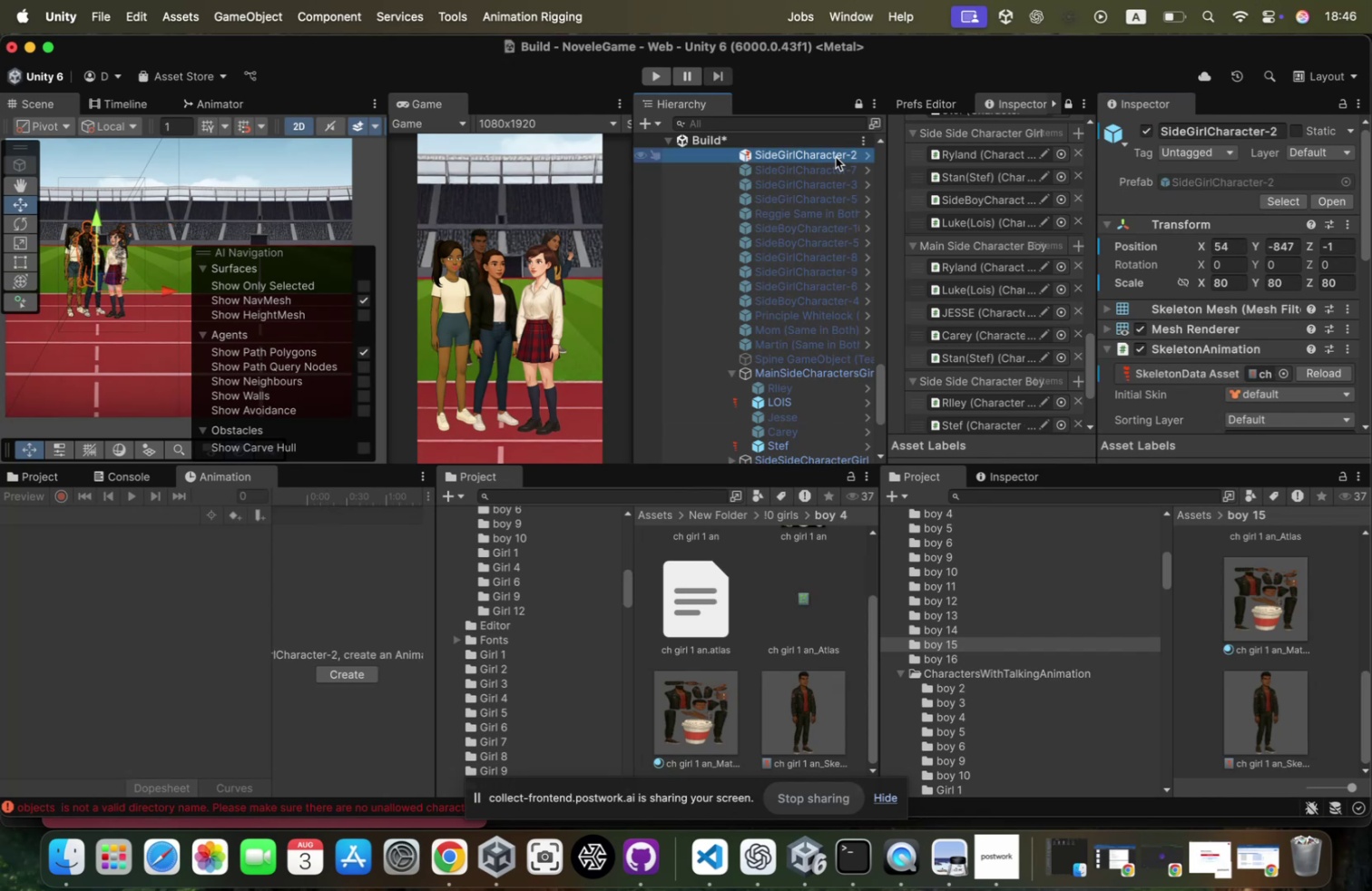 
scroll: coordinate [836, 157], scroll_direction: up, amount: 10.0
 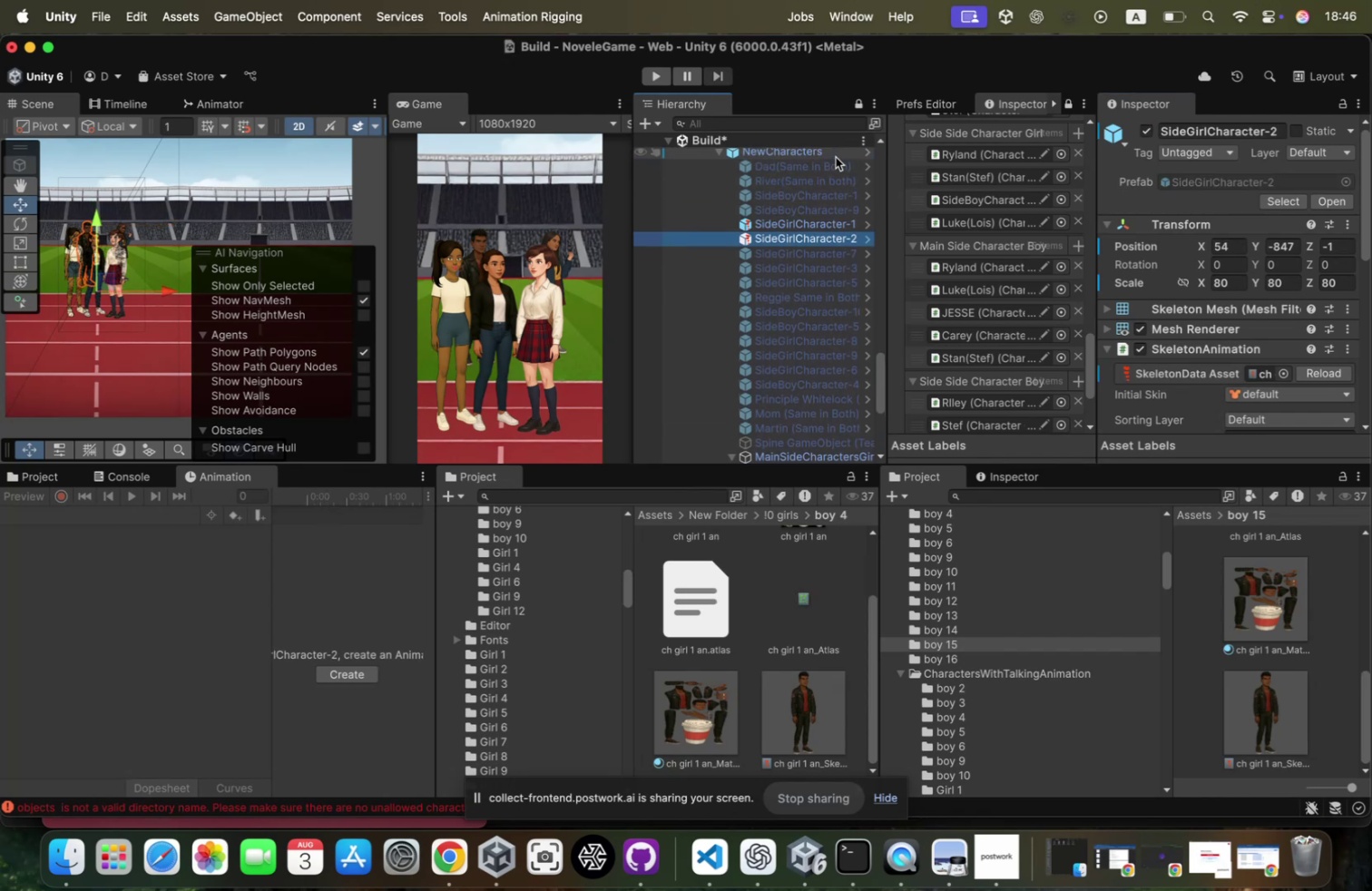 
key(Meta+D)
 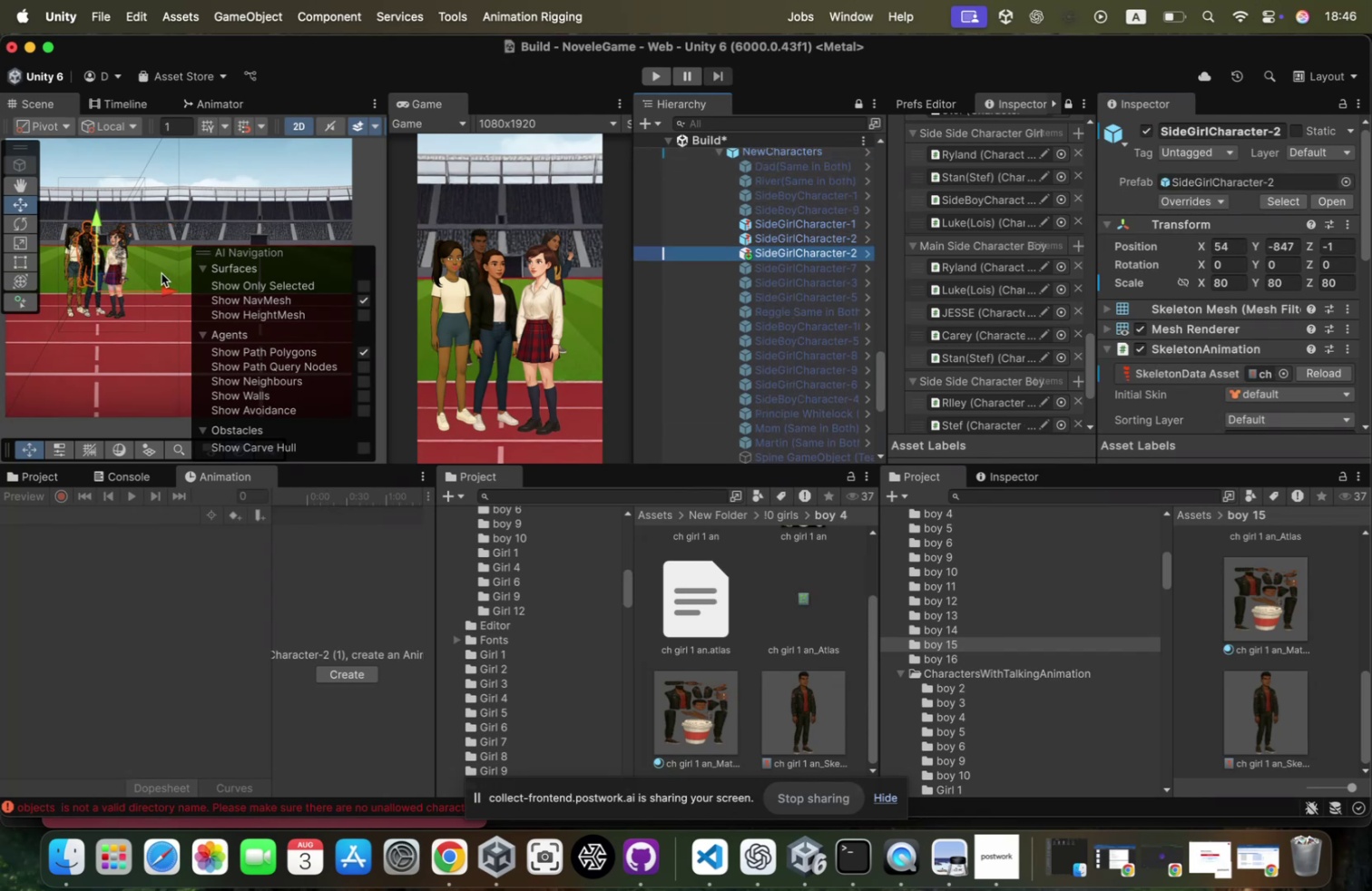 
left_click_drag(start_coordinate=[159, 289], to_coordinate=[211, 297])
 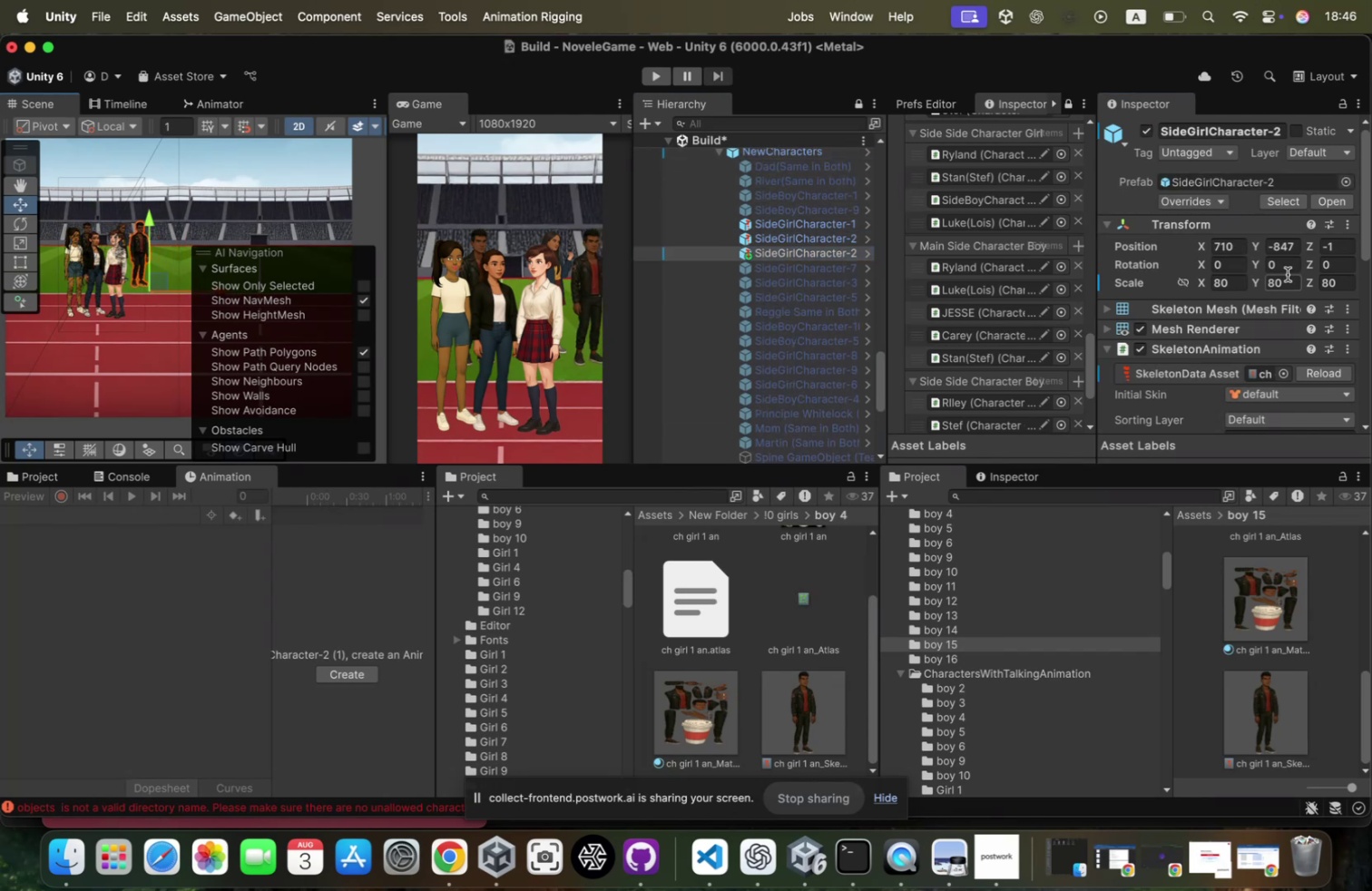 
left_click([1287, 272])
 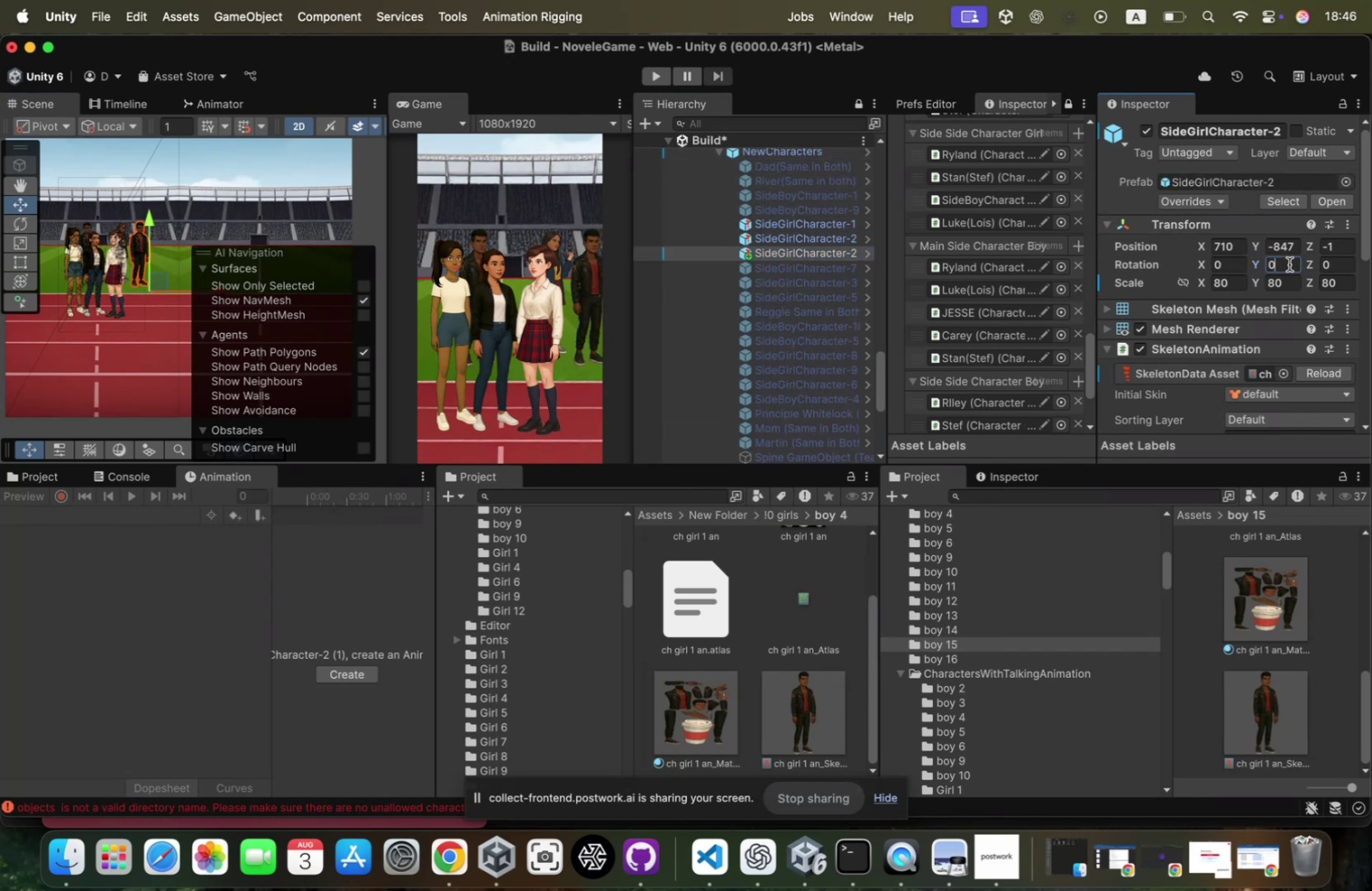 
left_click([1289, 264])
 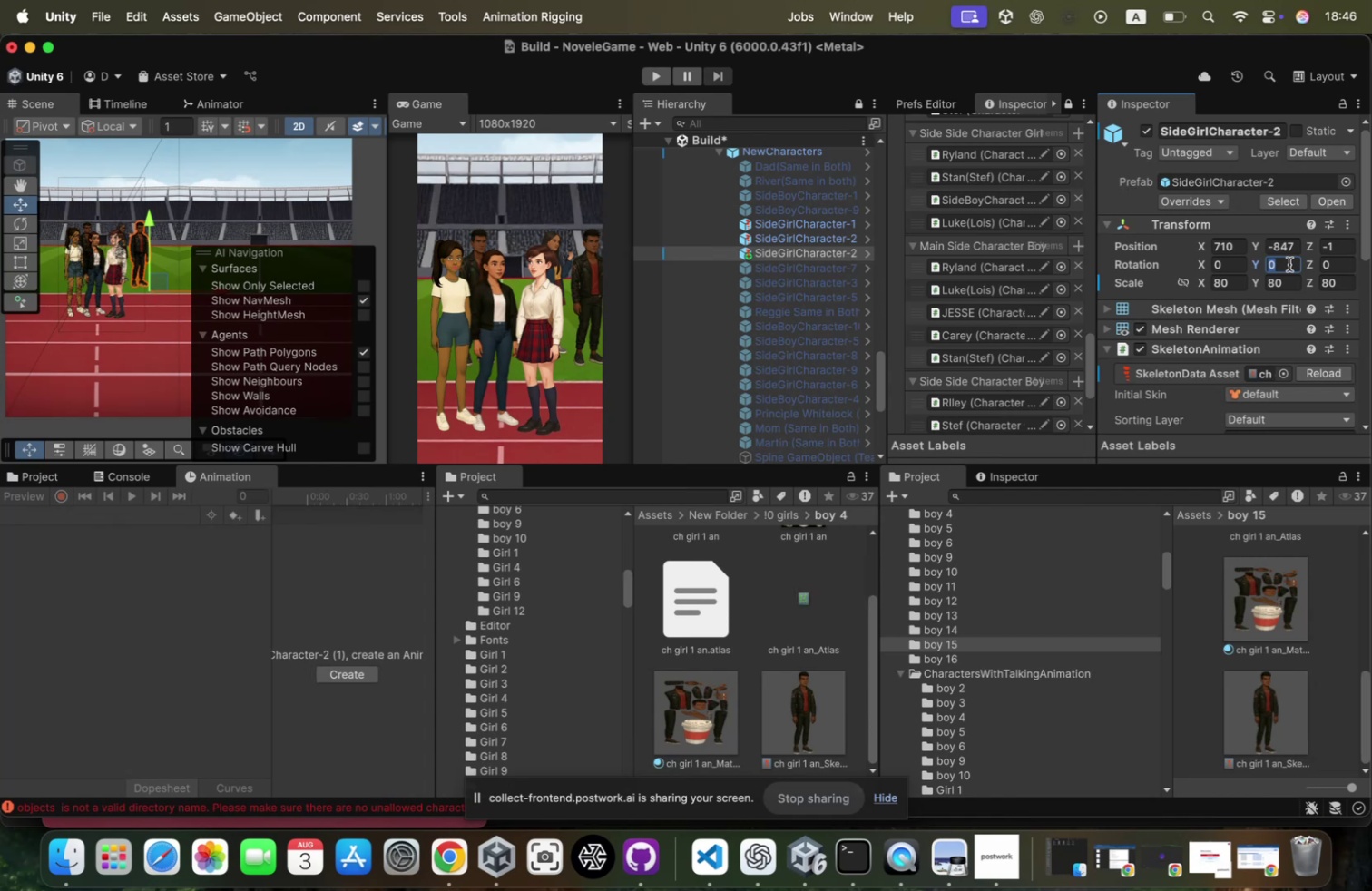 
type(1800)
key(Backspace)
key(Backspace)
key(Backspace)
type(80)
 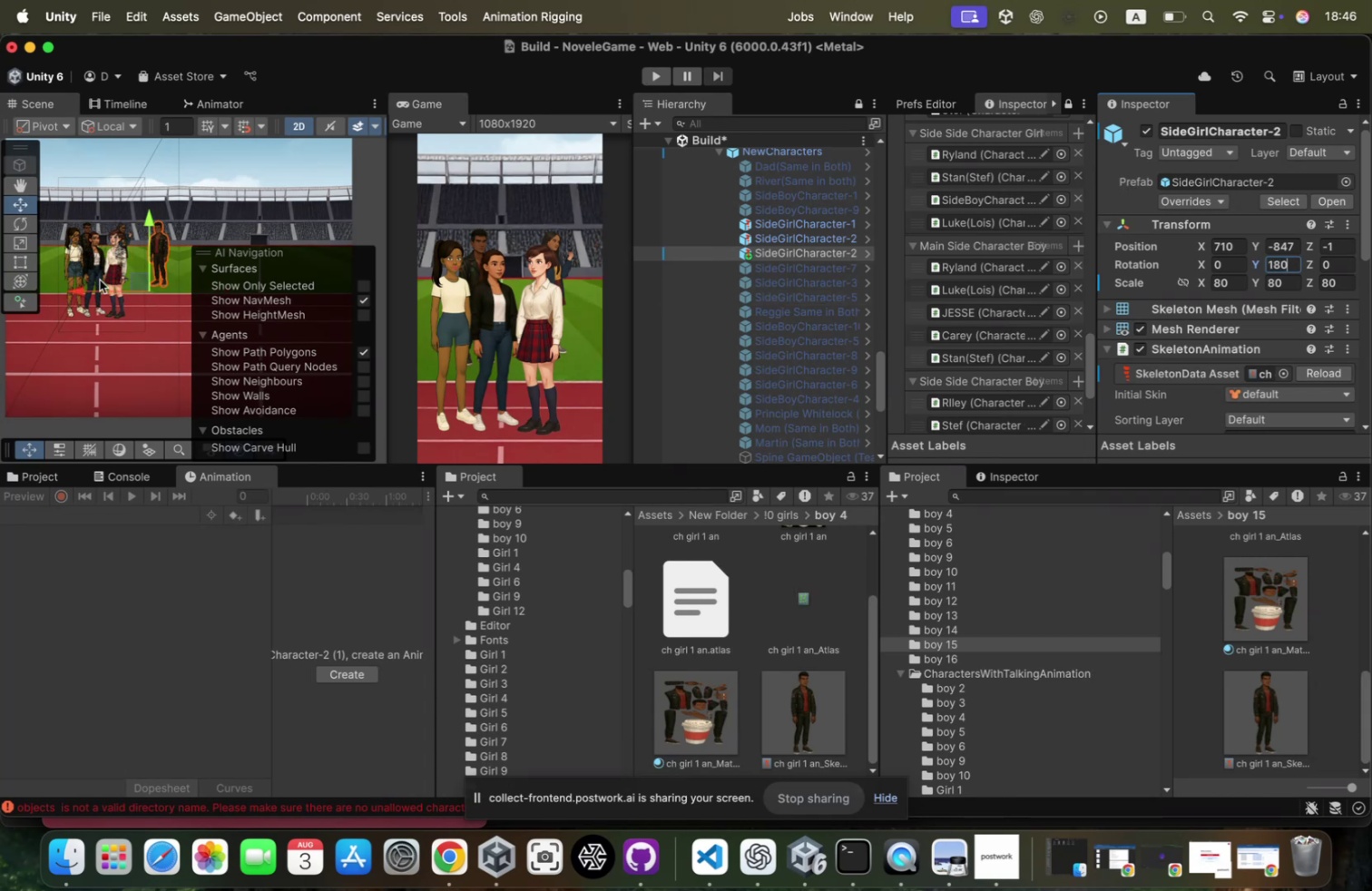 
left_click_drag(start_coordinate=[86, 291], to_coordinate=[68, 306])
 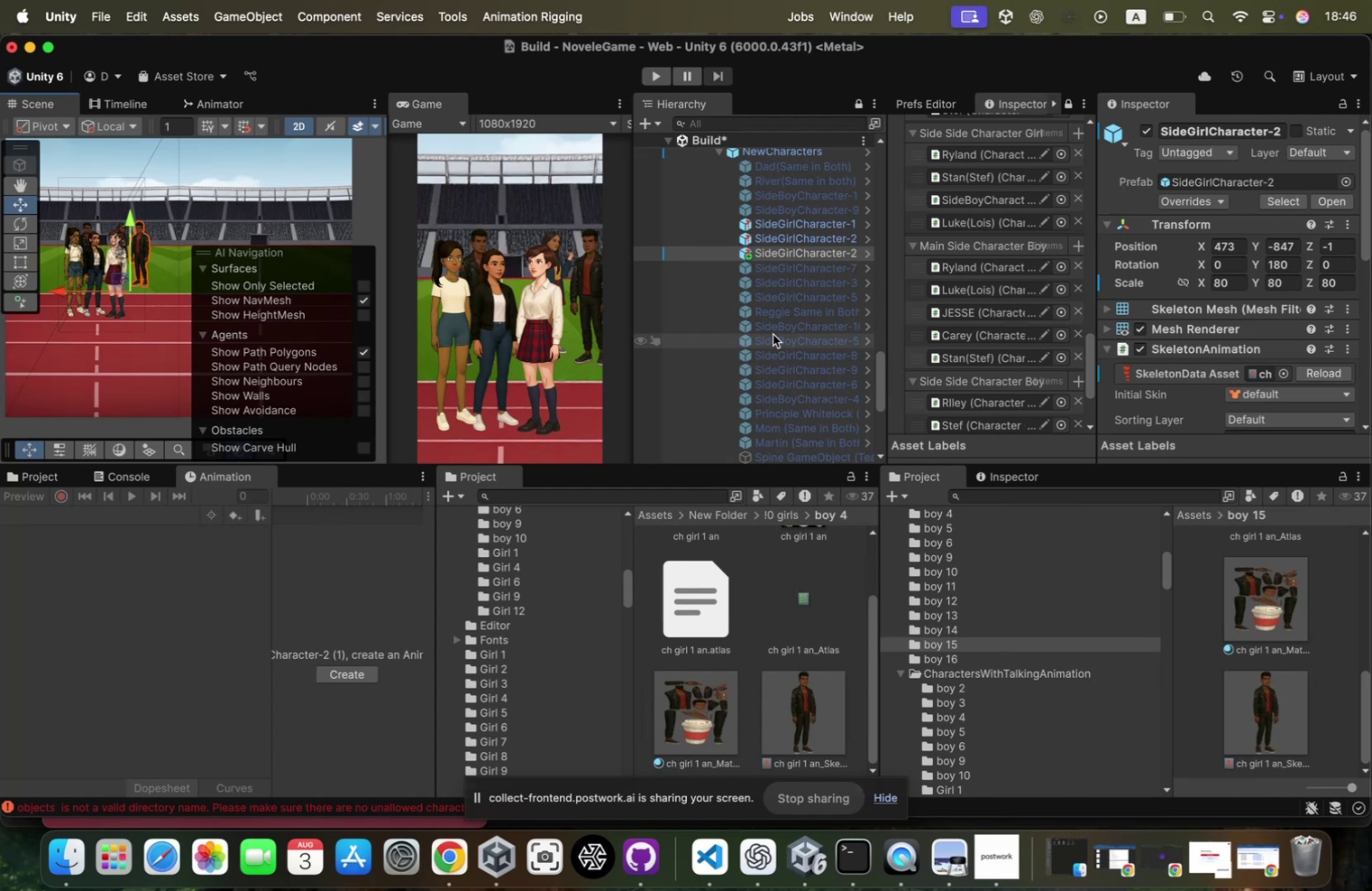 
wait(5.3)
 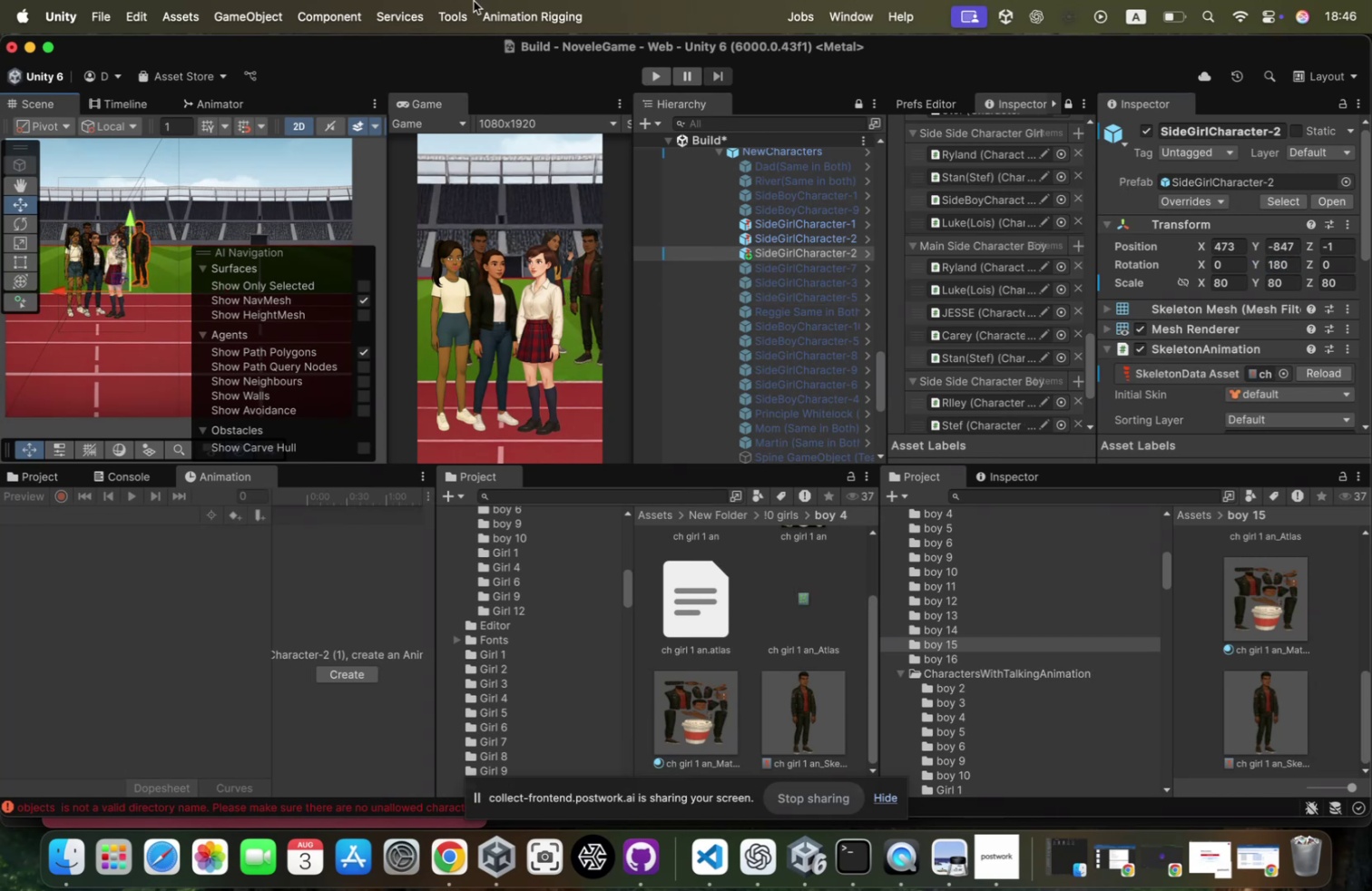 
scroll: coordinate [530, 608], scroll_direction: down, amount: 9.0
 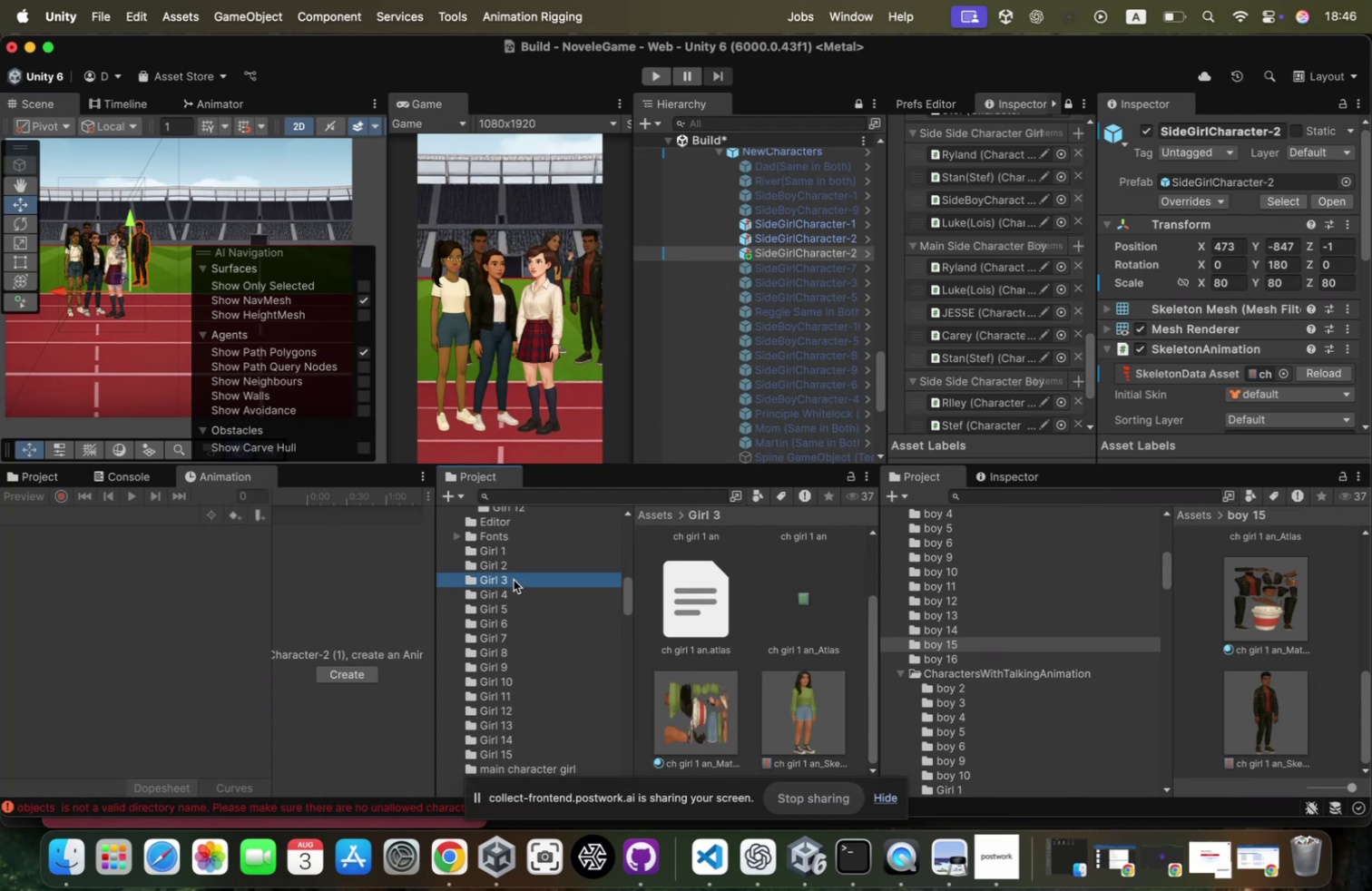 
key(ArrowDown)
 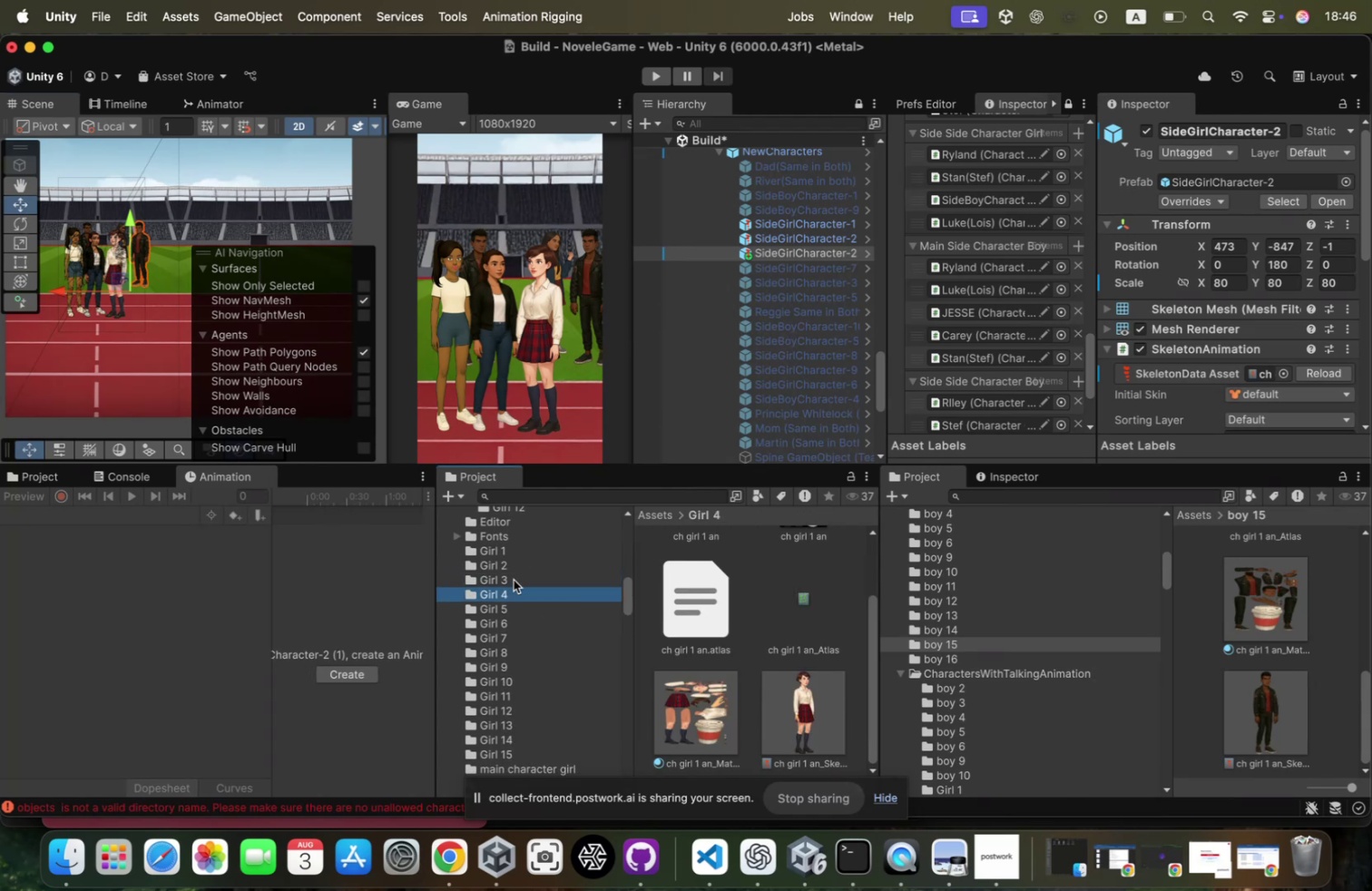 
key(ArrowDown)
 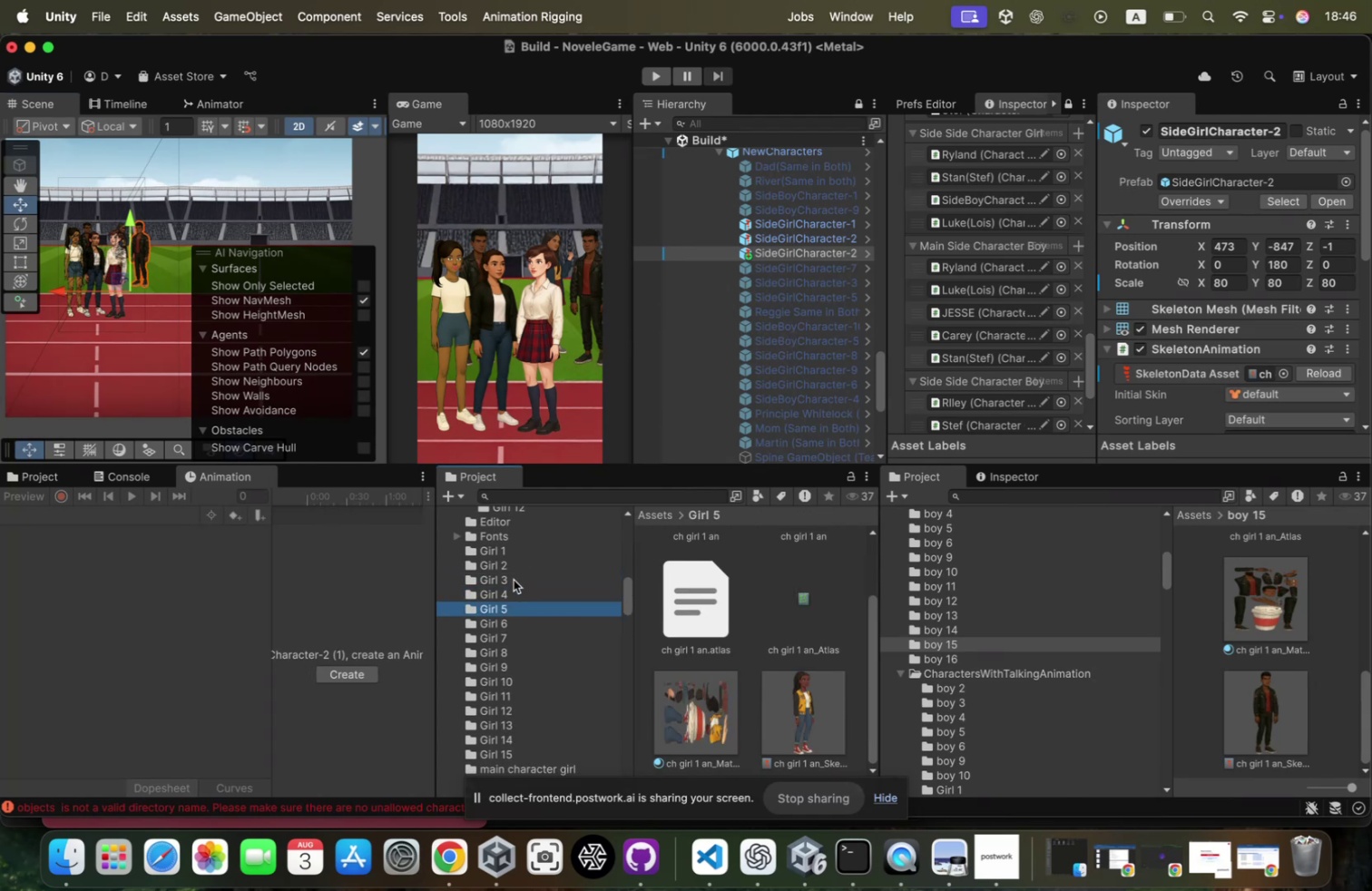 
key(ArrowDown)
 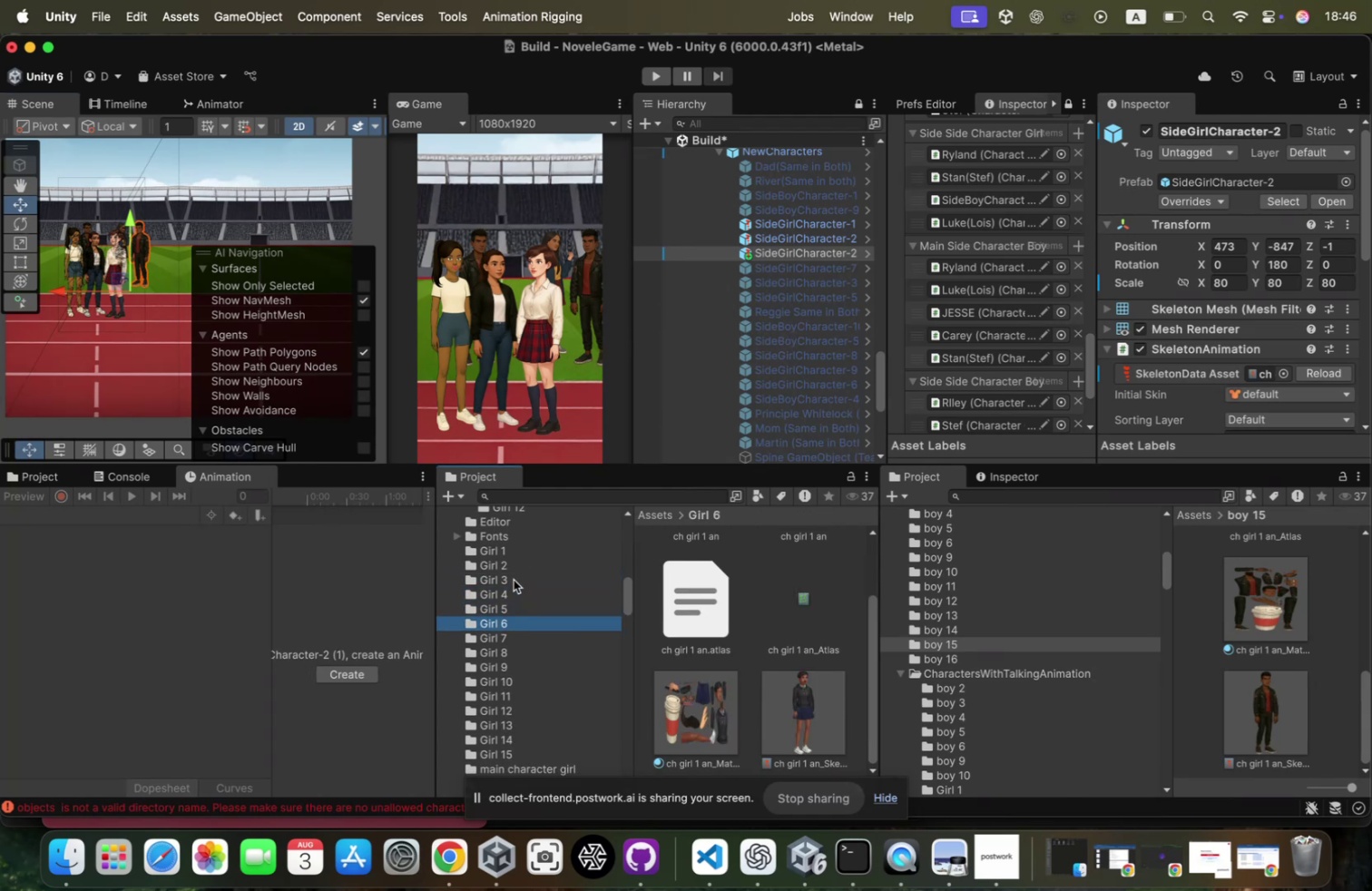 
key(ArrowDown)
 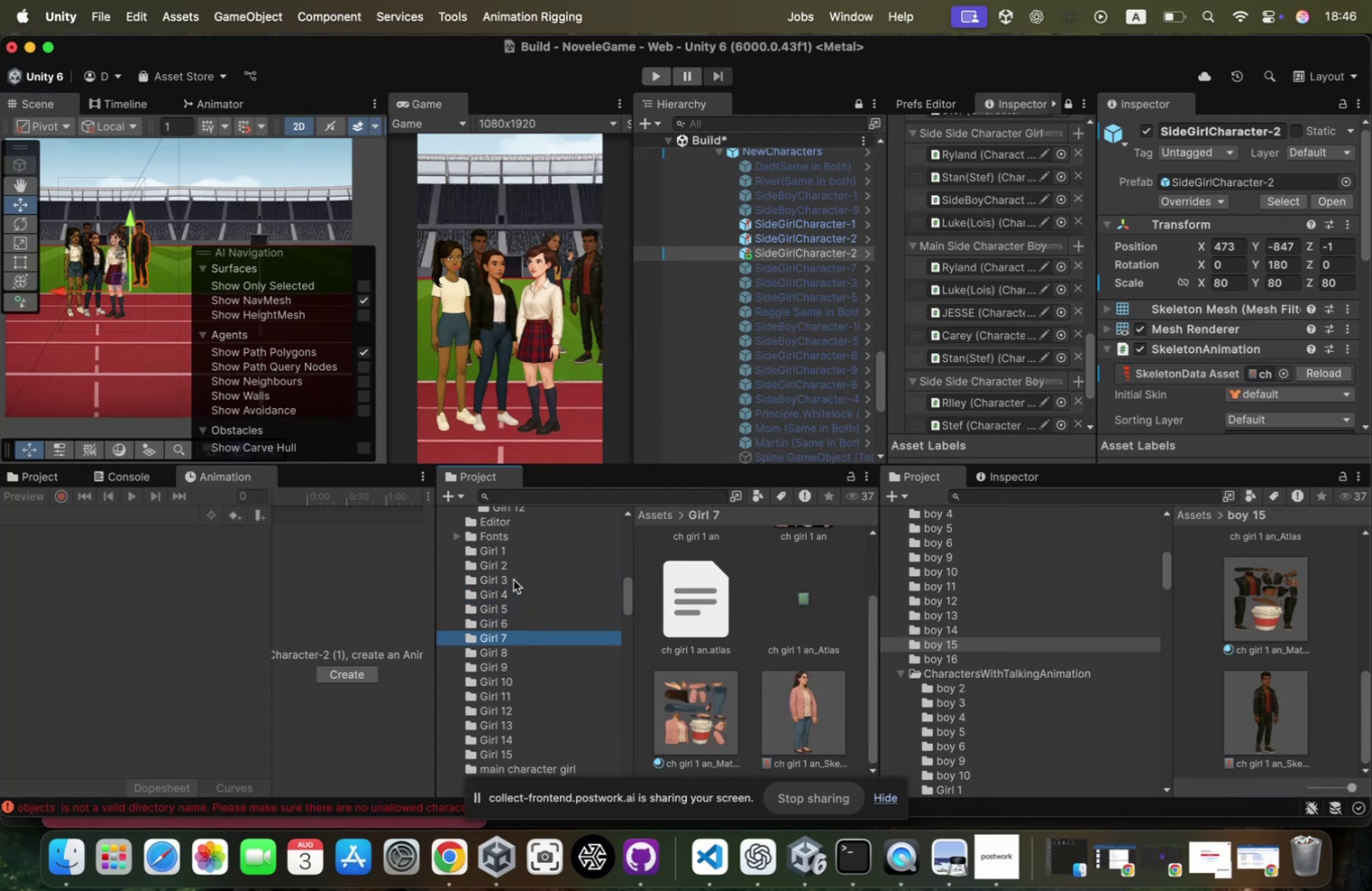 
key(ArrowDown)
 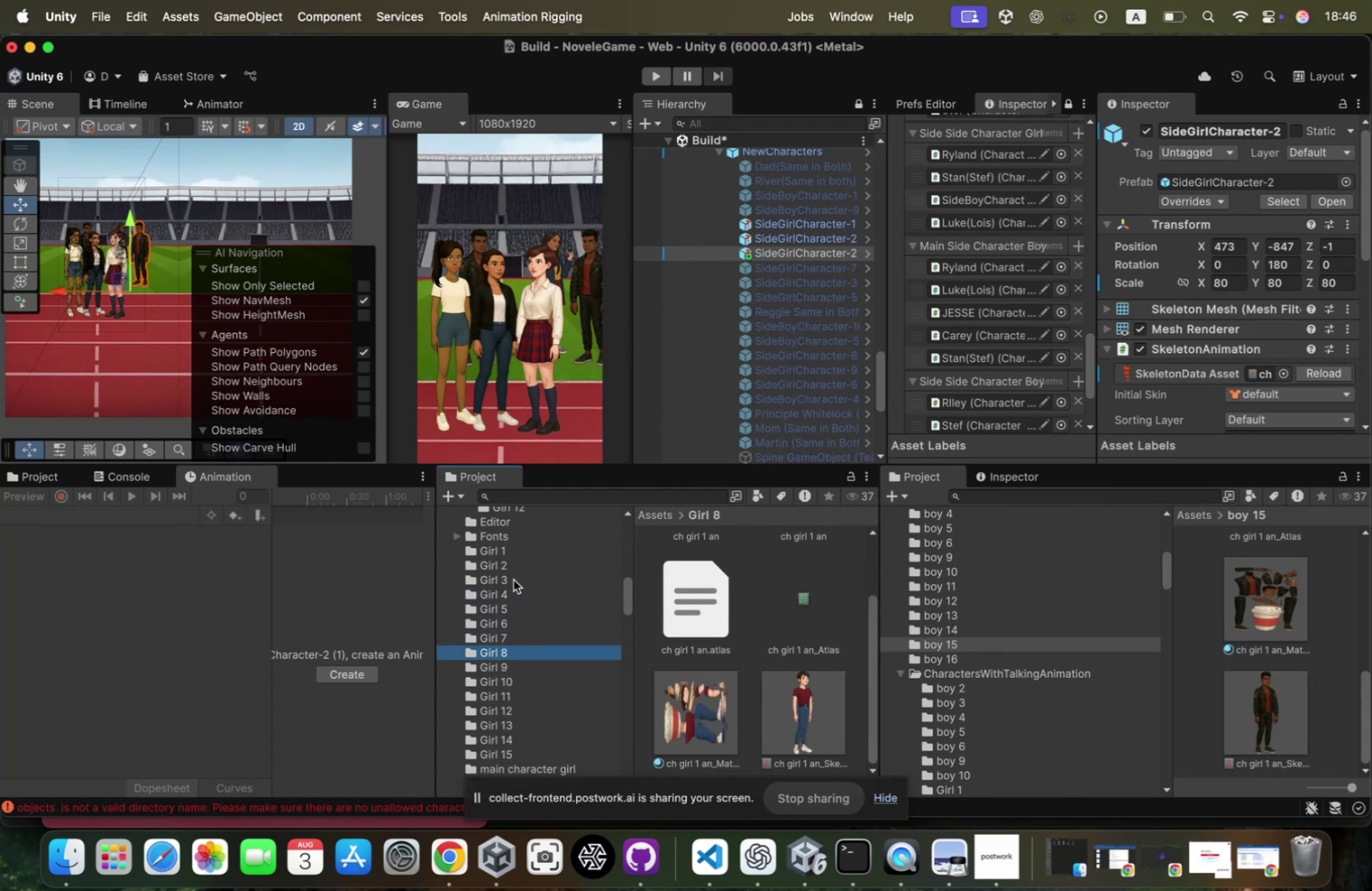 
key(ArrowDown)
 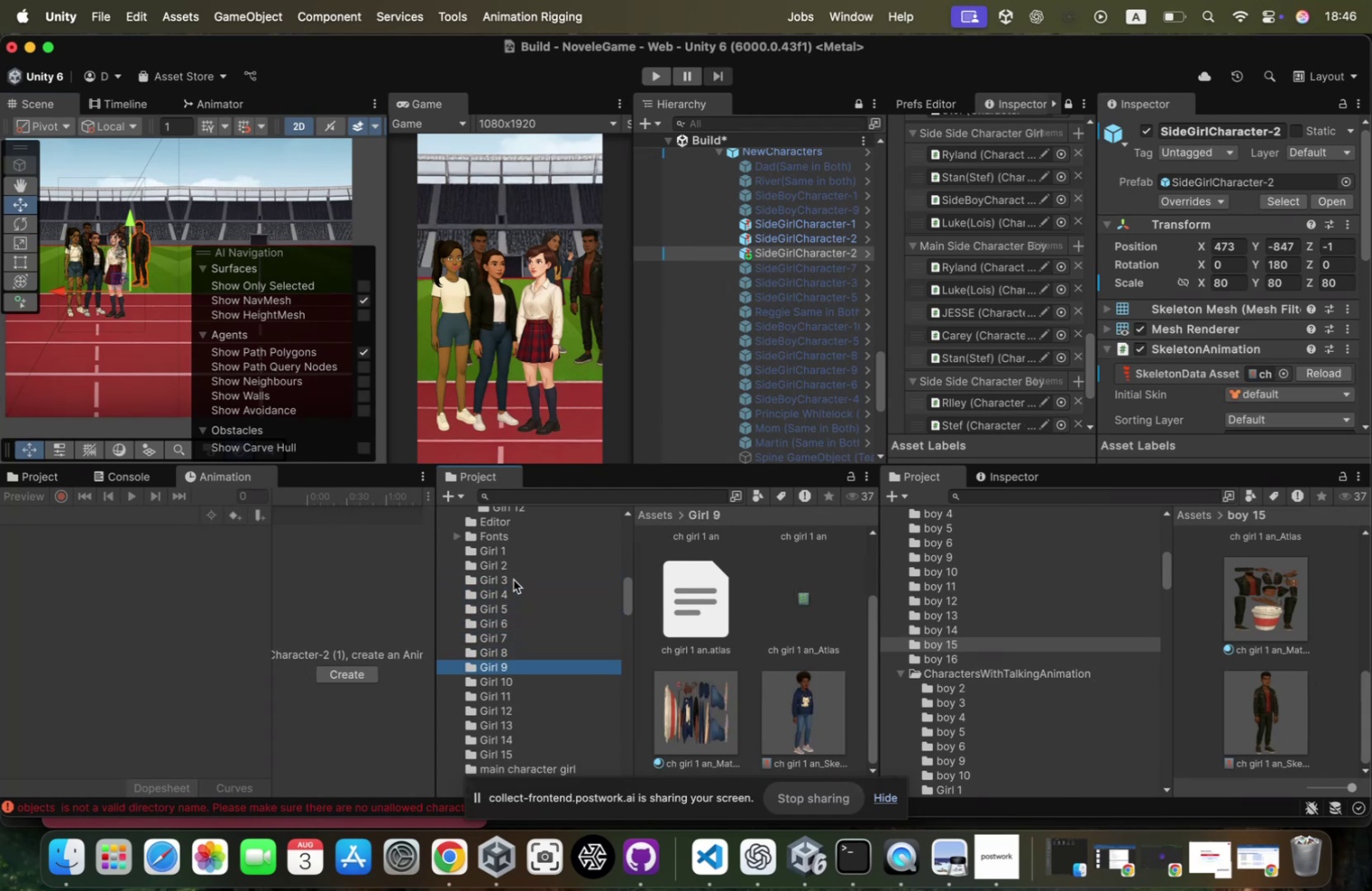 
key(ArrowUp)
 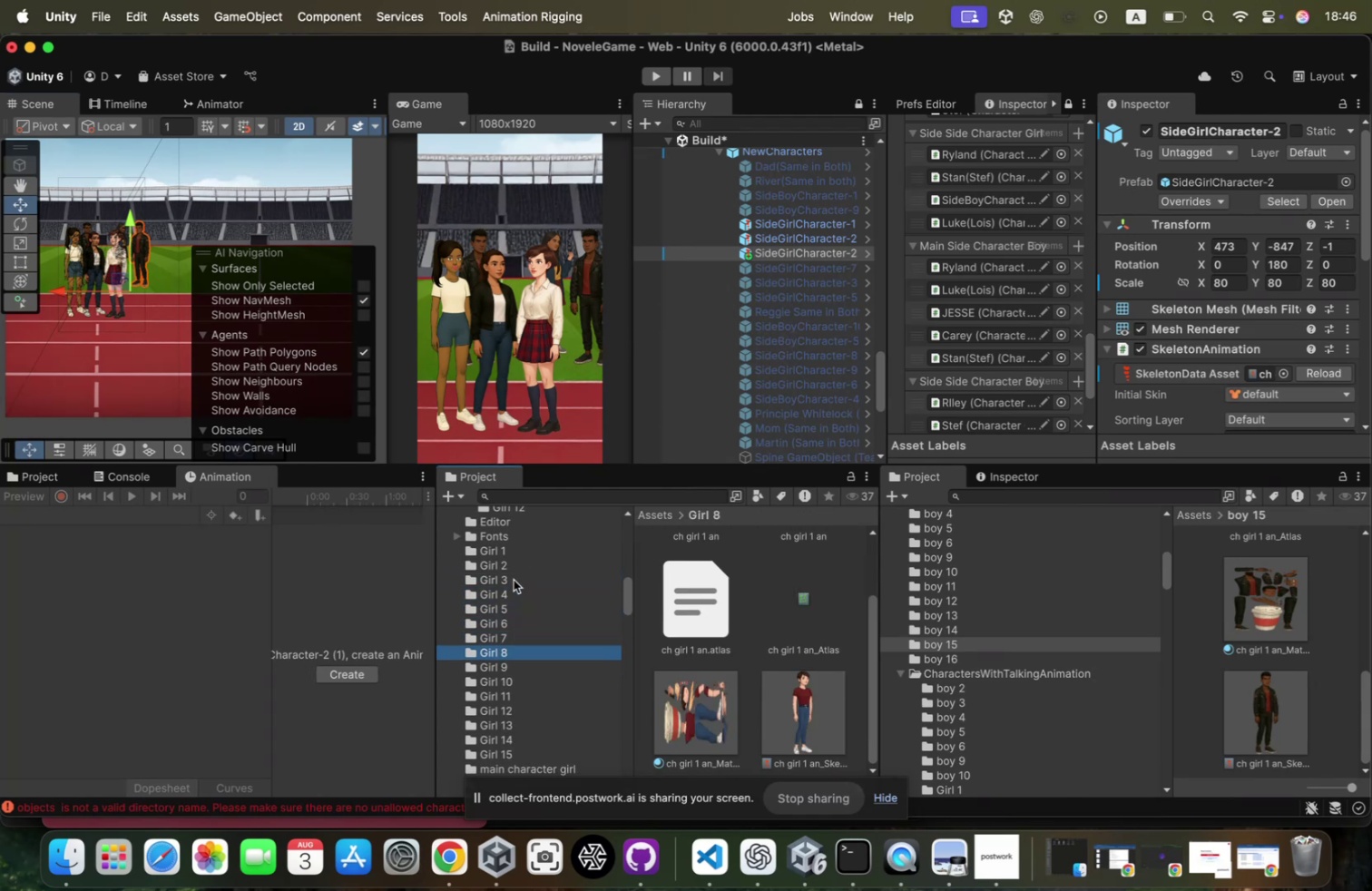 
key(ArrowDown)
 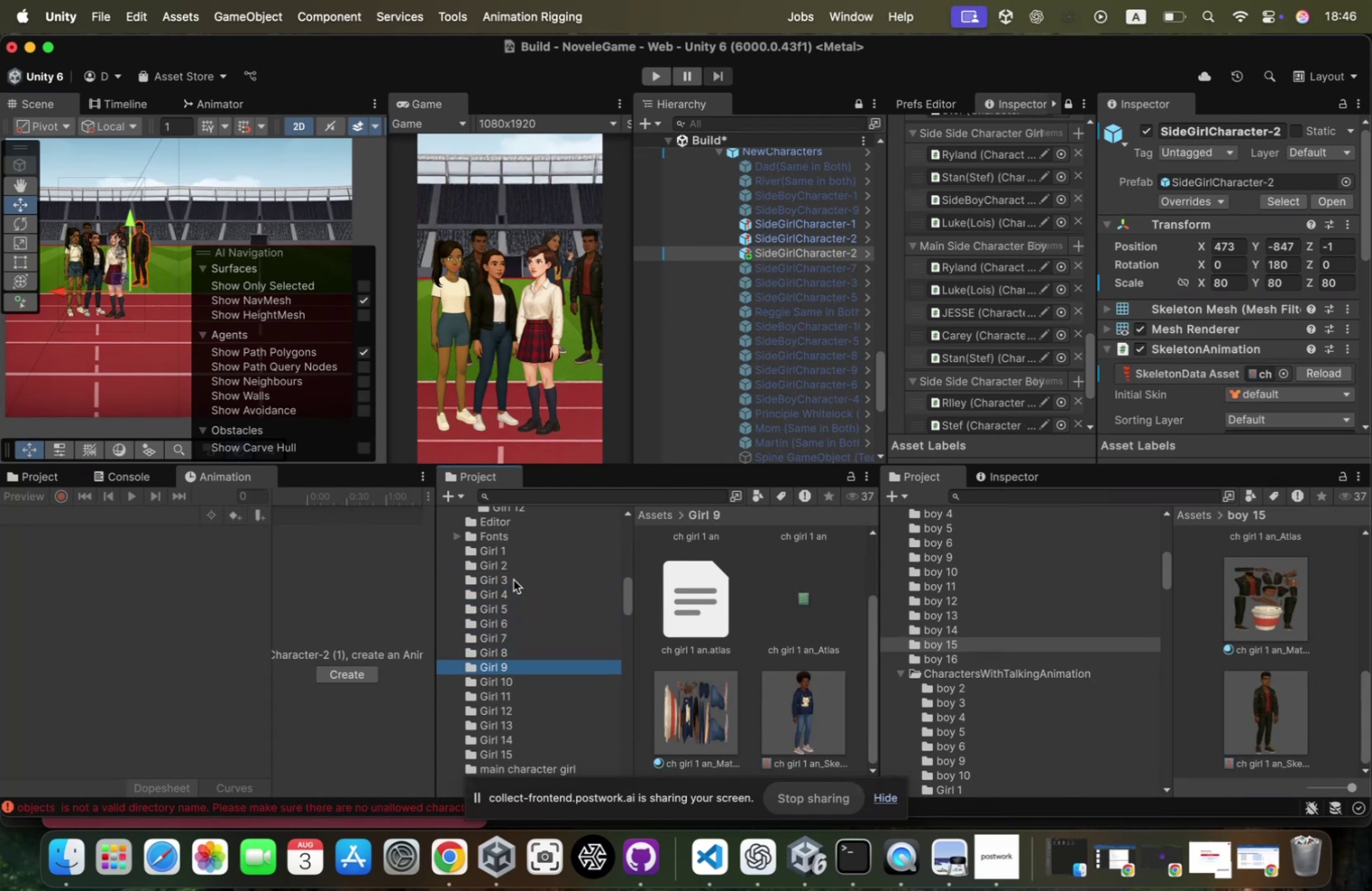 
key(ArrowDown)
 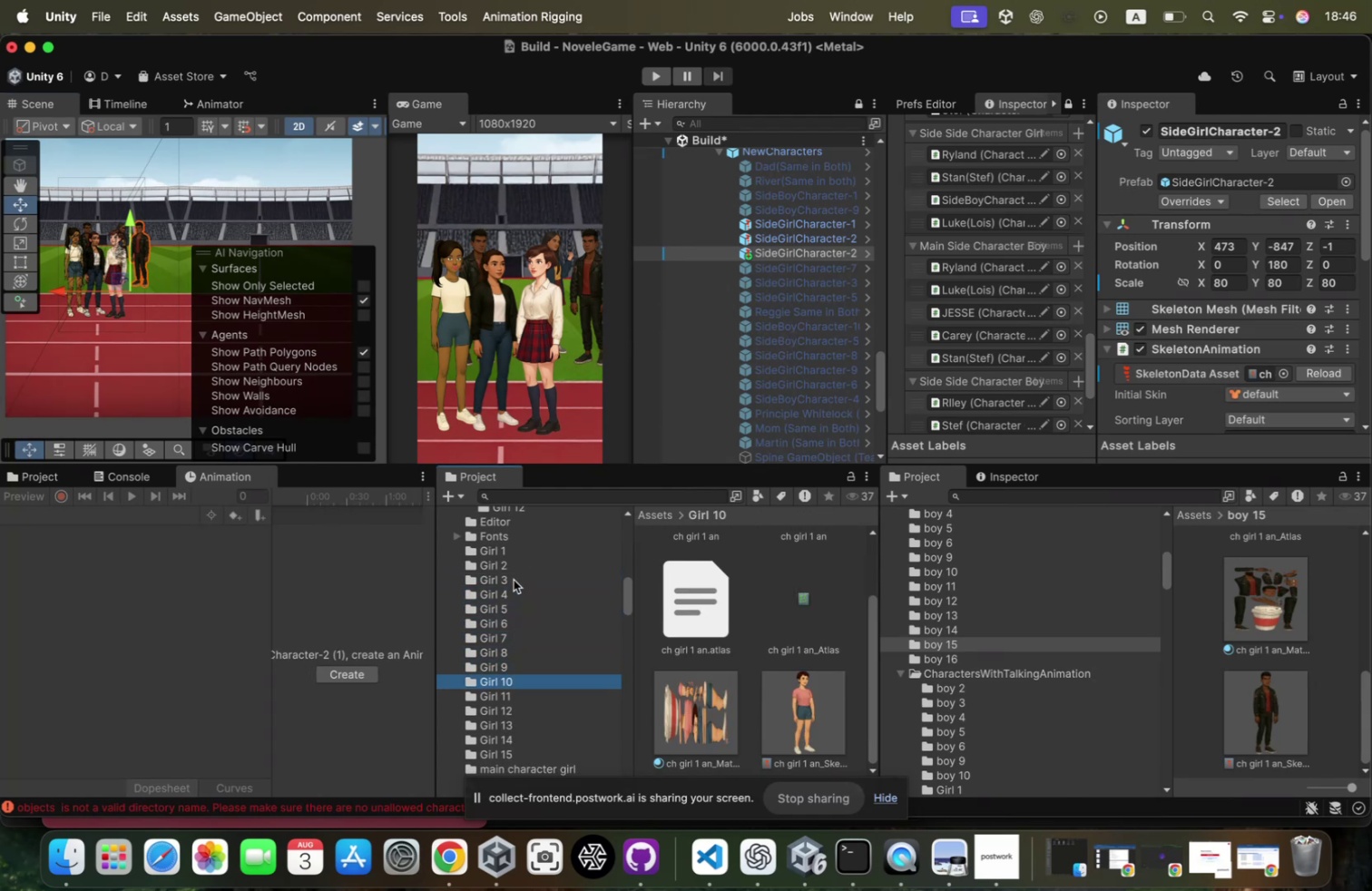 
key(ArrowDown)
 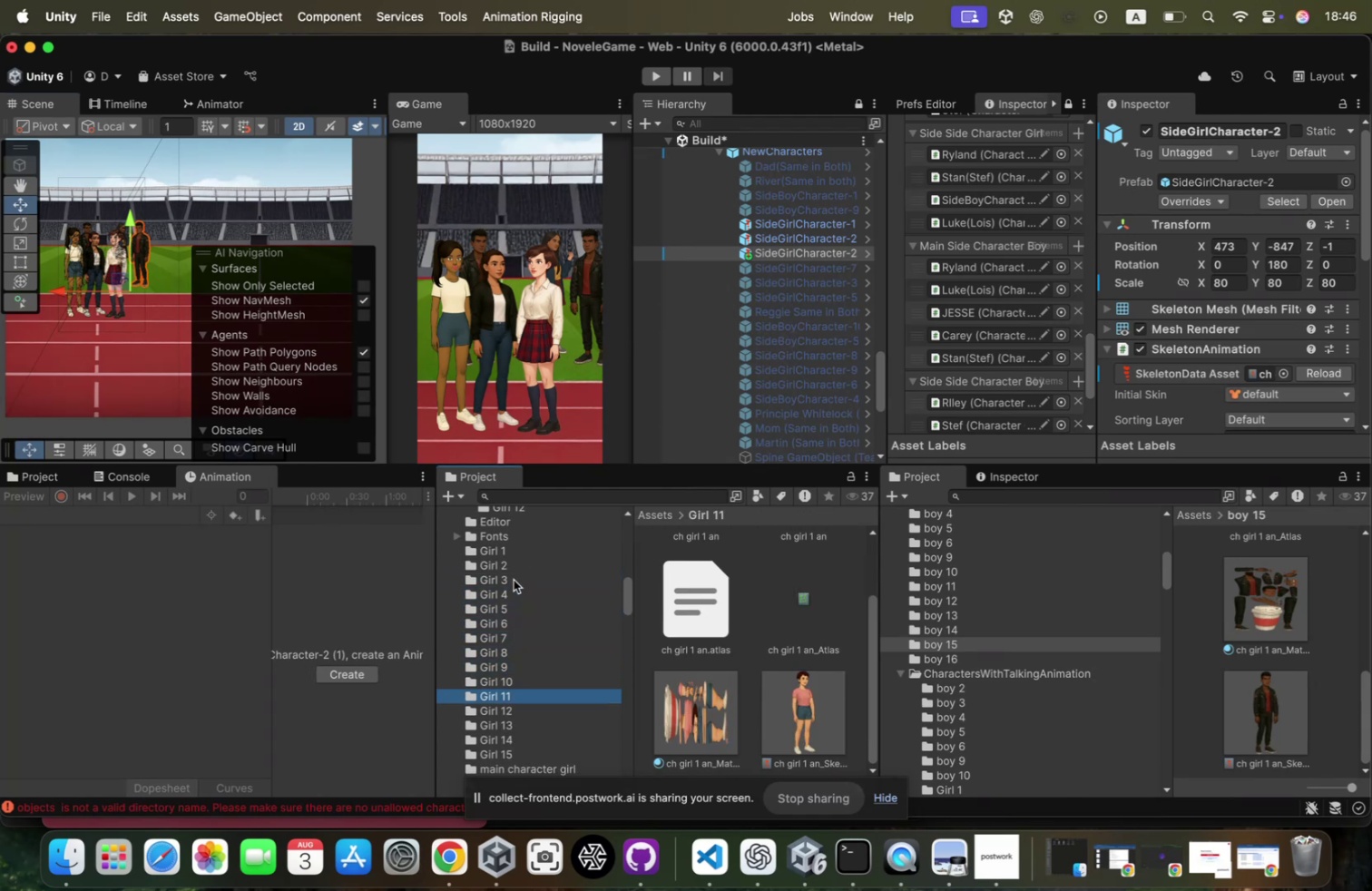 
key(ArrowDown)
 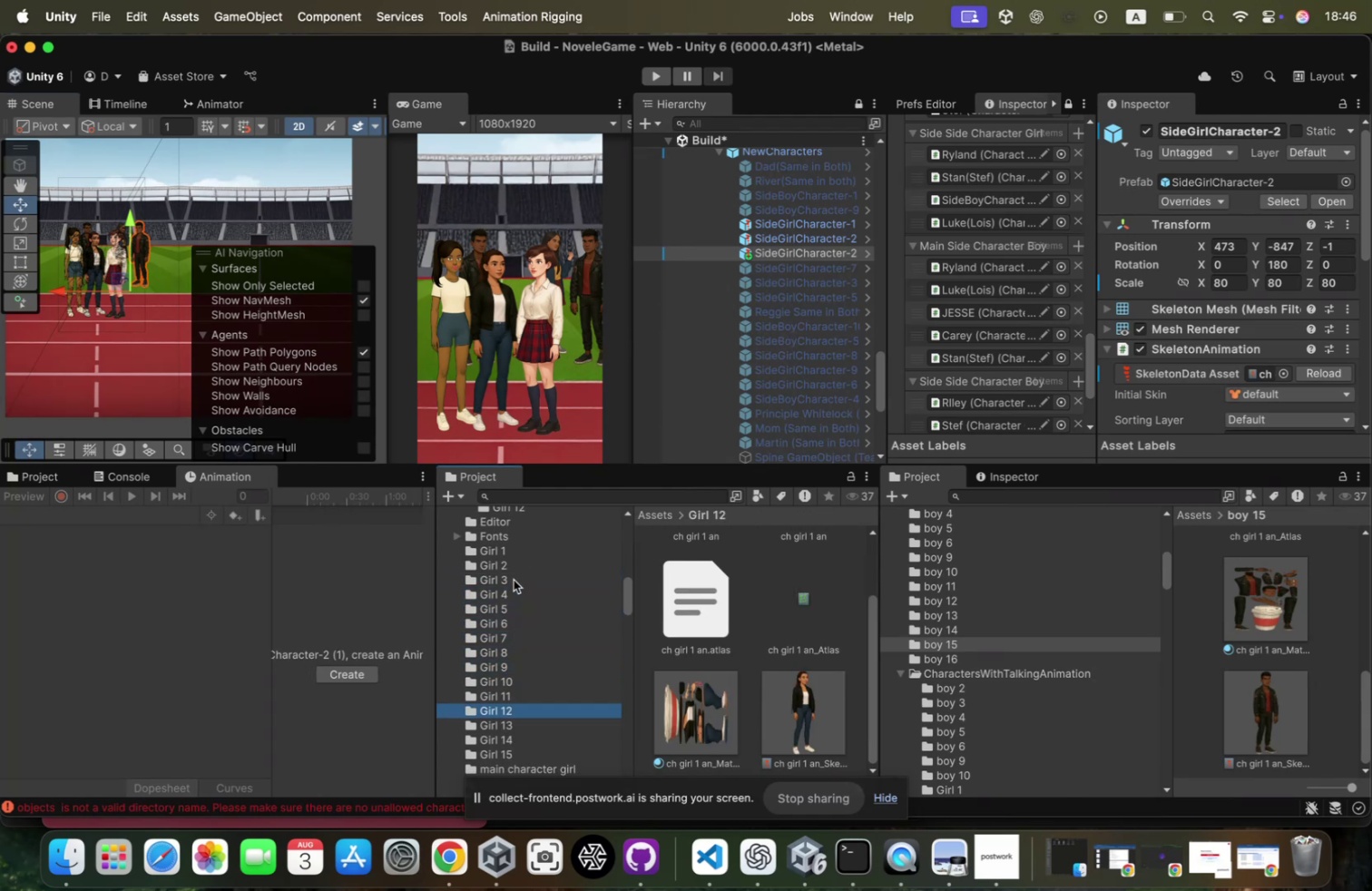 
key(ArrowDown)
 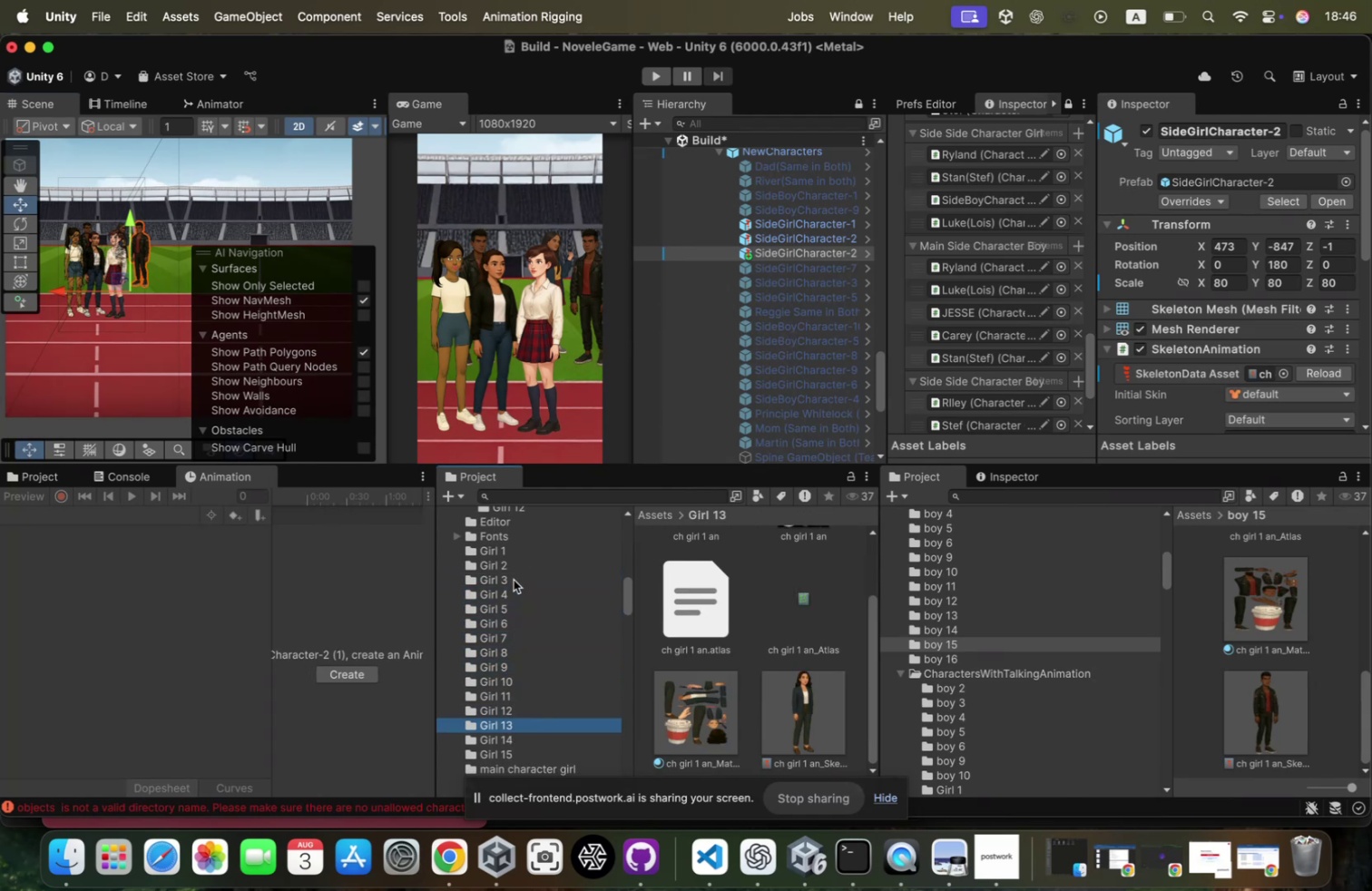 
key(ArrowDown)
 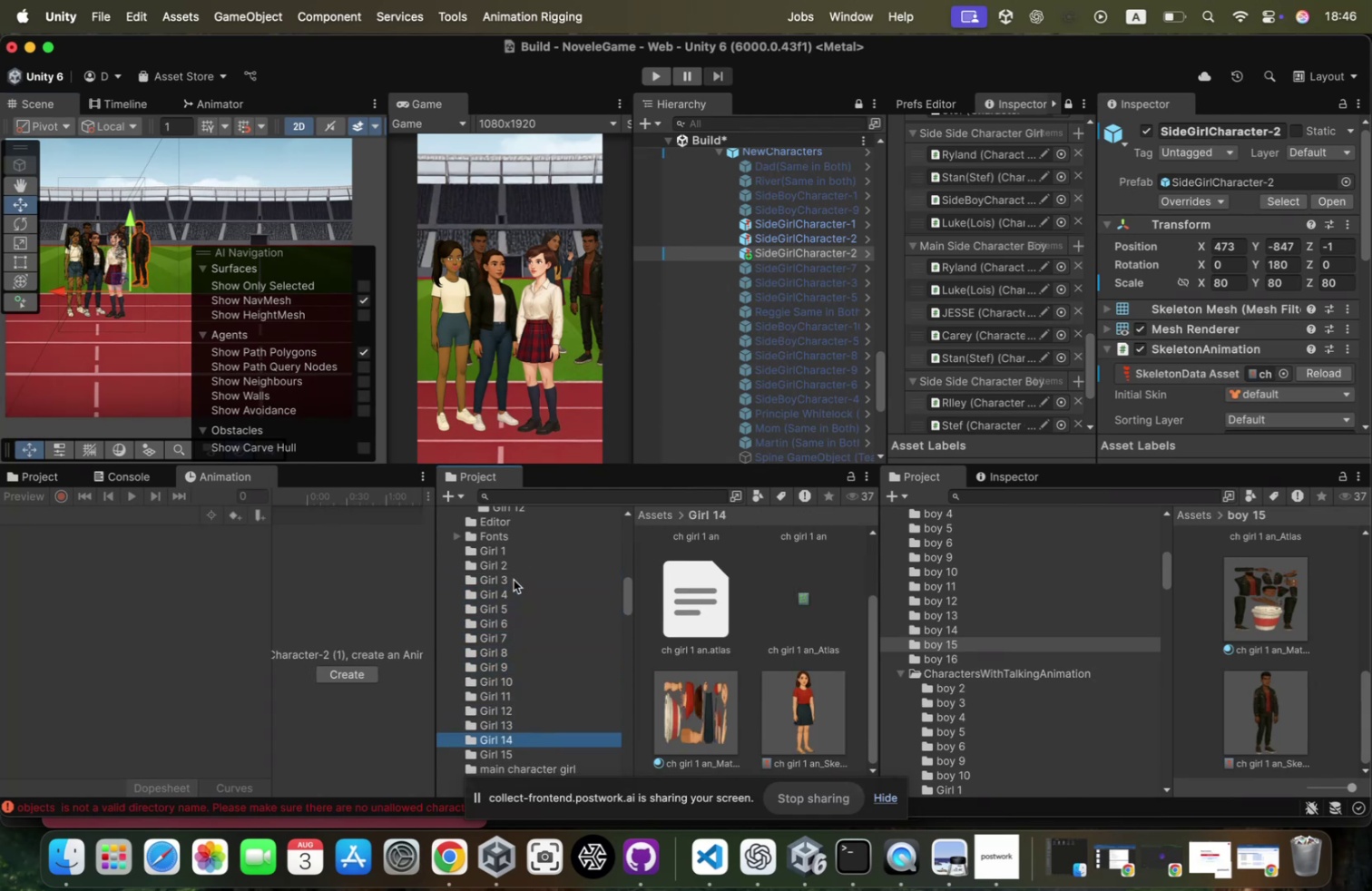 
key(ArrowDown)
 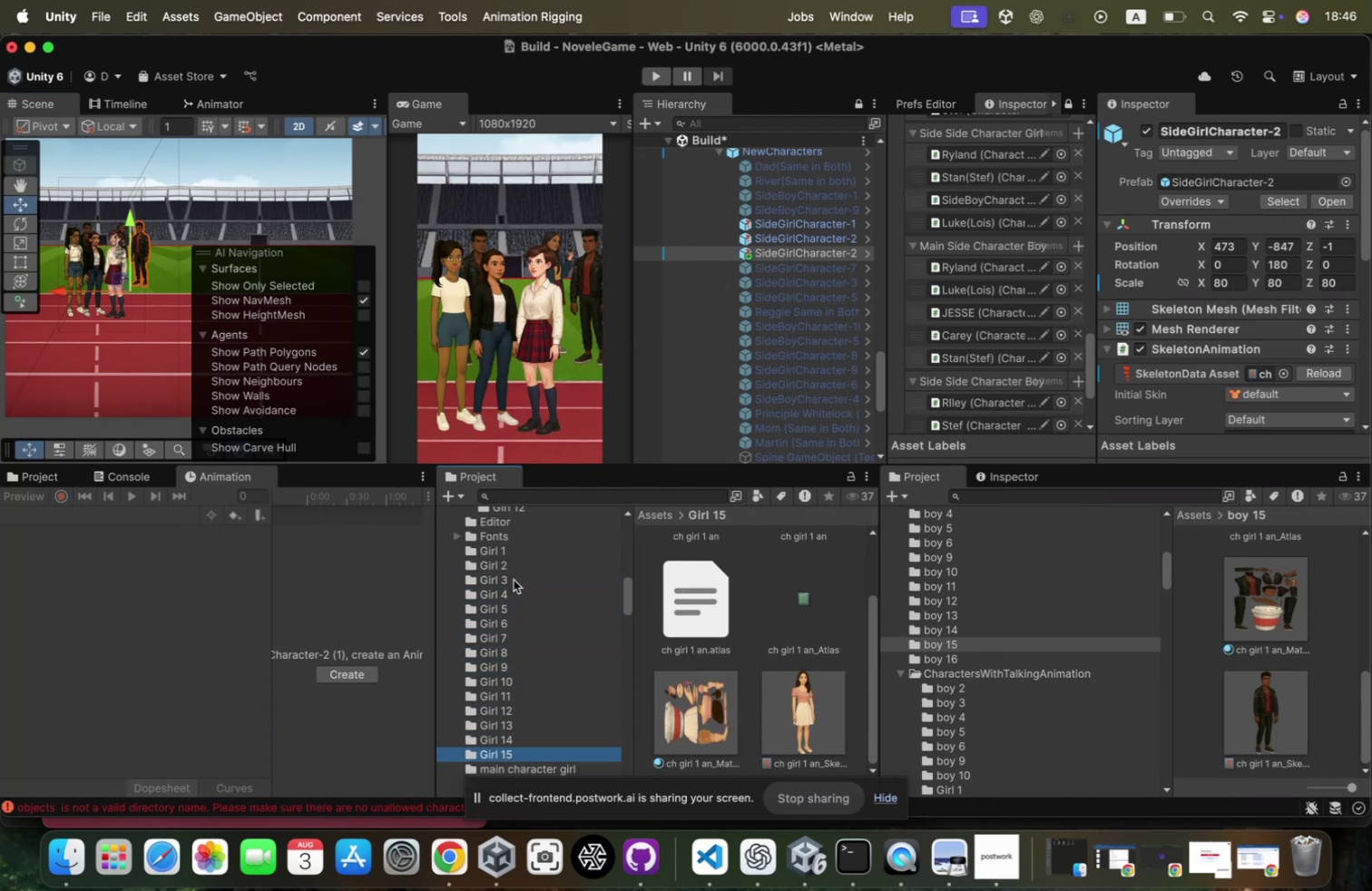 
key(ArrowDown)
 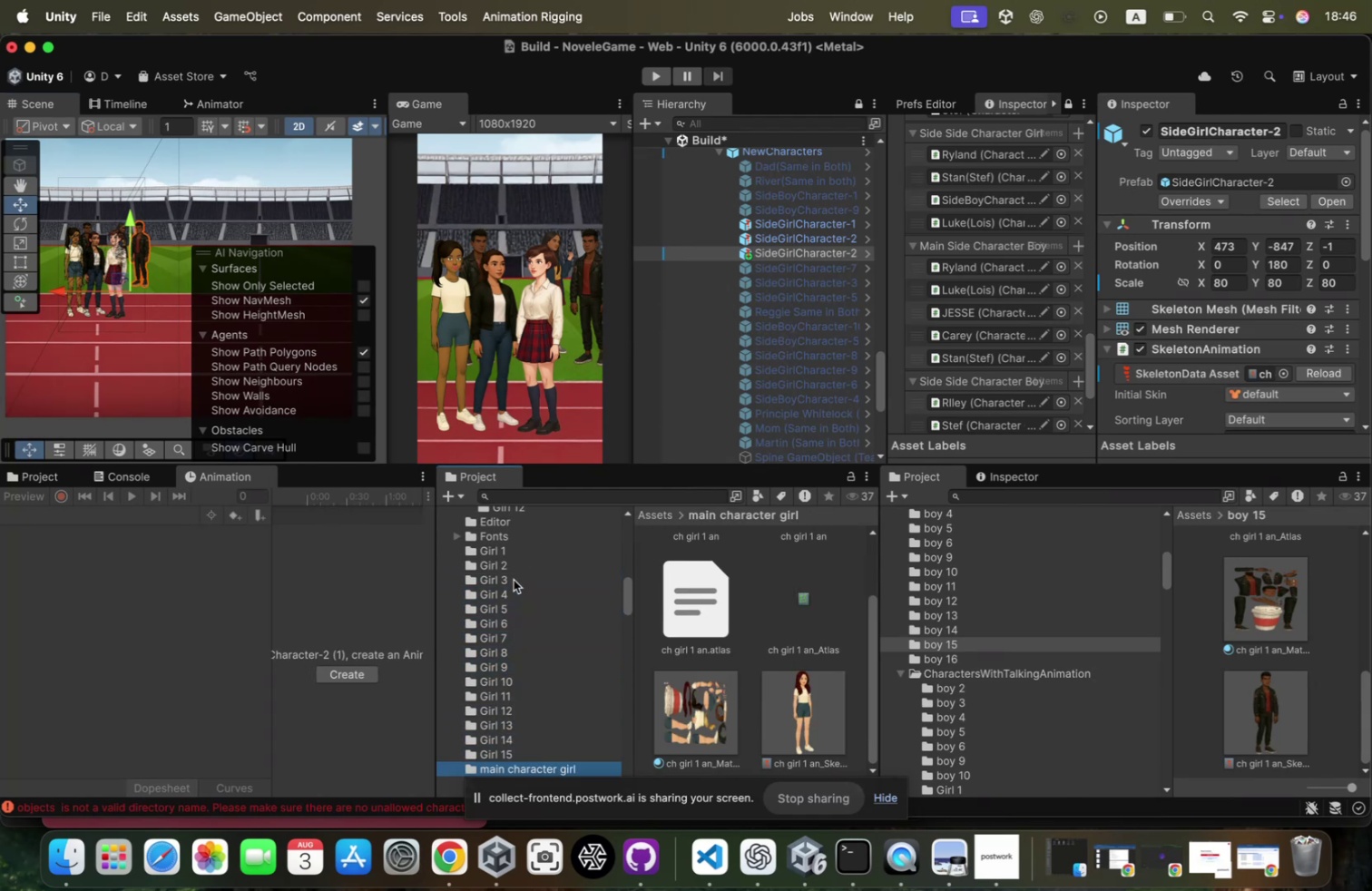 
key(ArrowDown)
 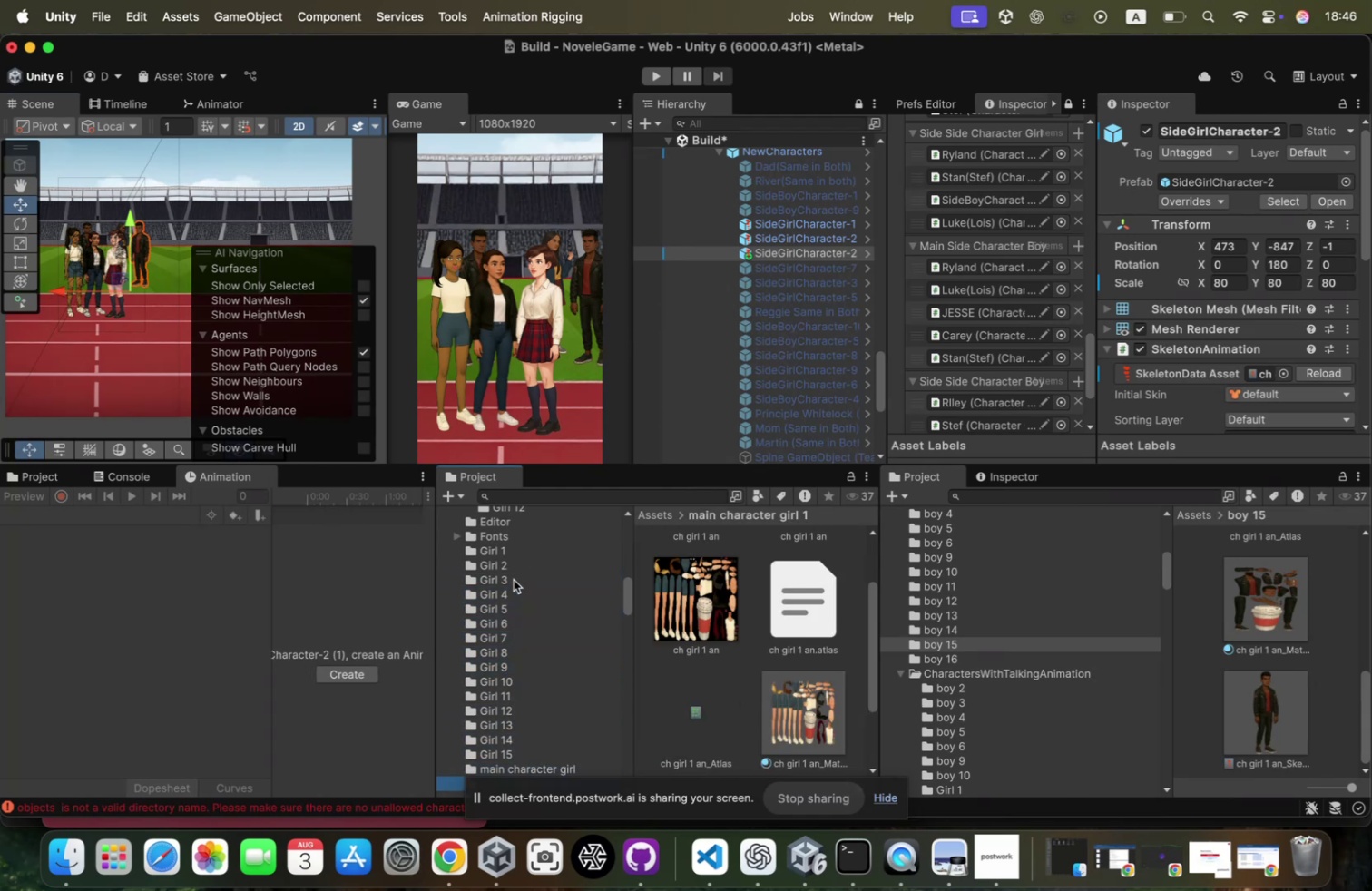 
key(ArrowDown)
 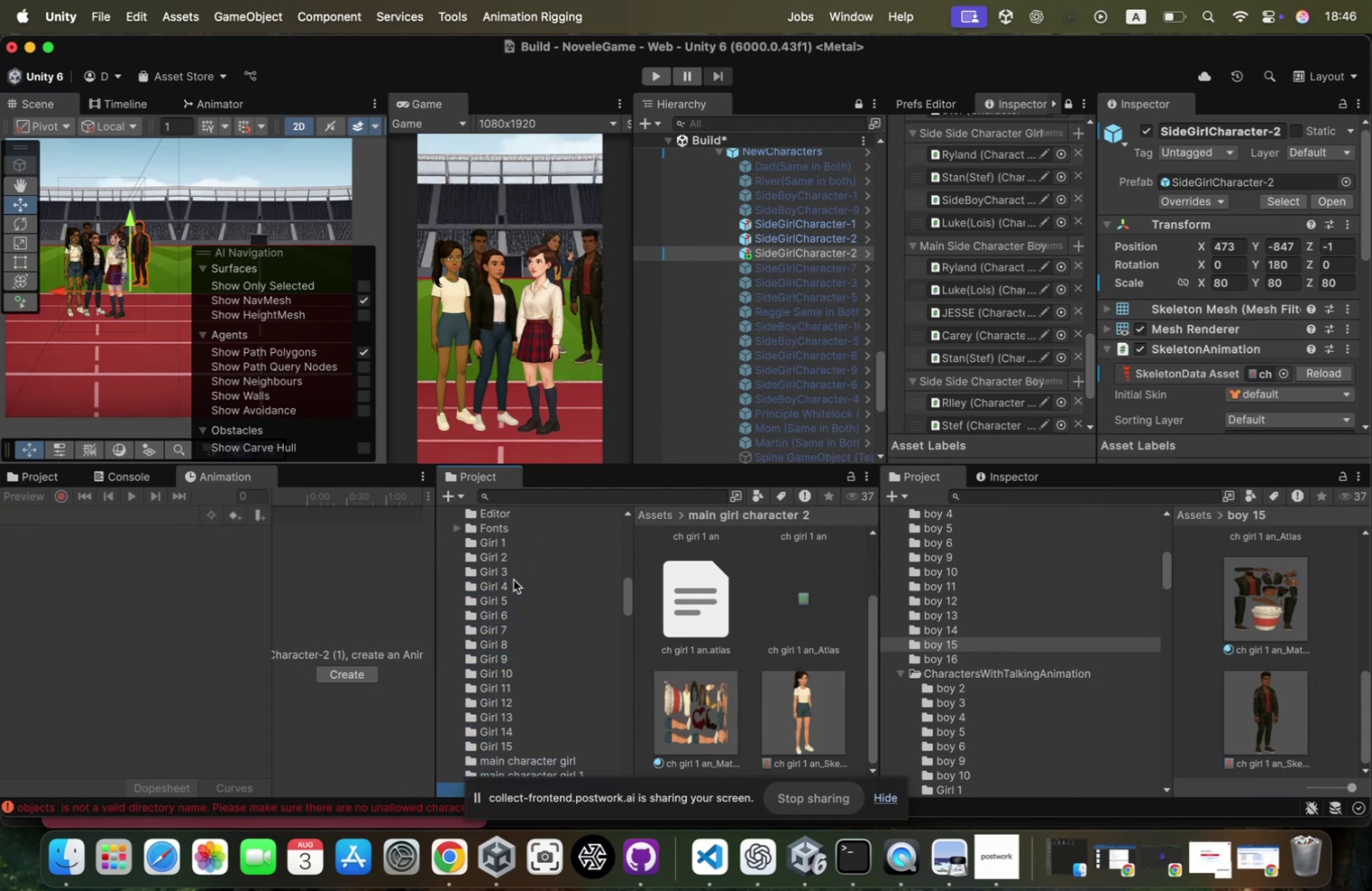 
key(ArrowDown)
 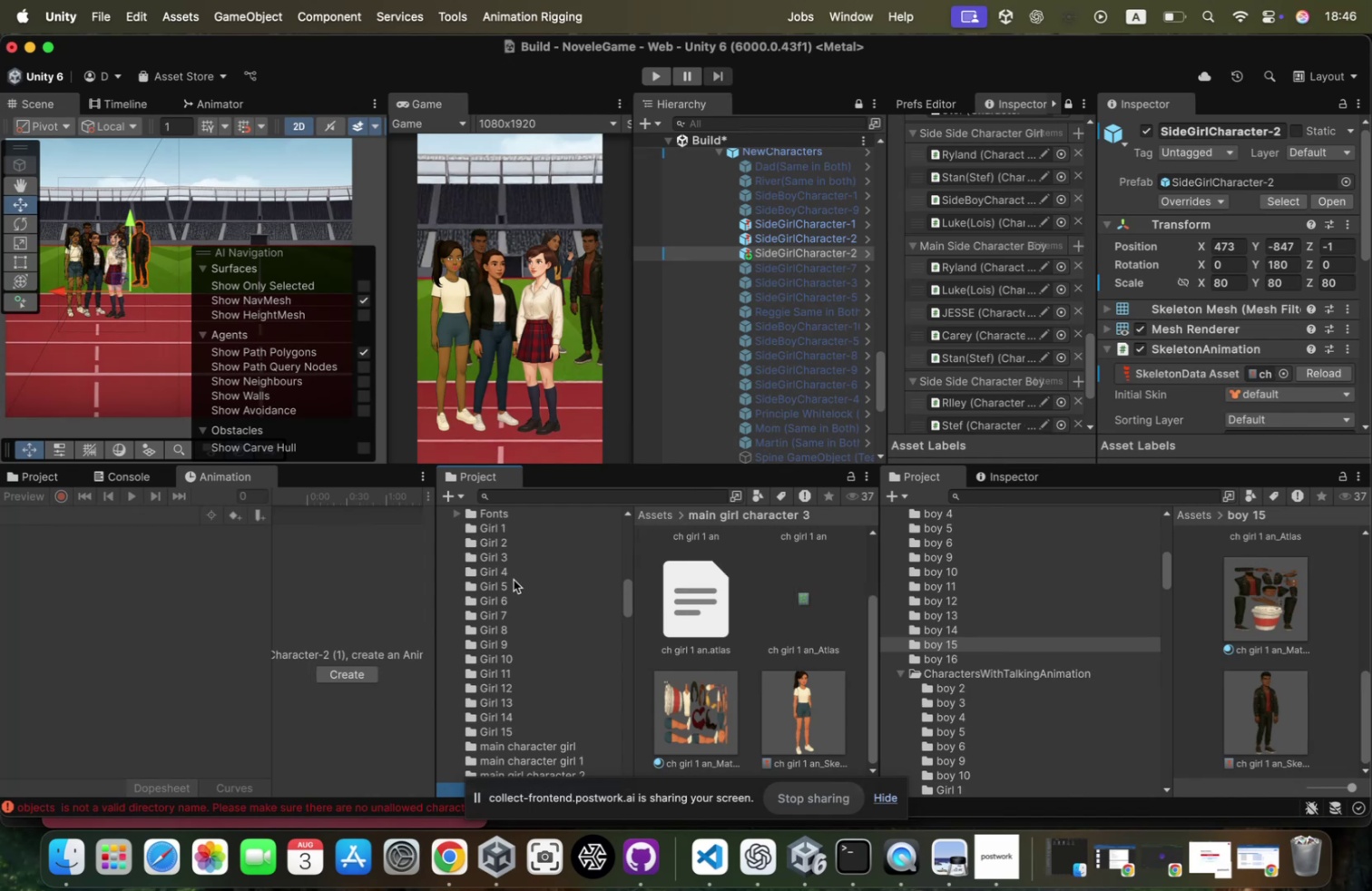 
scroll: coordinate [514, 579], scroll_direction: down, amount: 32.0
 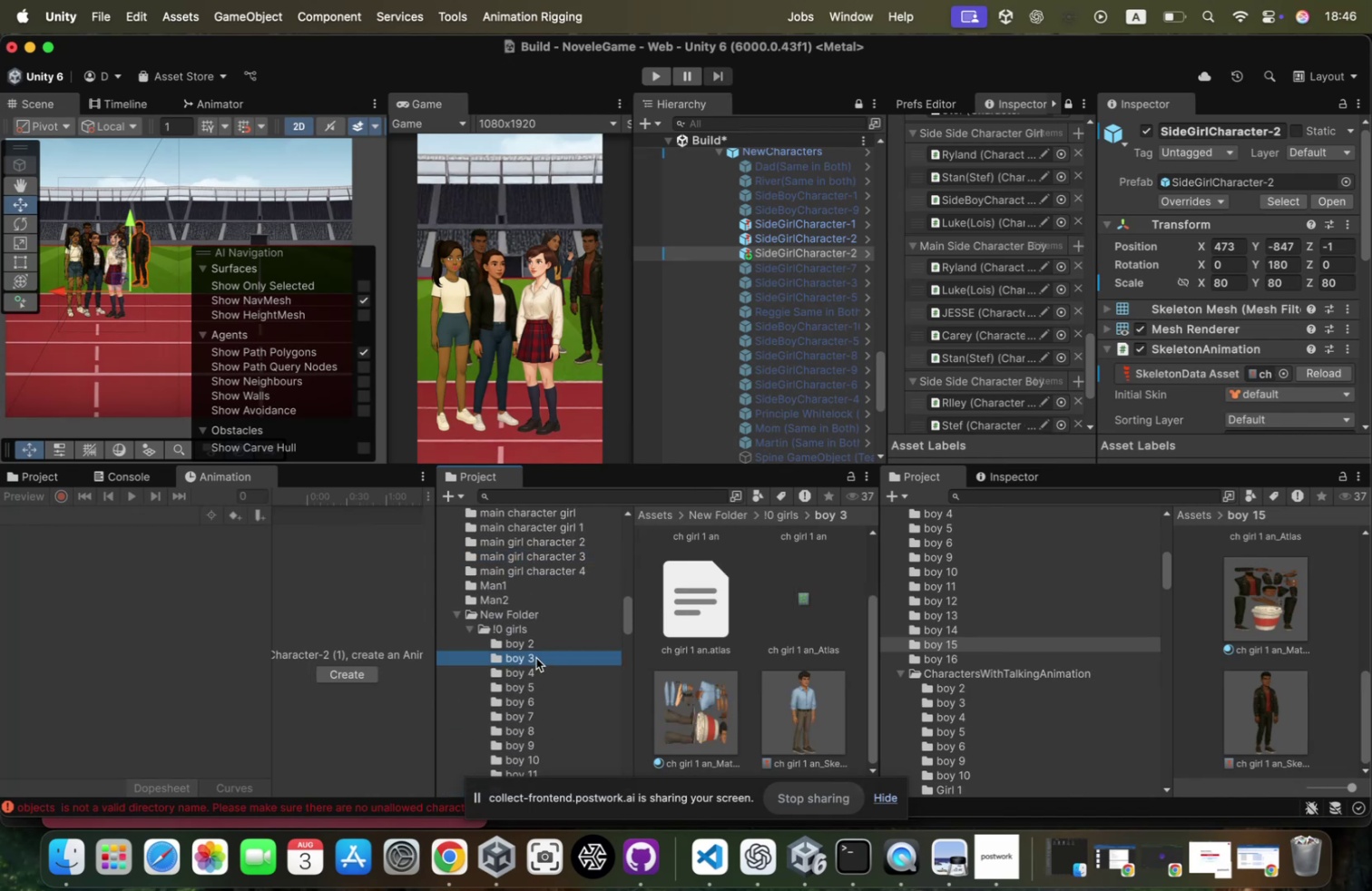 
key(ArrowDown)
 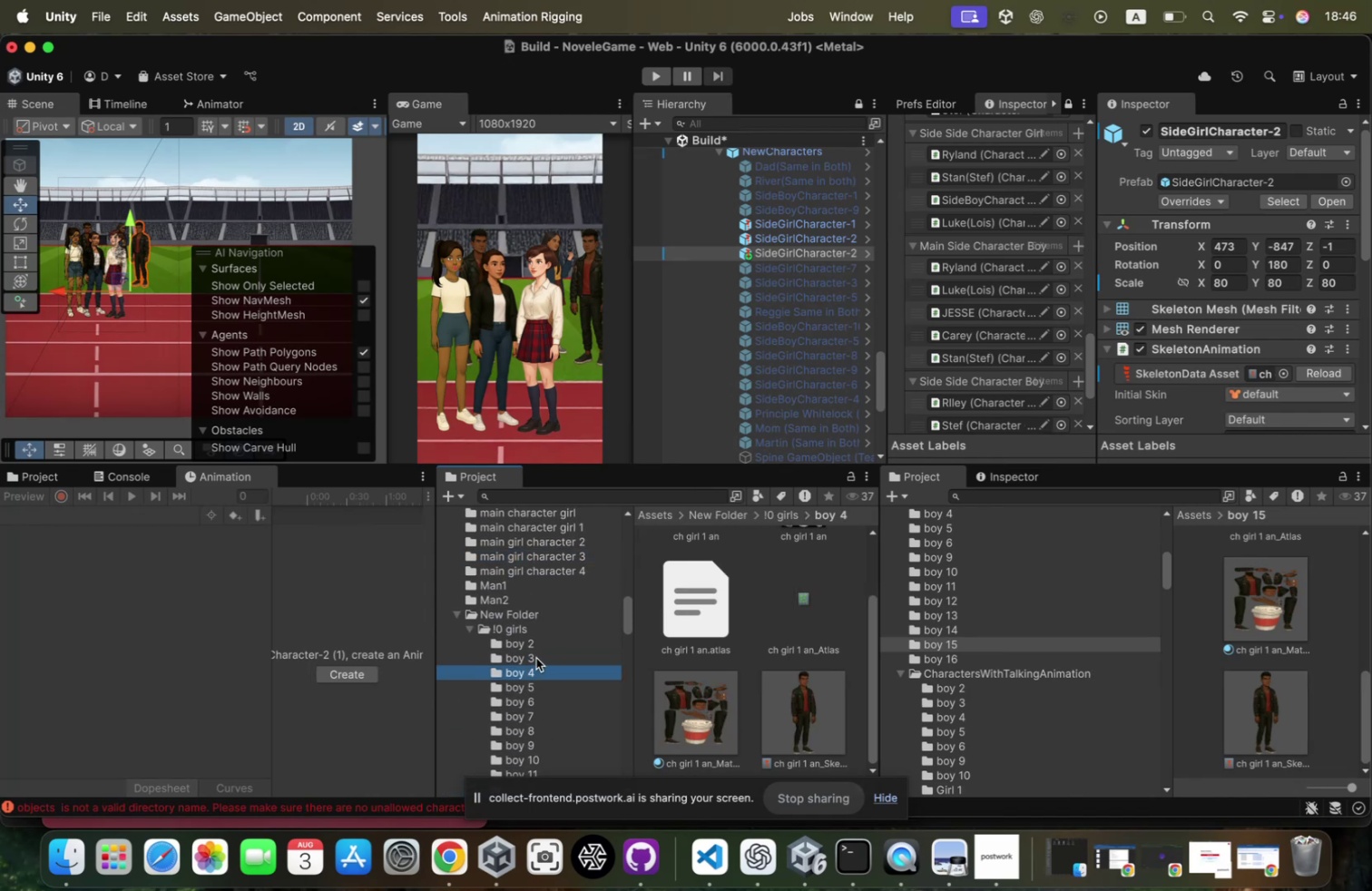 
key(ArrowDown)
 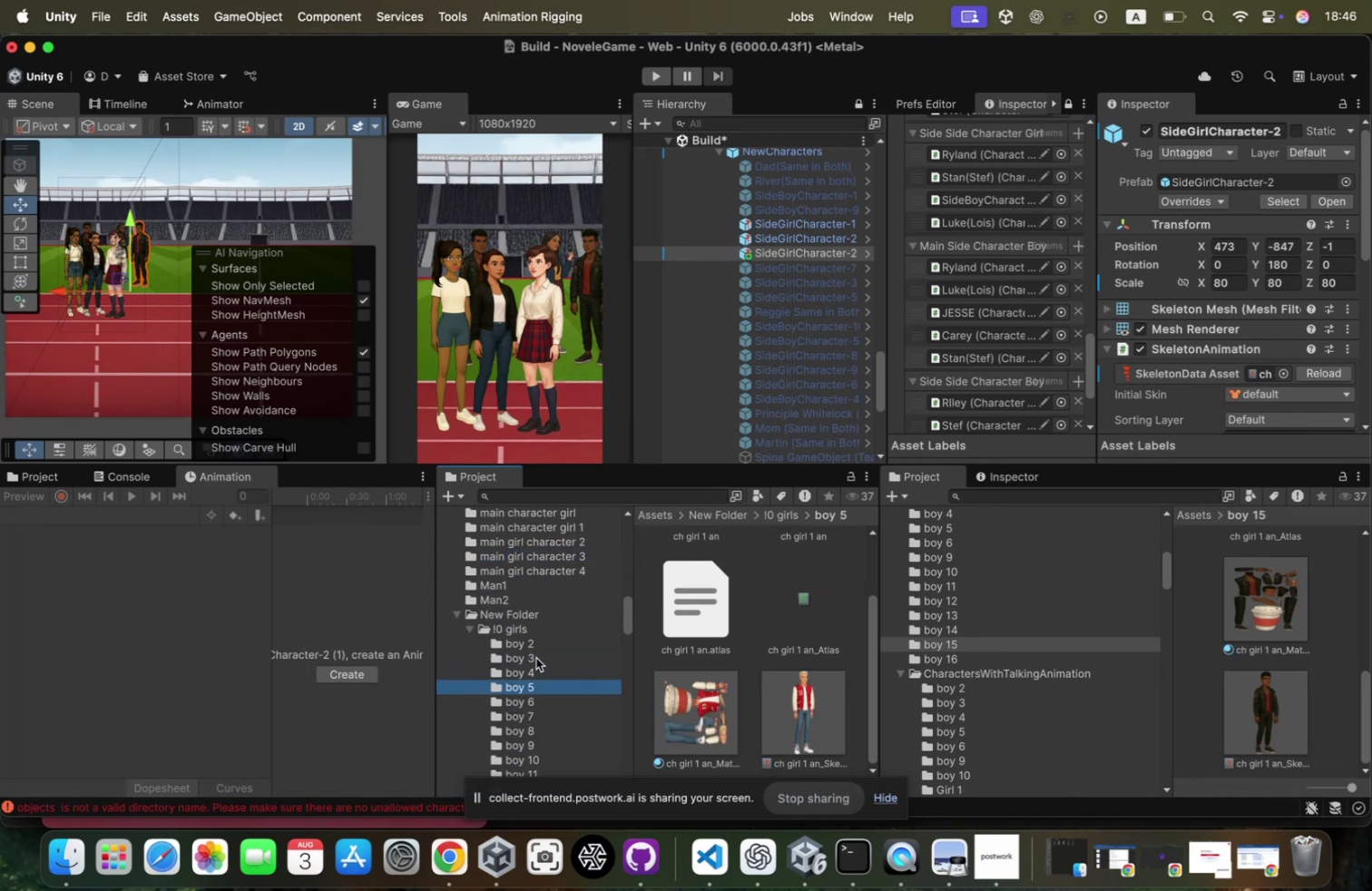 
key(ArrowDown)
 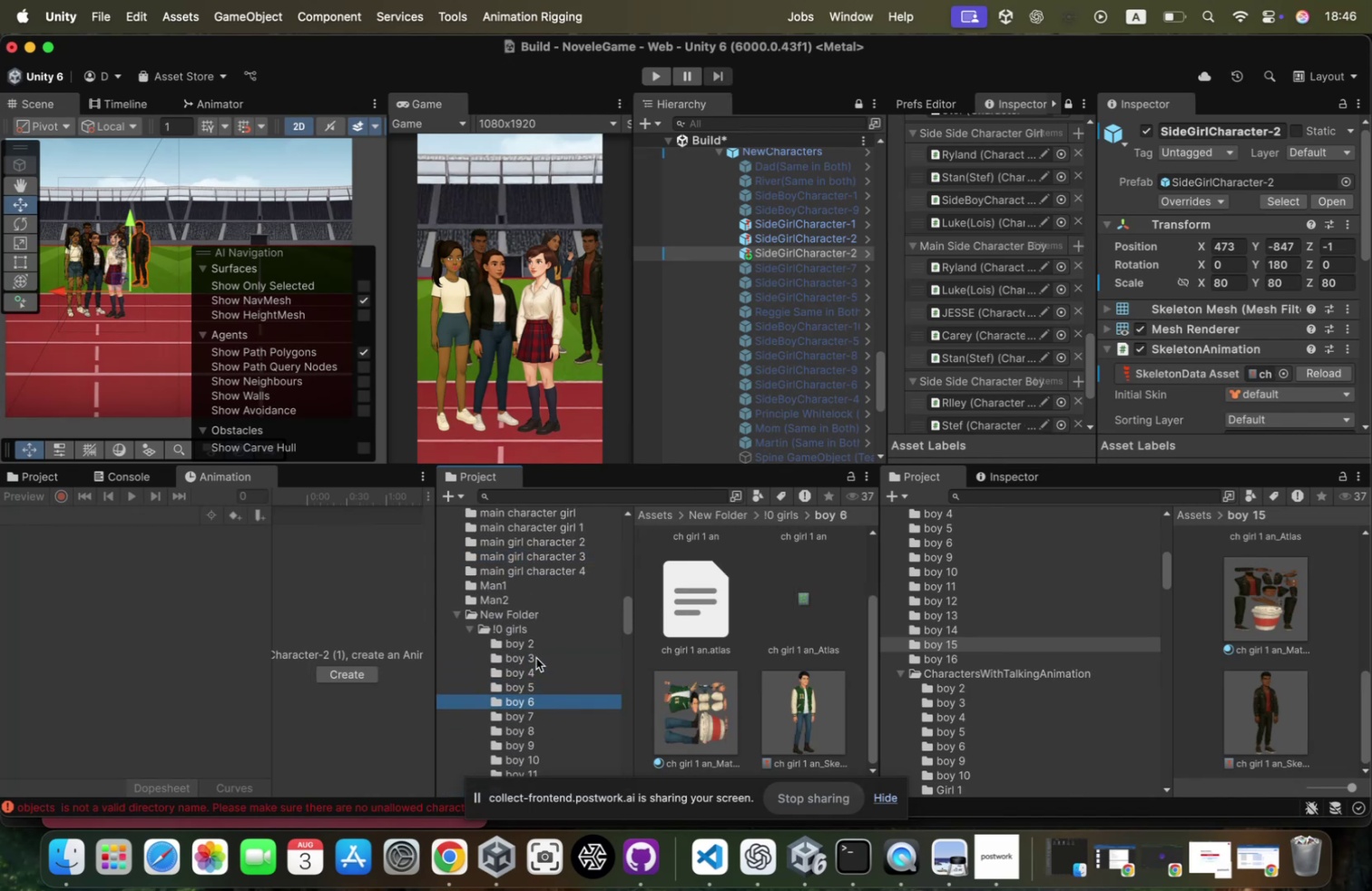 
key(ArrowUp)
 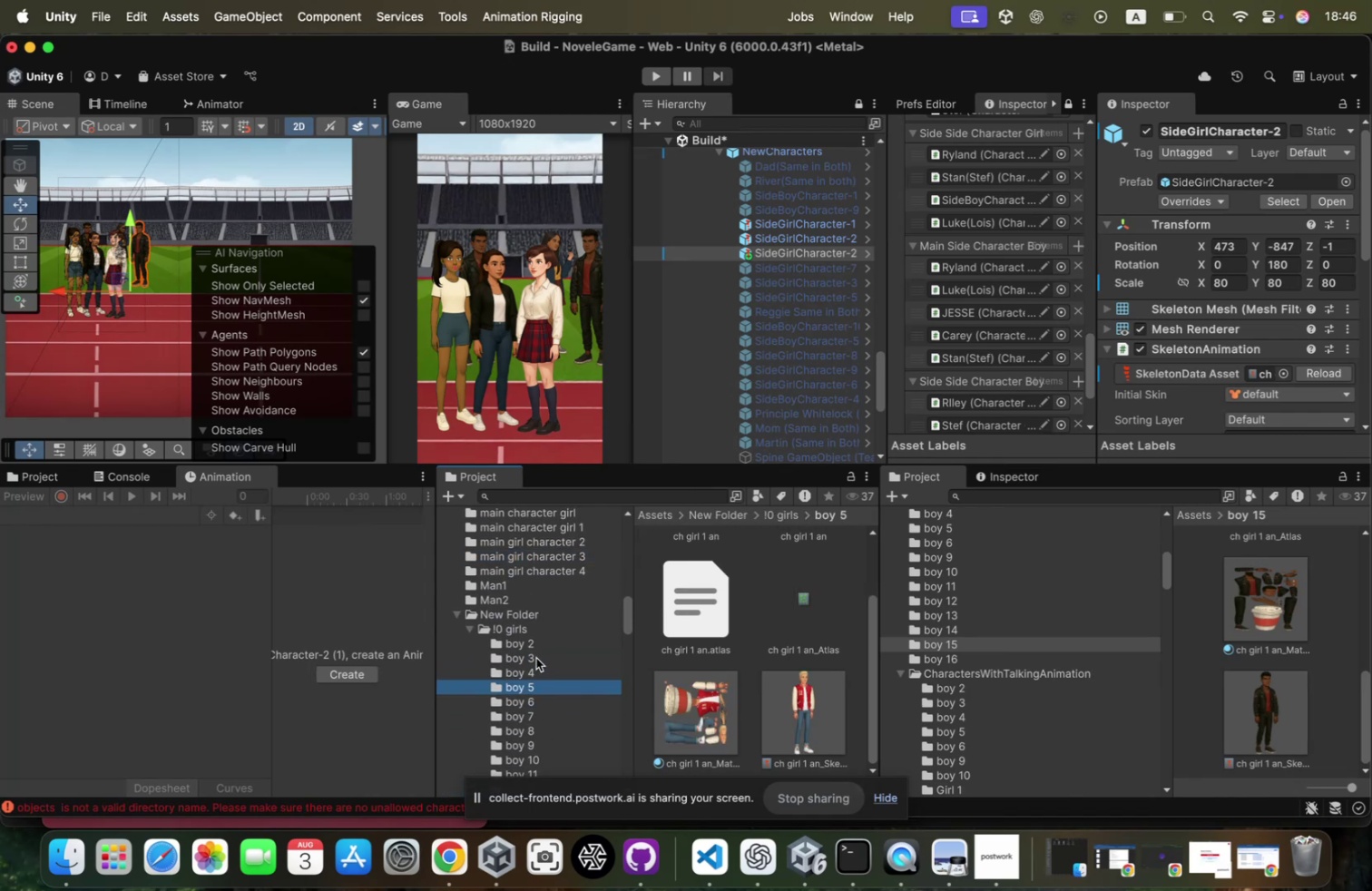 
key(ArrowDown)
 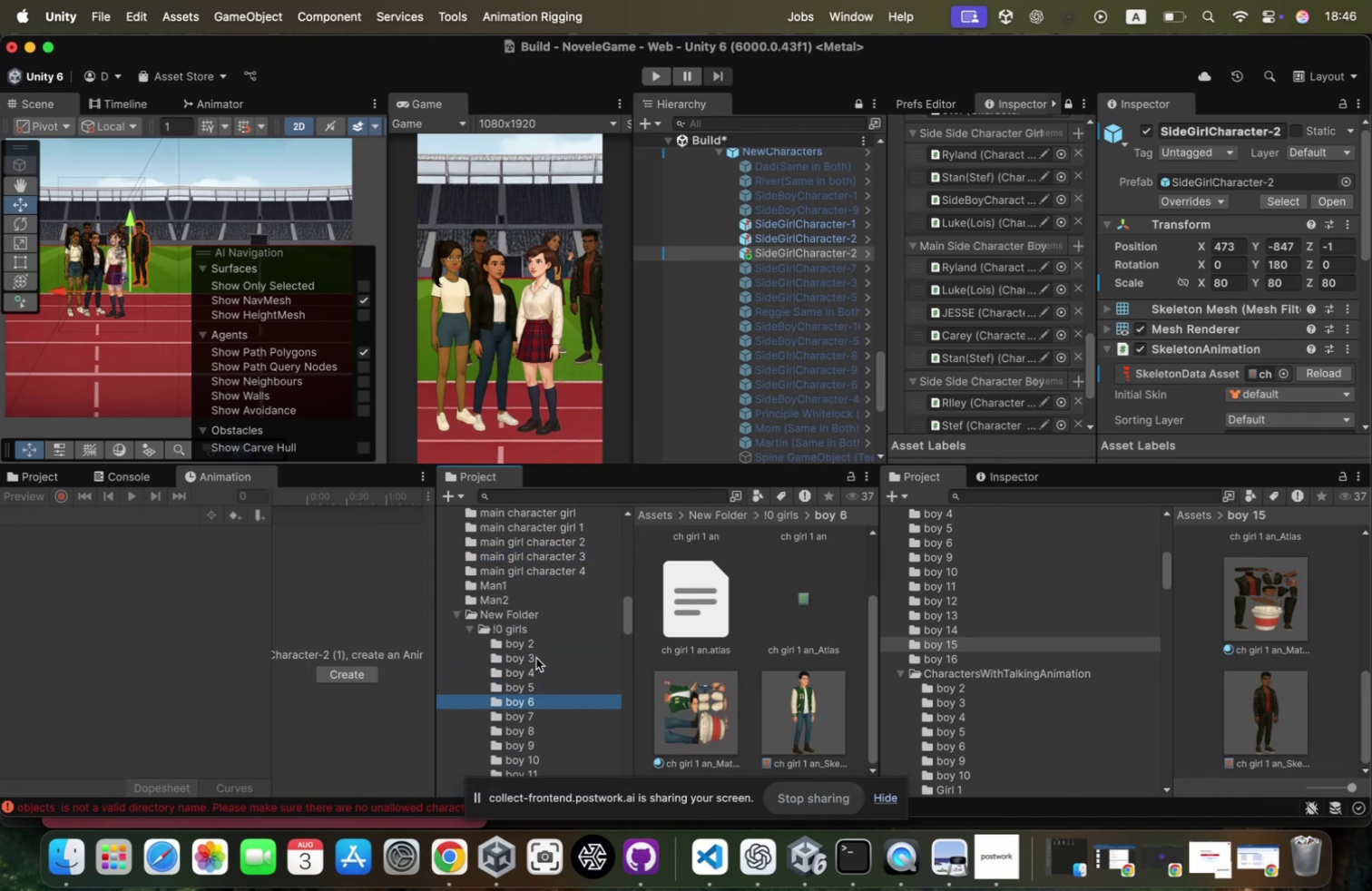 
key(ArrowDown)
 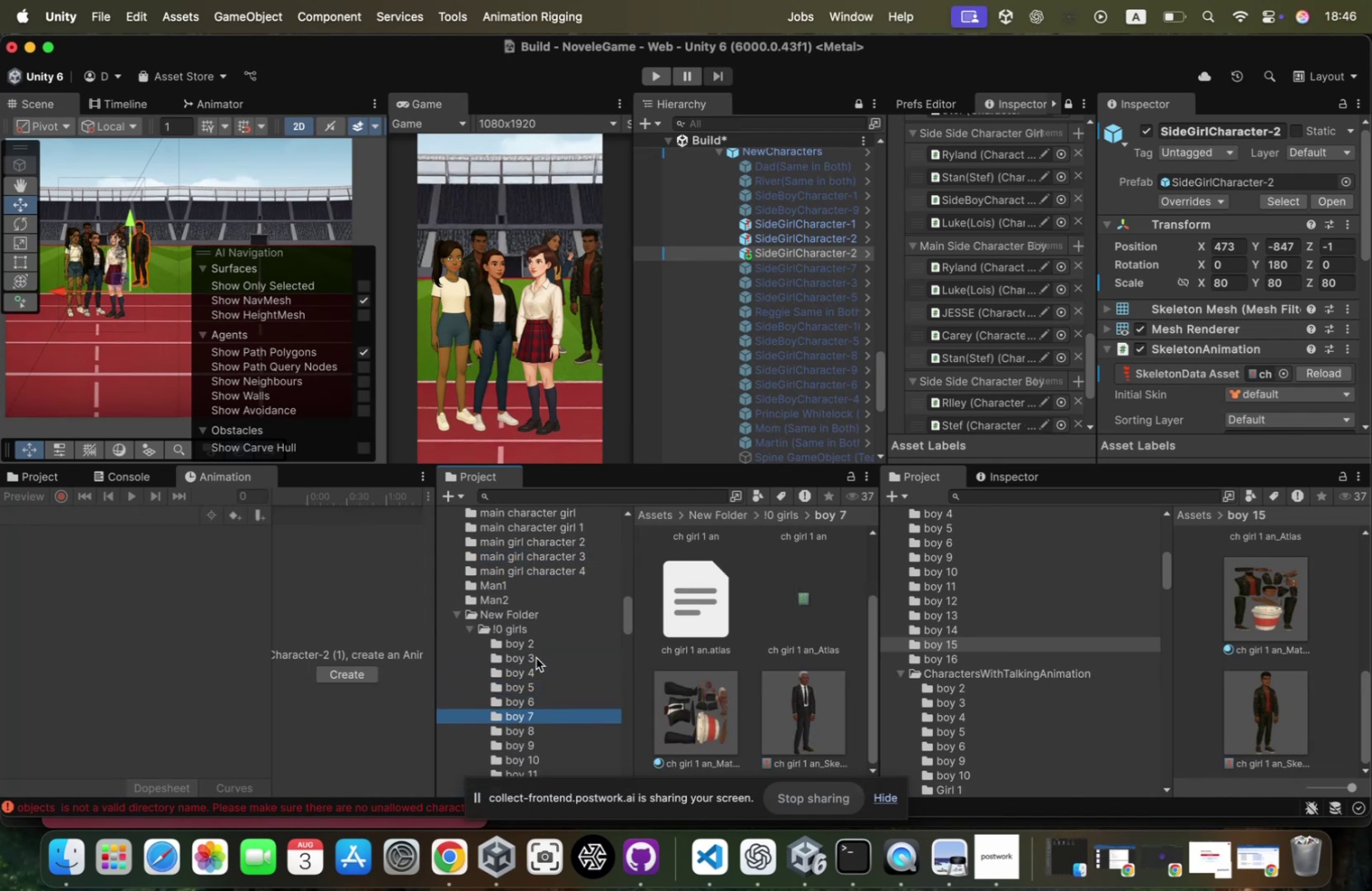 
key(ArrowDown)
 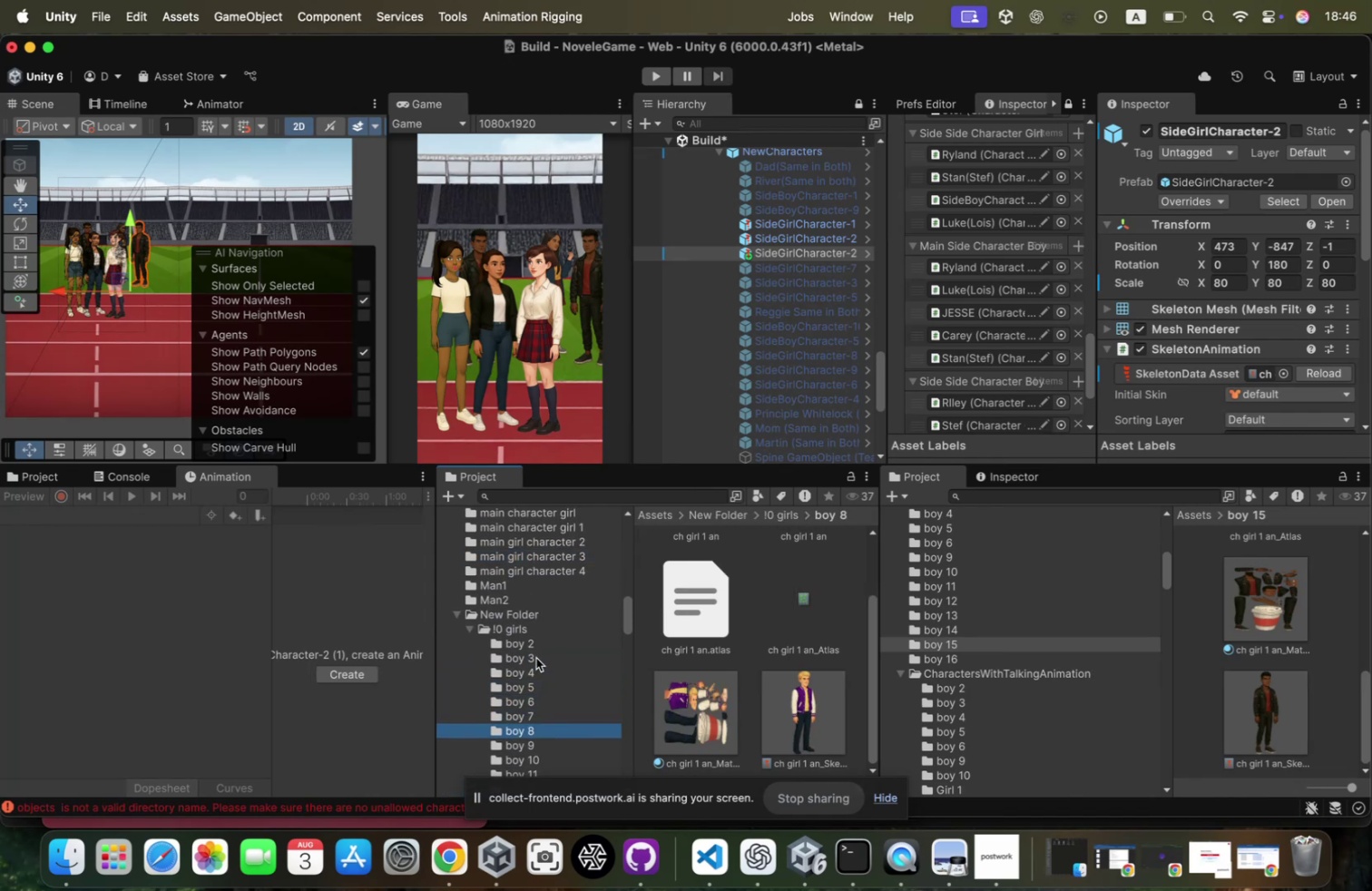 
key(ArrowDown)
 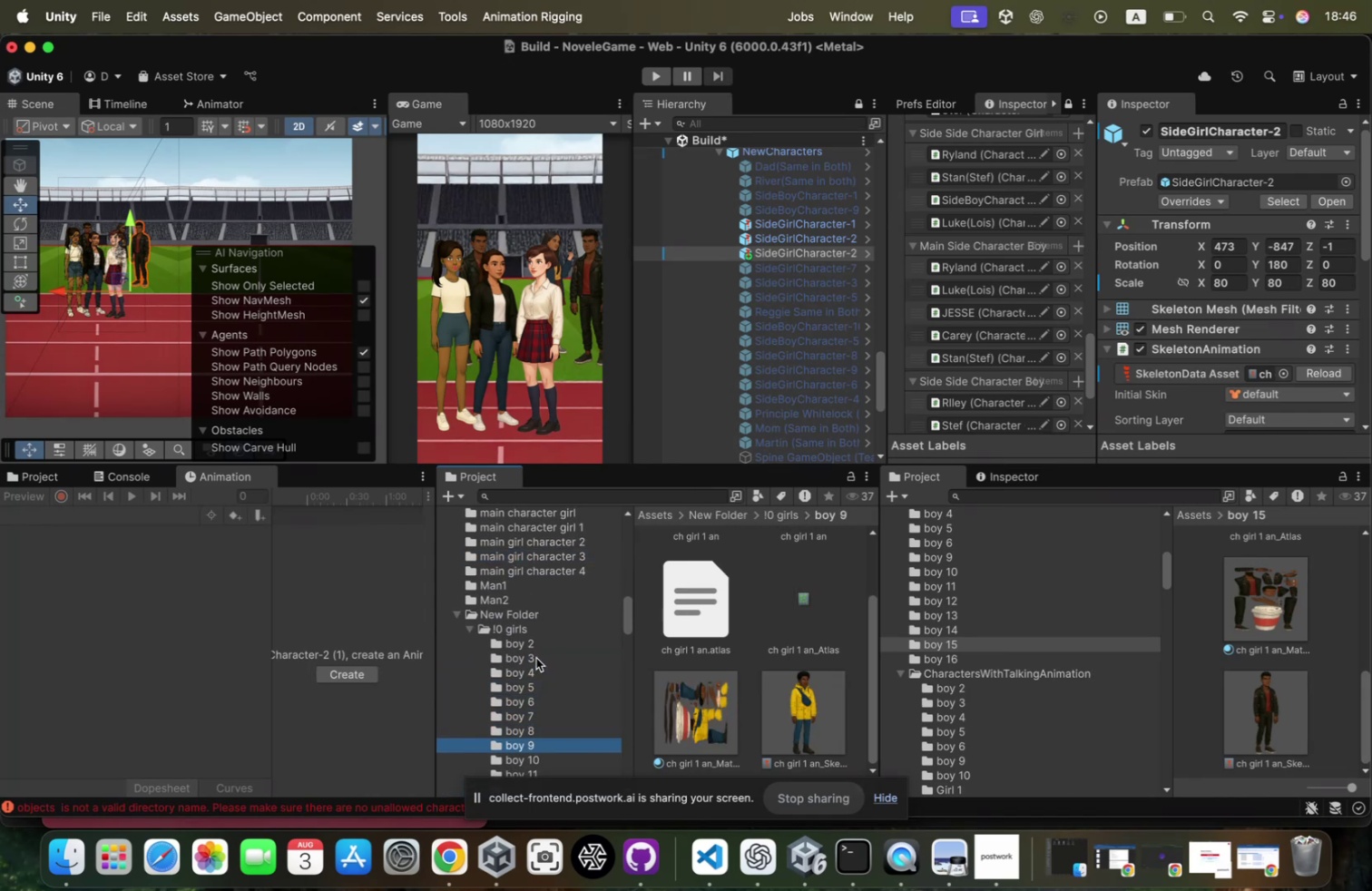 
key(ArrowUp)
 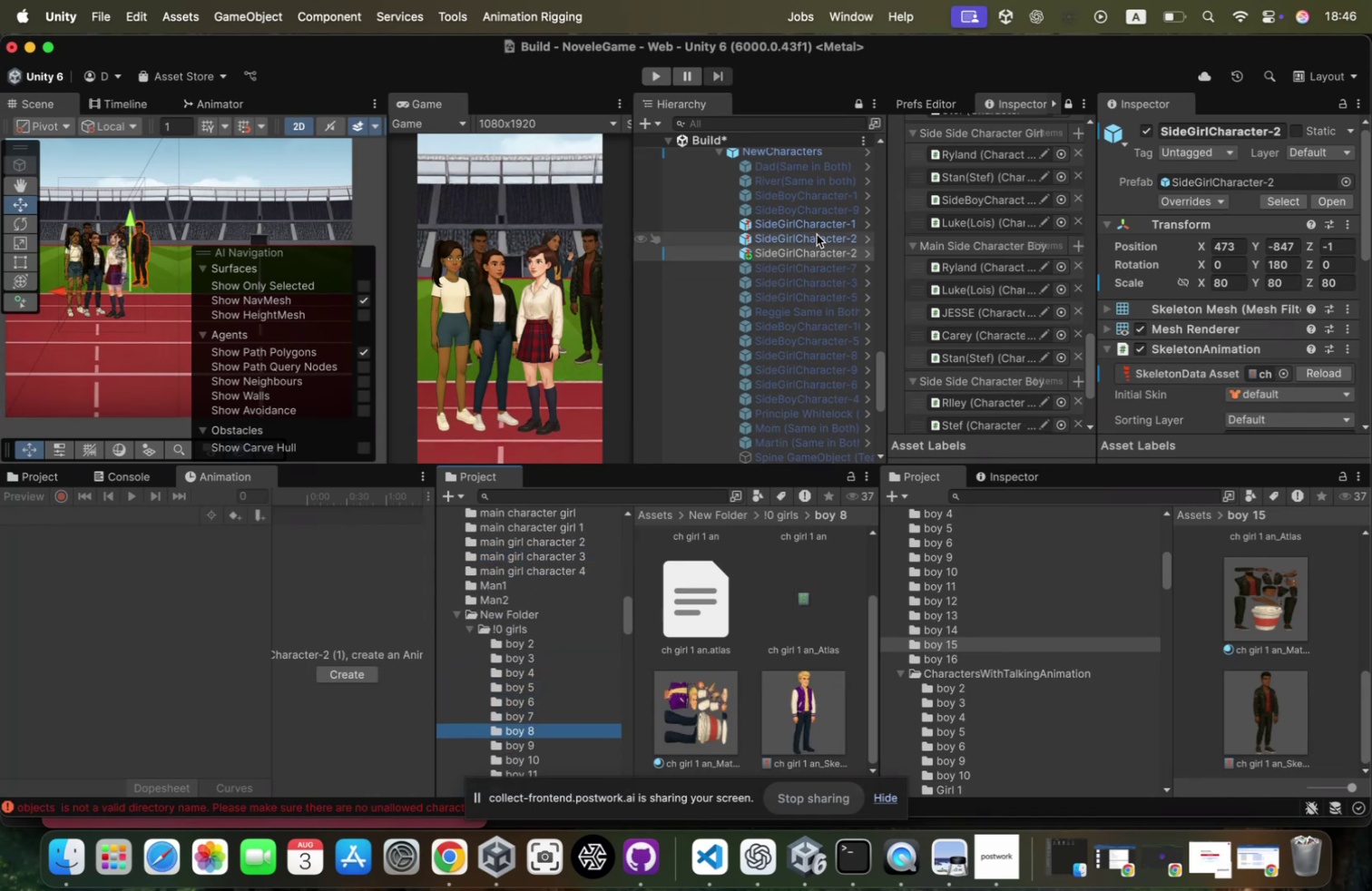 
hold_key(key=CommandLeft, duration=0.45)
 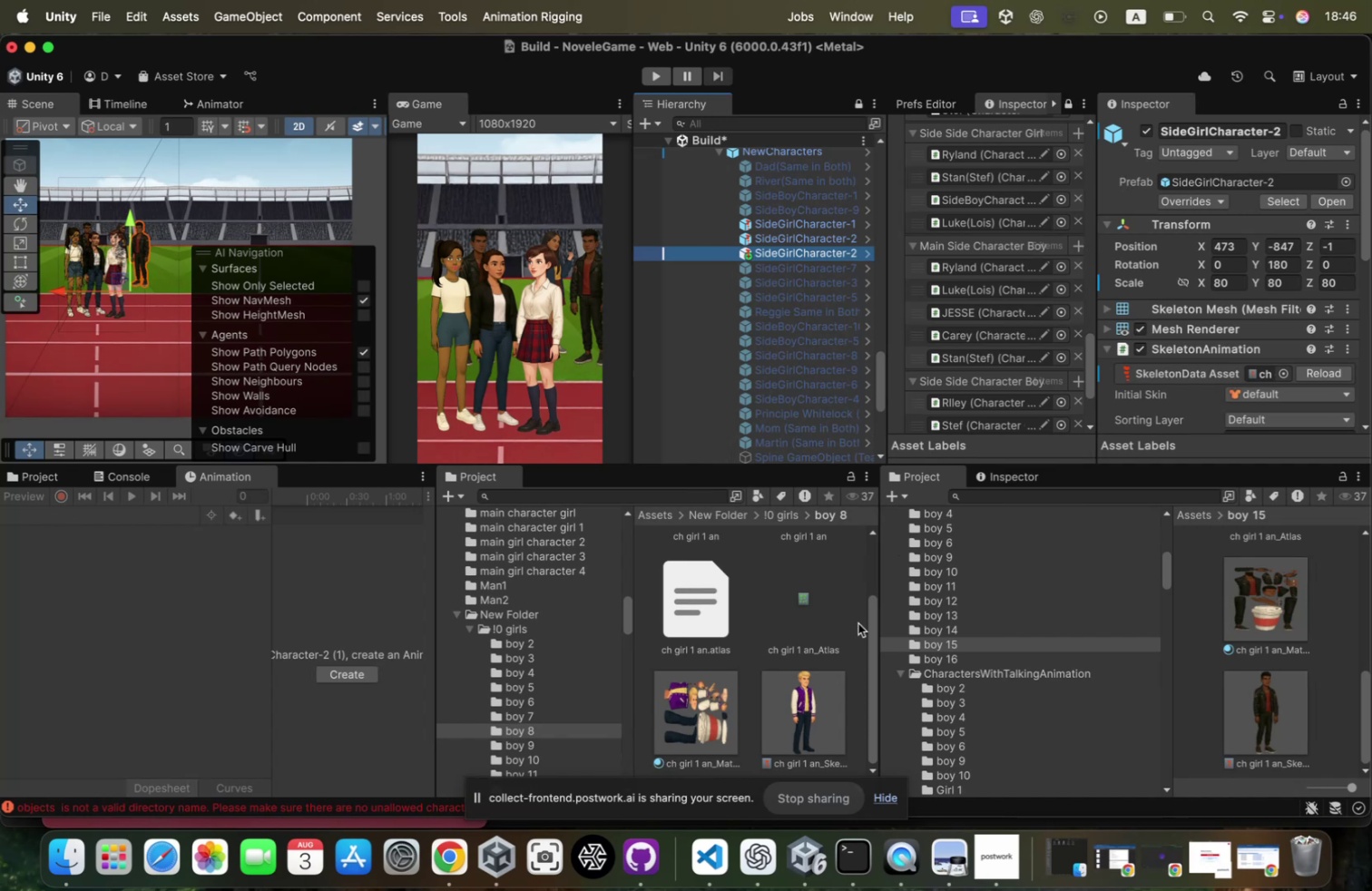 
left_click_drag(start_coordinate=[813, 703], to_coordinate=[1267, 320])
 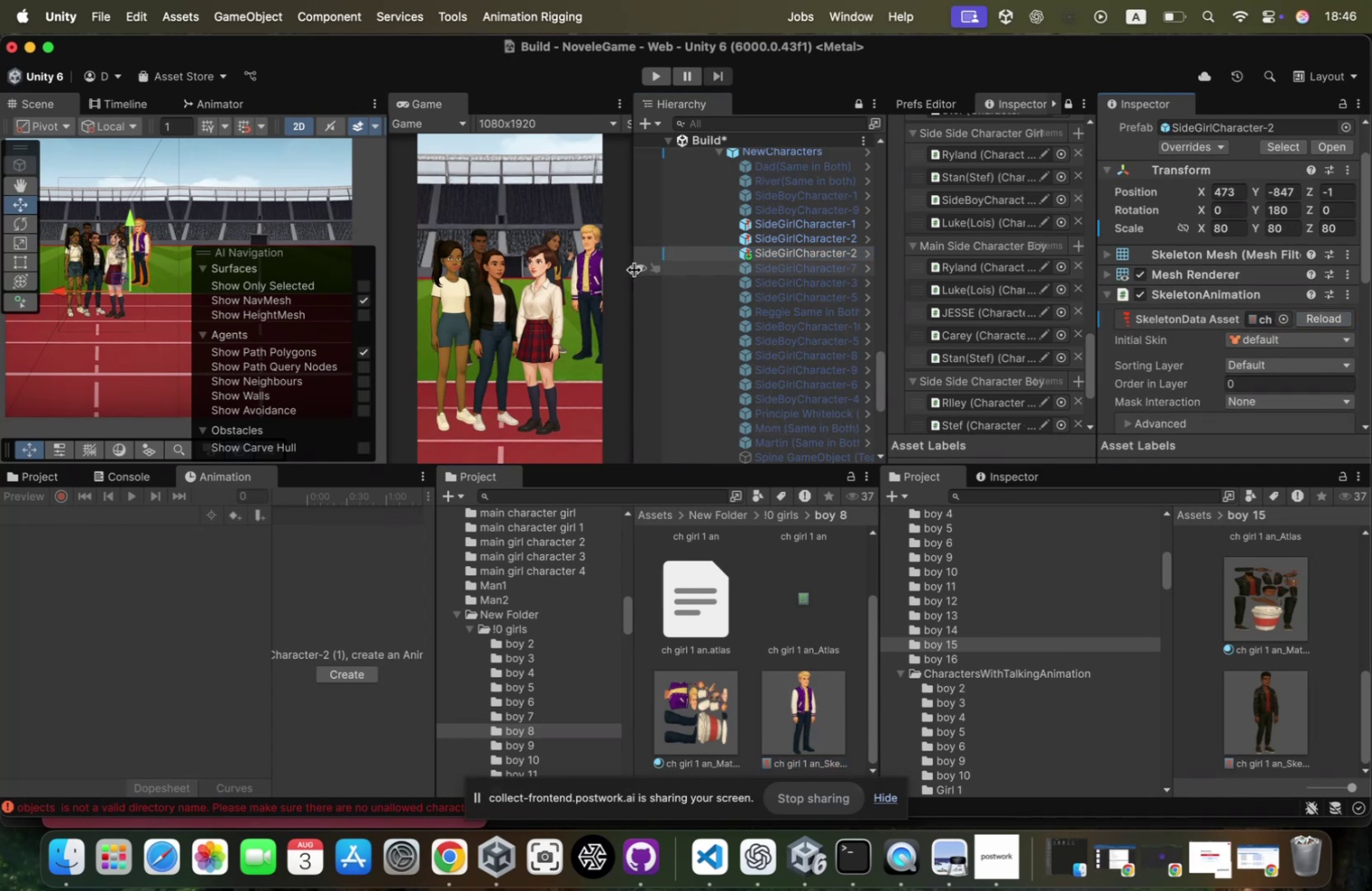 
wait(5.83)
 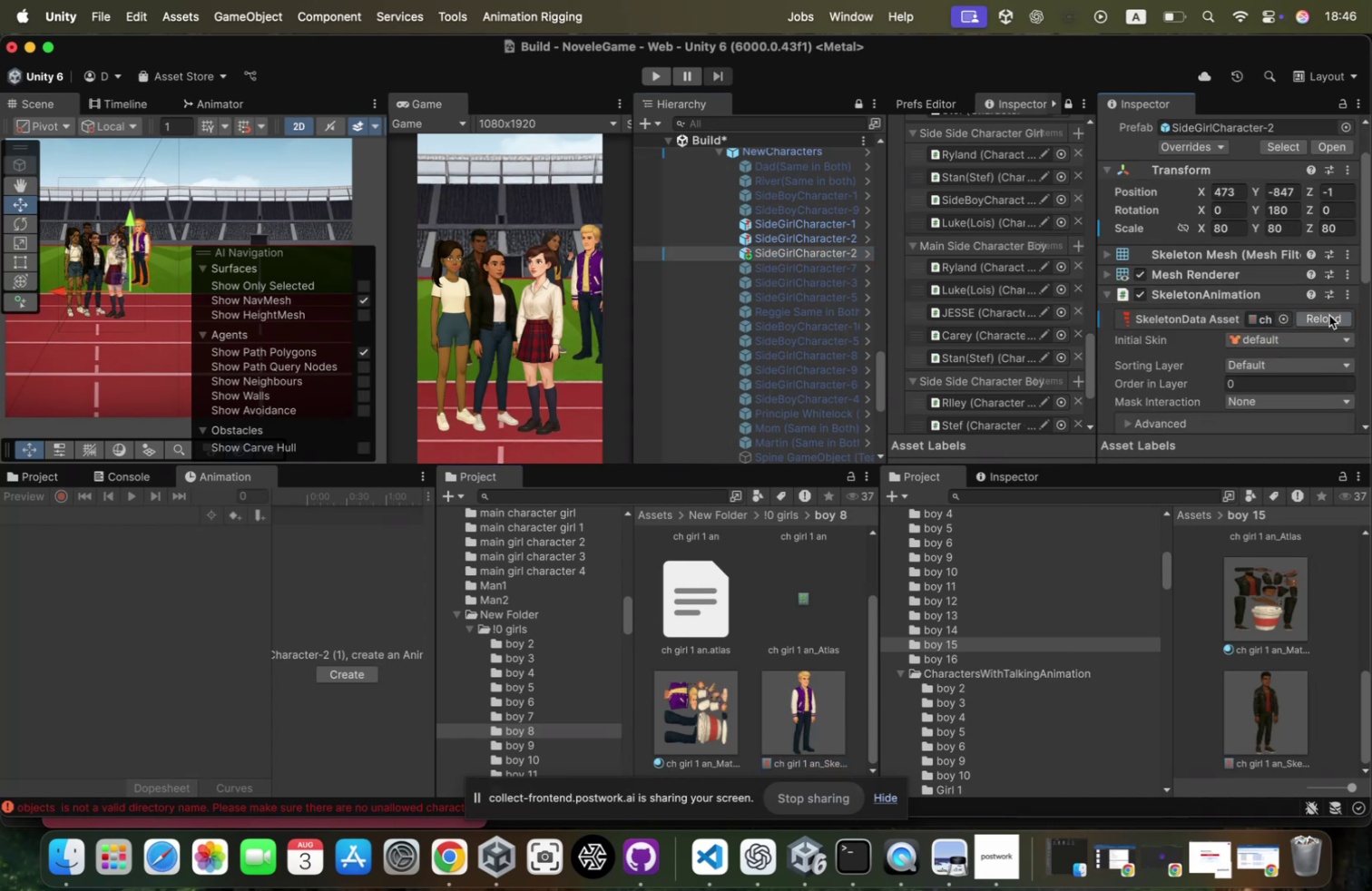 
left_click_drag(start_coordinate=[62, 288], to_coordinate=[110, 289])
 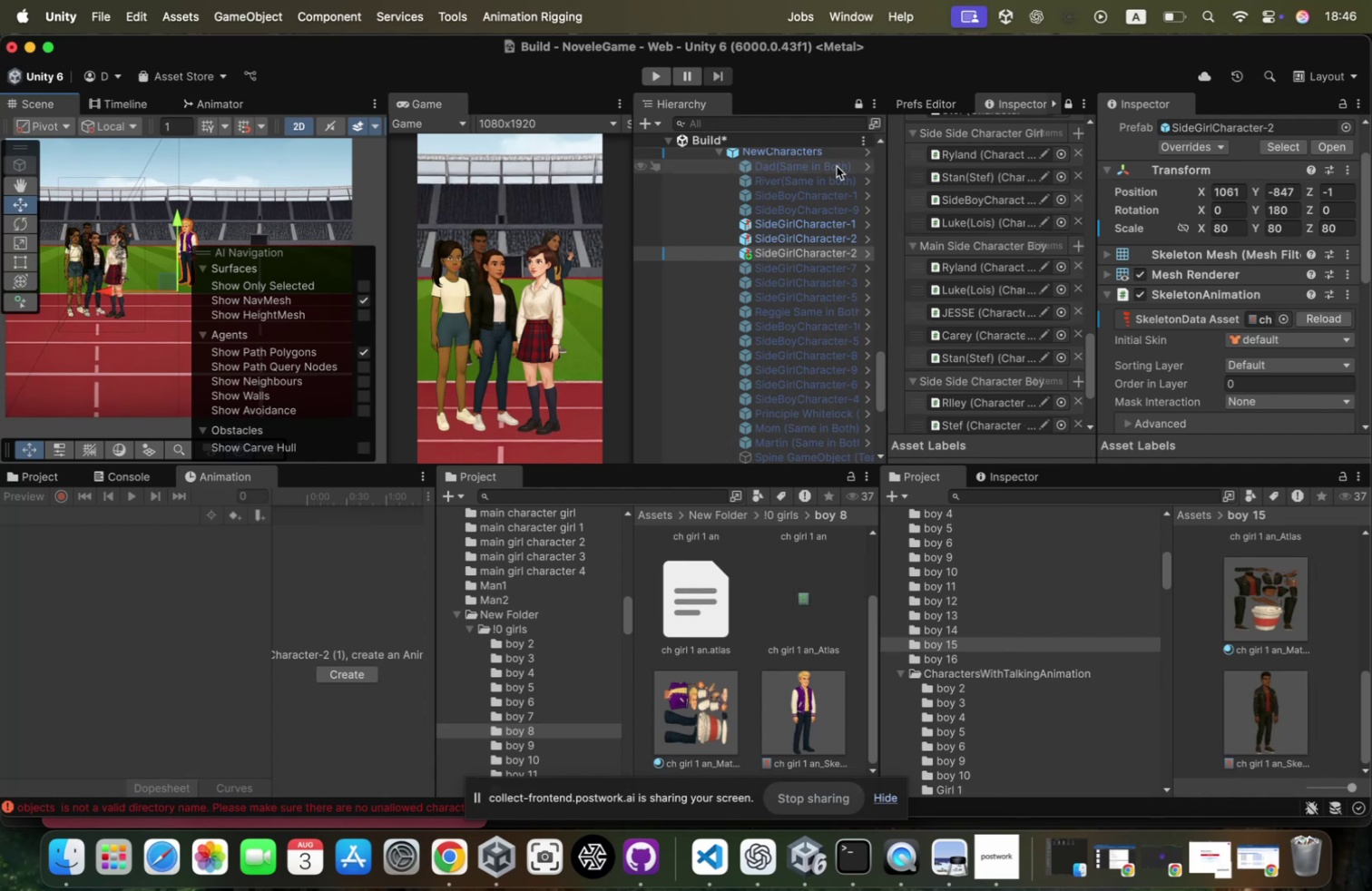 
scroll: coordinate [826, 242], scroll_direction: up, amount: 9.0
 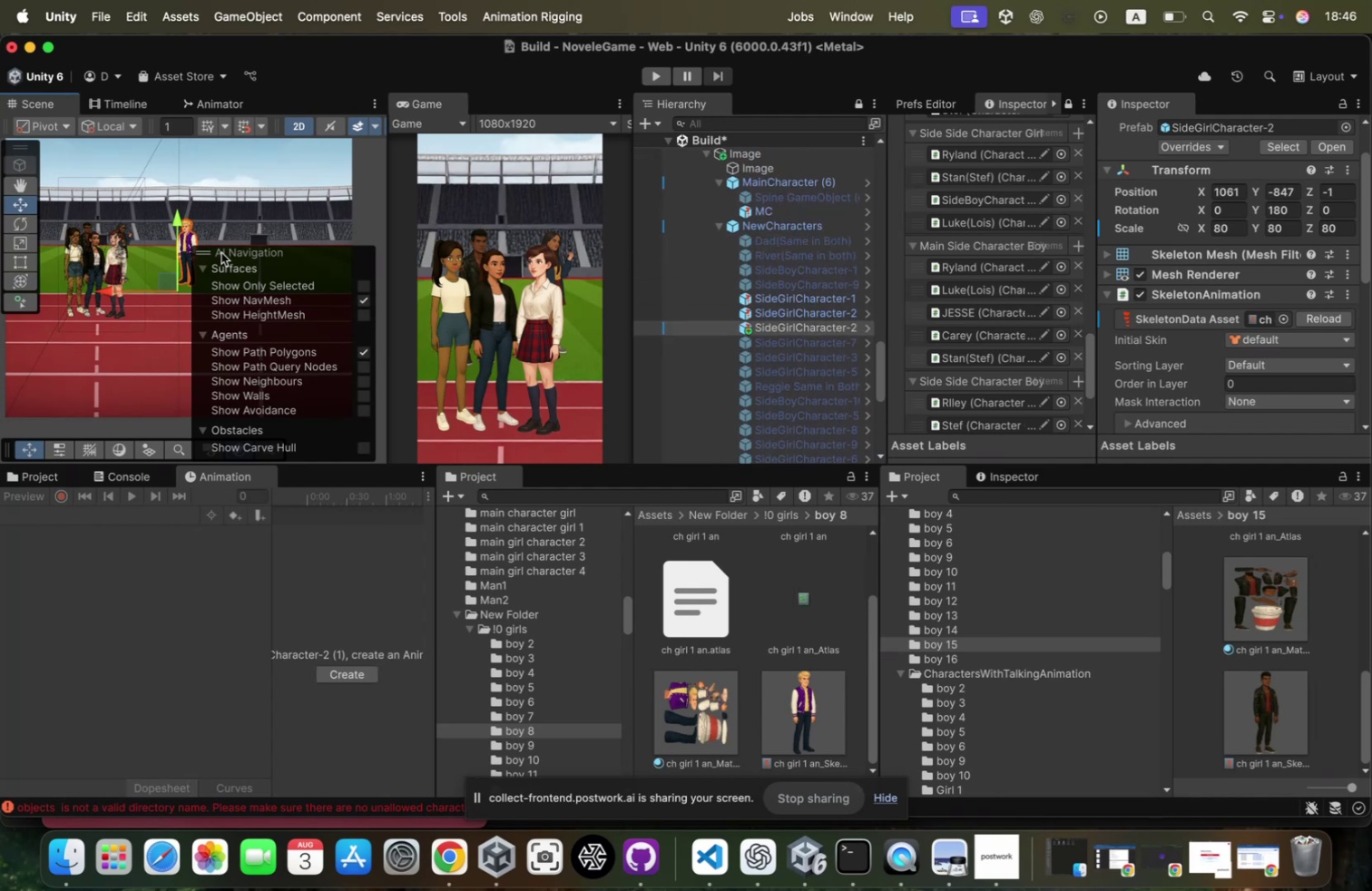 
scroll: coordinate [196, 248], scroll_direction: down, amount: 8.0
 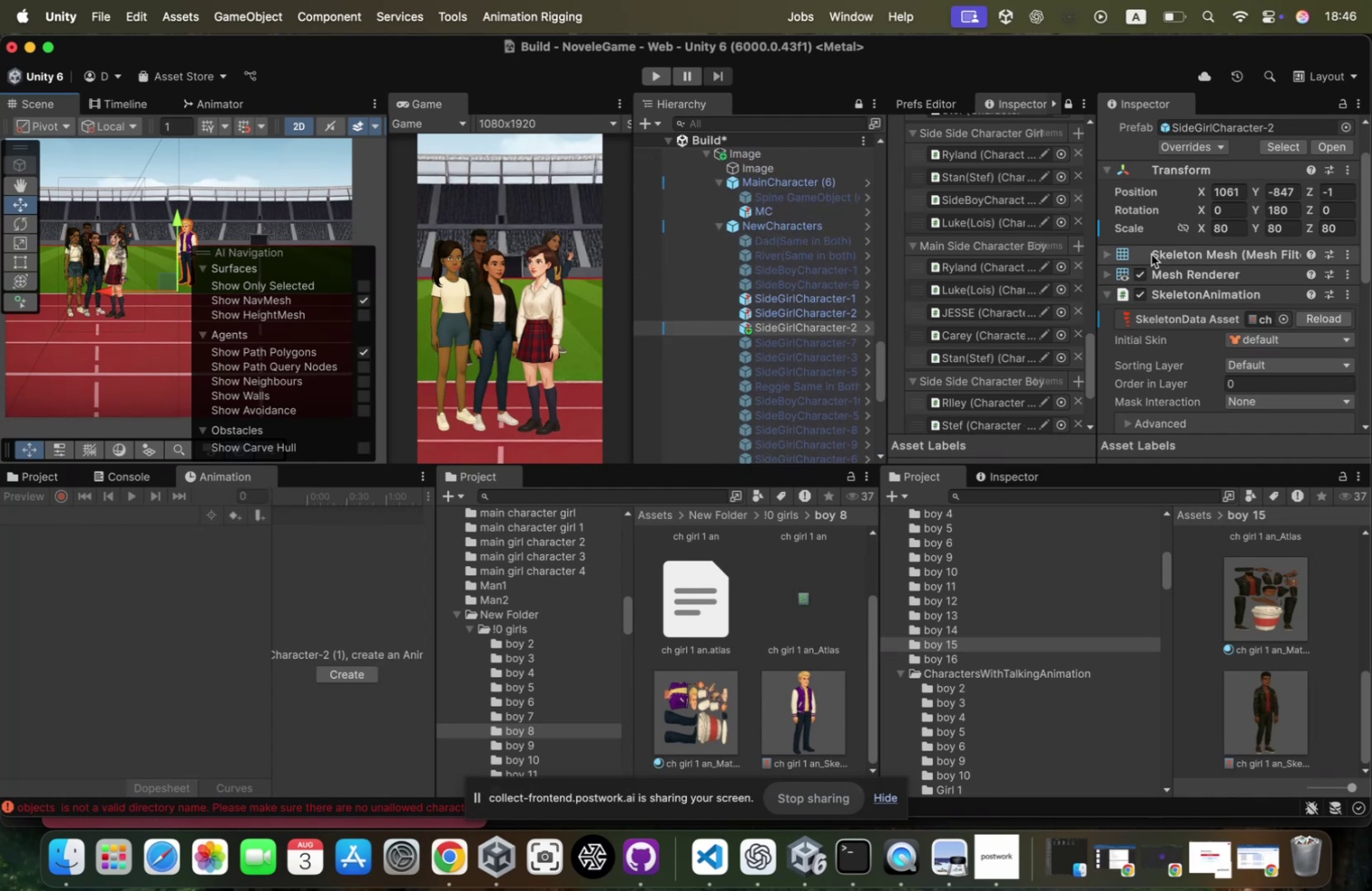 
left_click([1222, 227])
 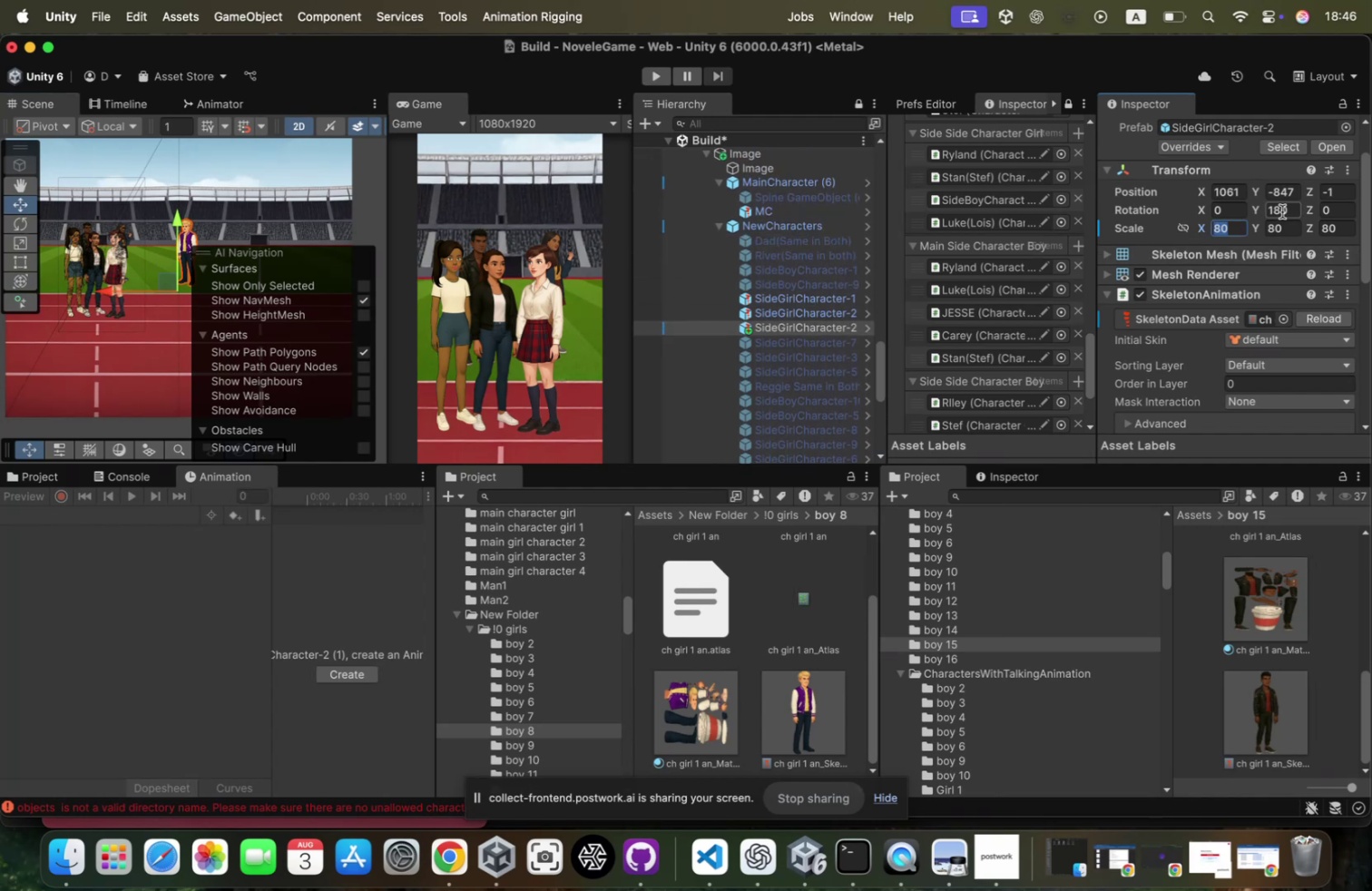 
type(70)
key(Tab)
type(70)
key(Tab)
type(7080)
key(Tab)
type(80)
key(Tab)
type(80)
 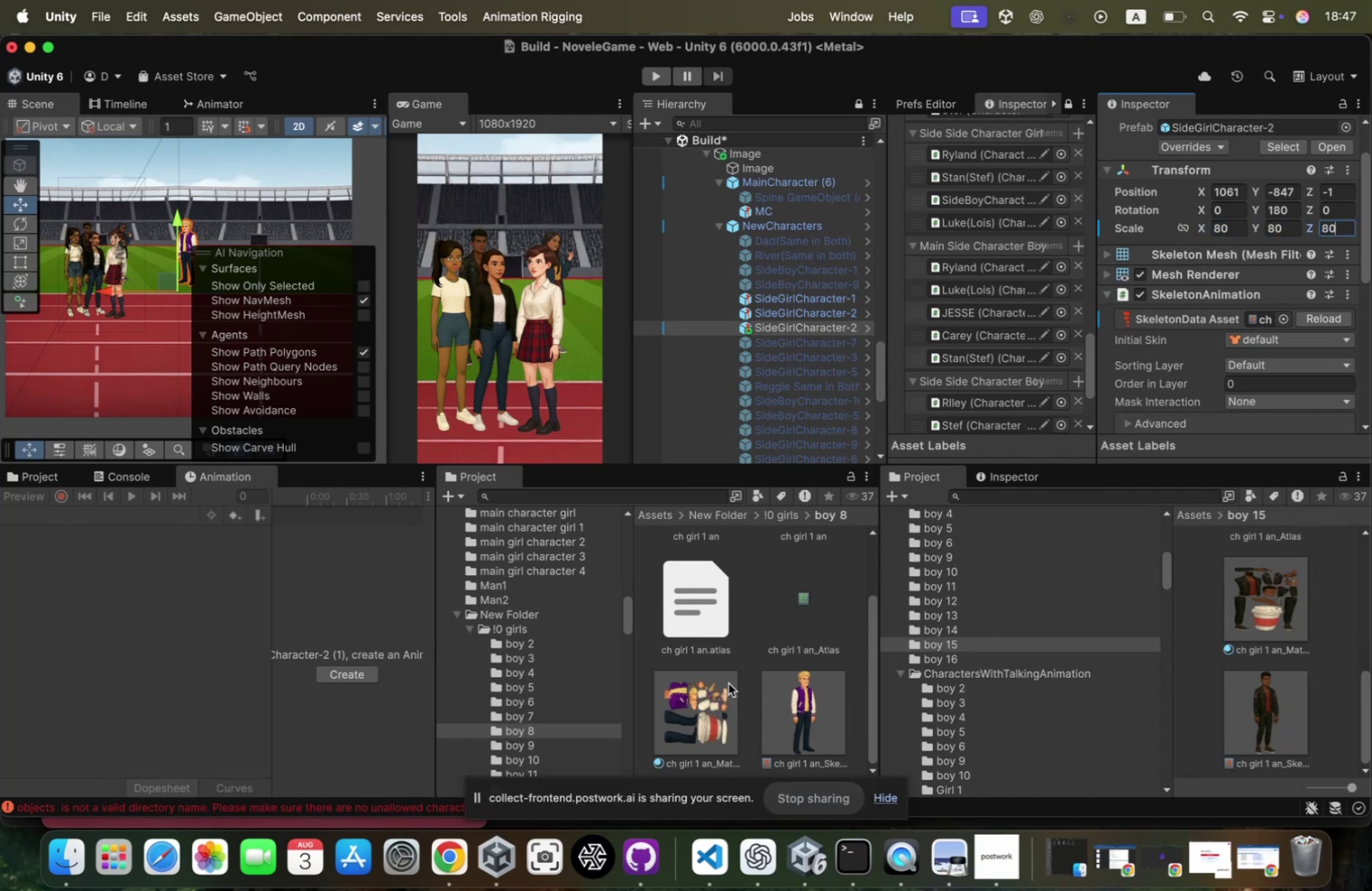 
left_click([550, 751])
 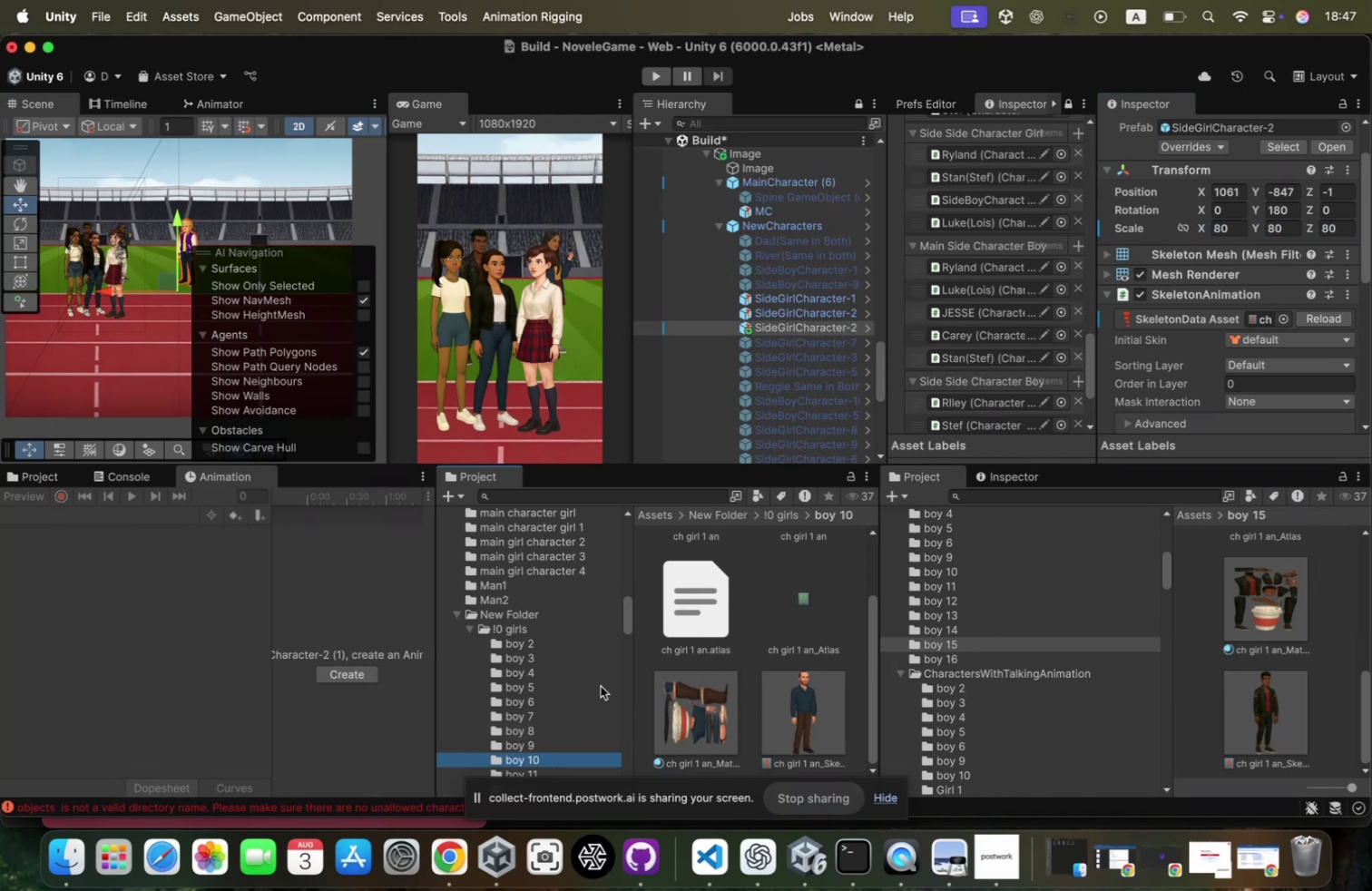 
scroll: coordinate [513, 727], scroll_direction: down, amount: 7.0
 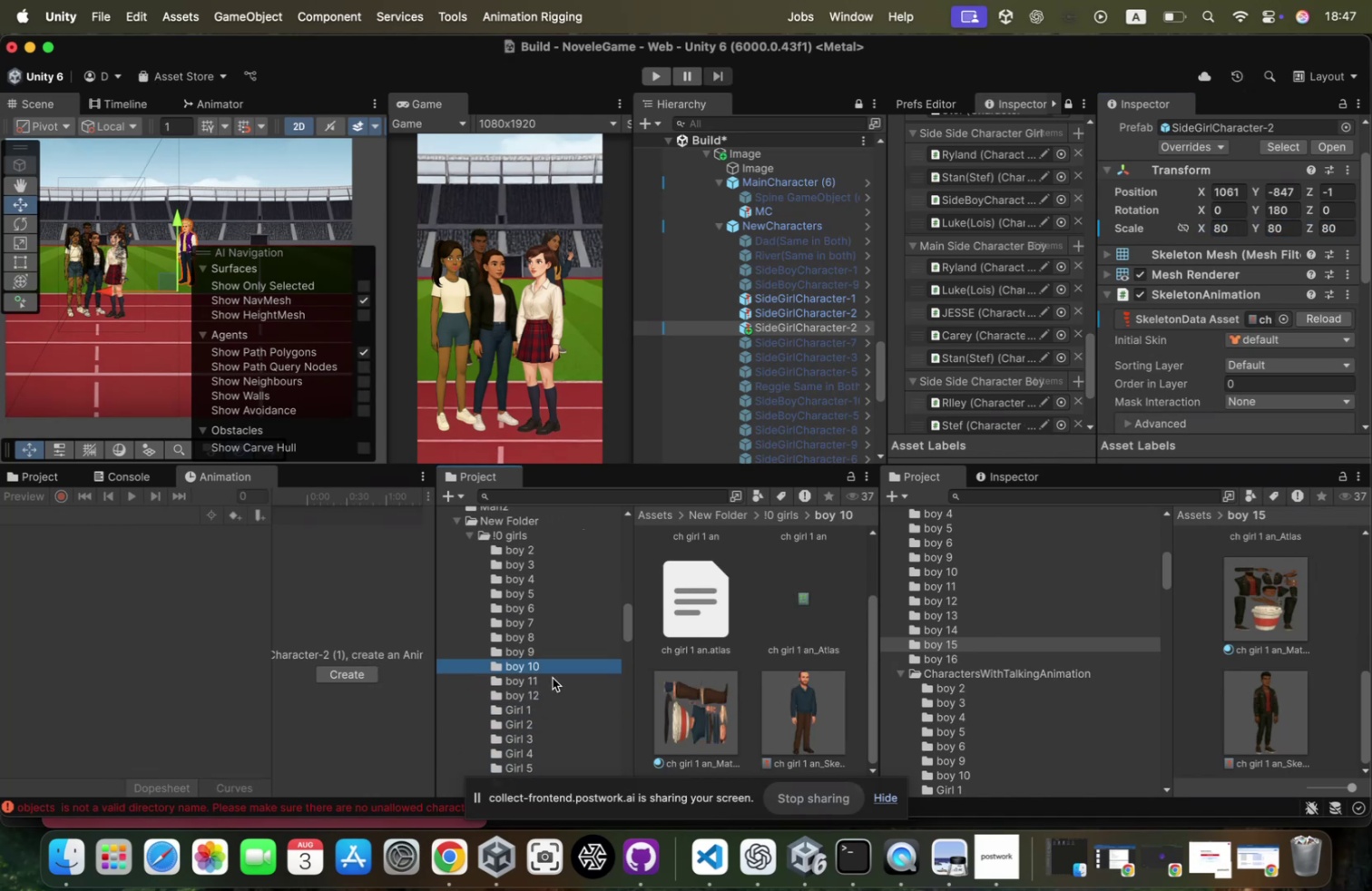 
left_click([553, 677])
 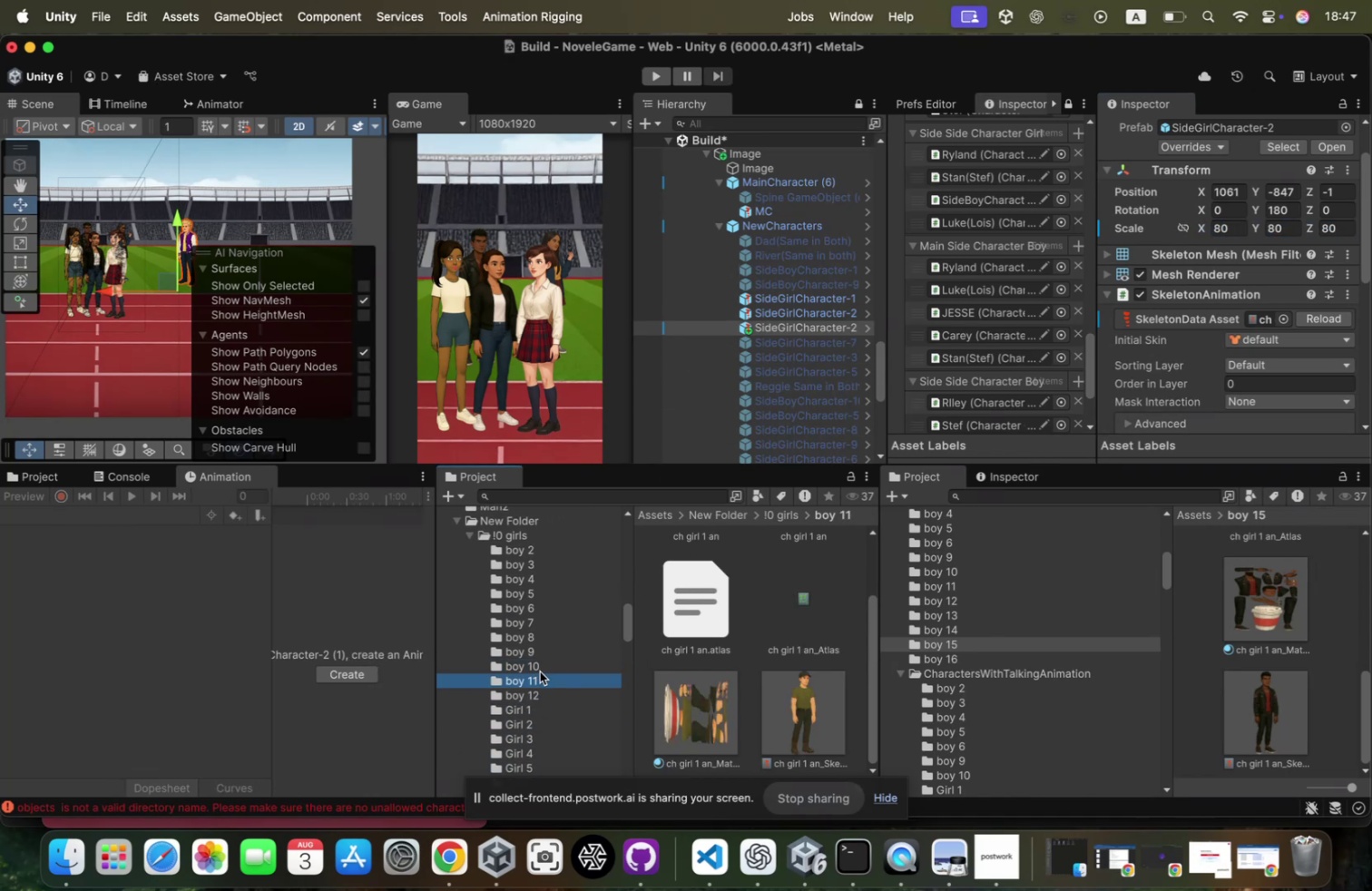 
key(ArrowDown)
 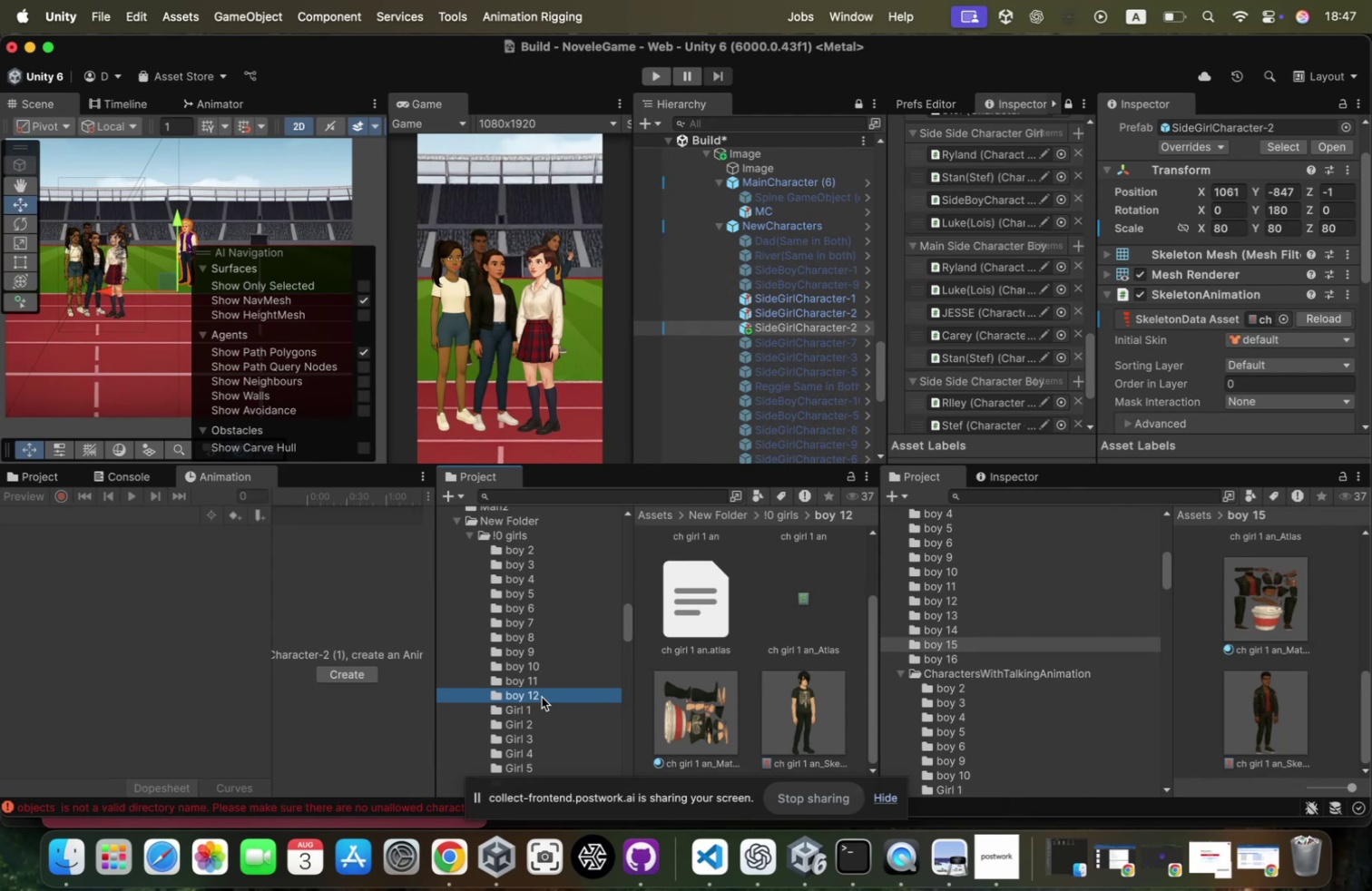 
key(ArrowDown)
 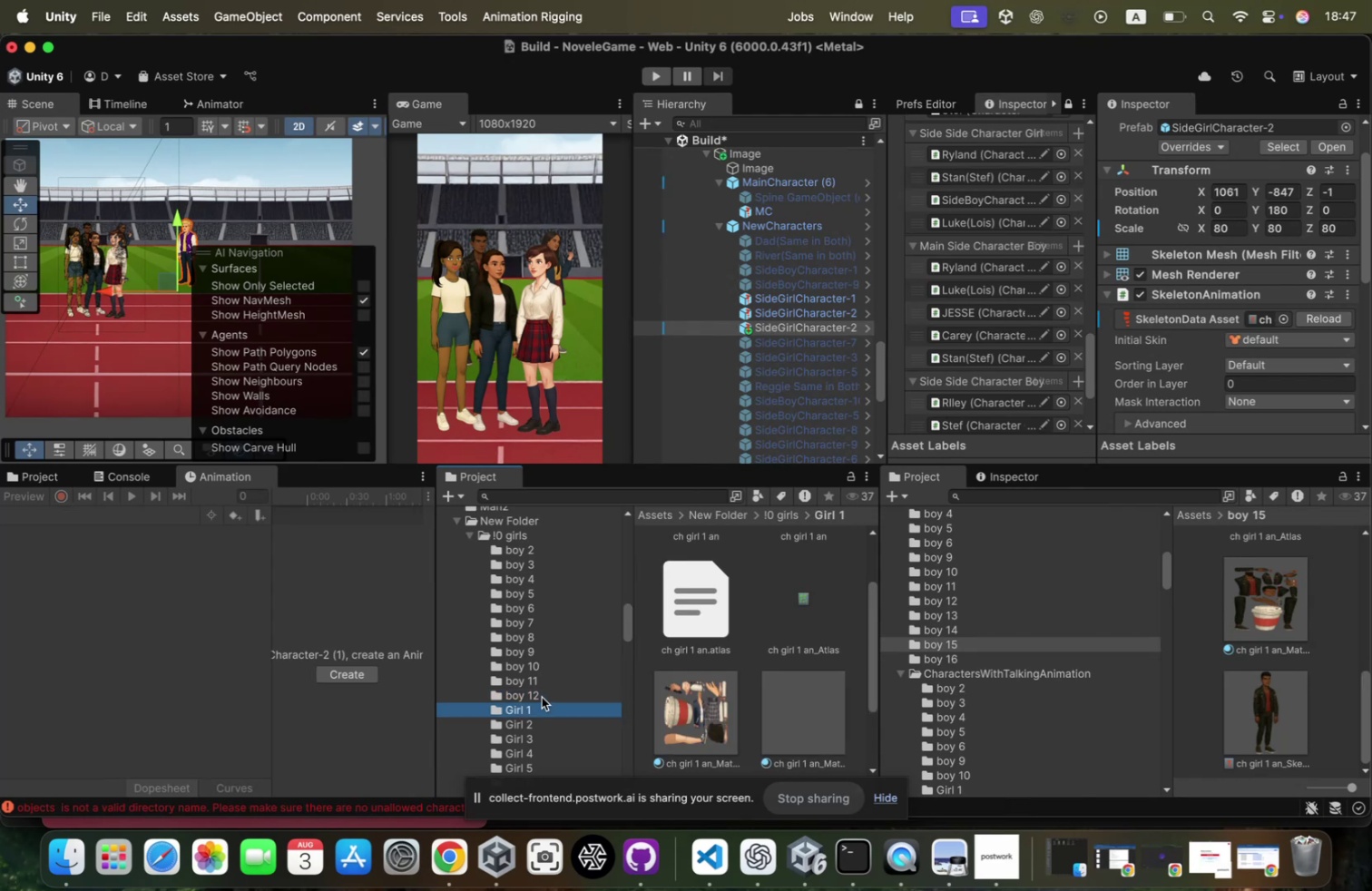 
key(ArrowUp)
 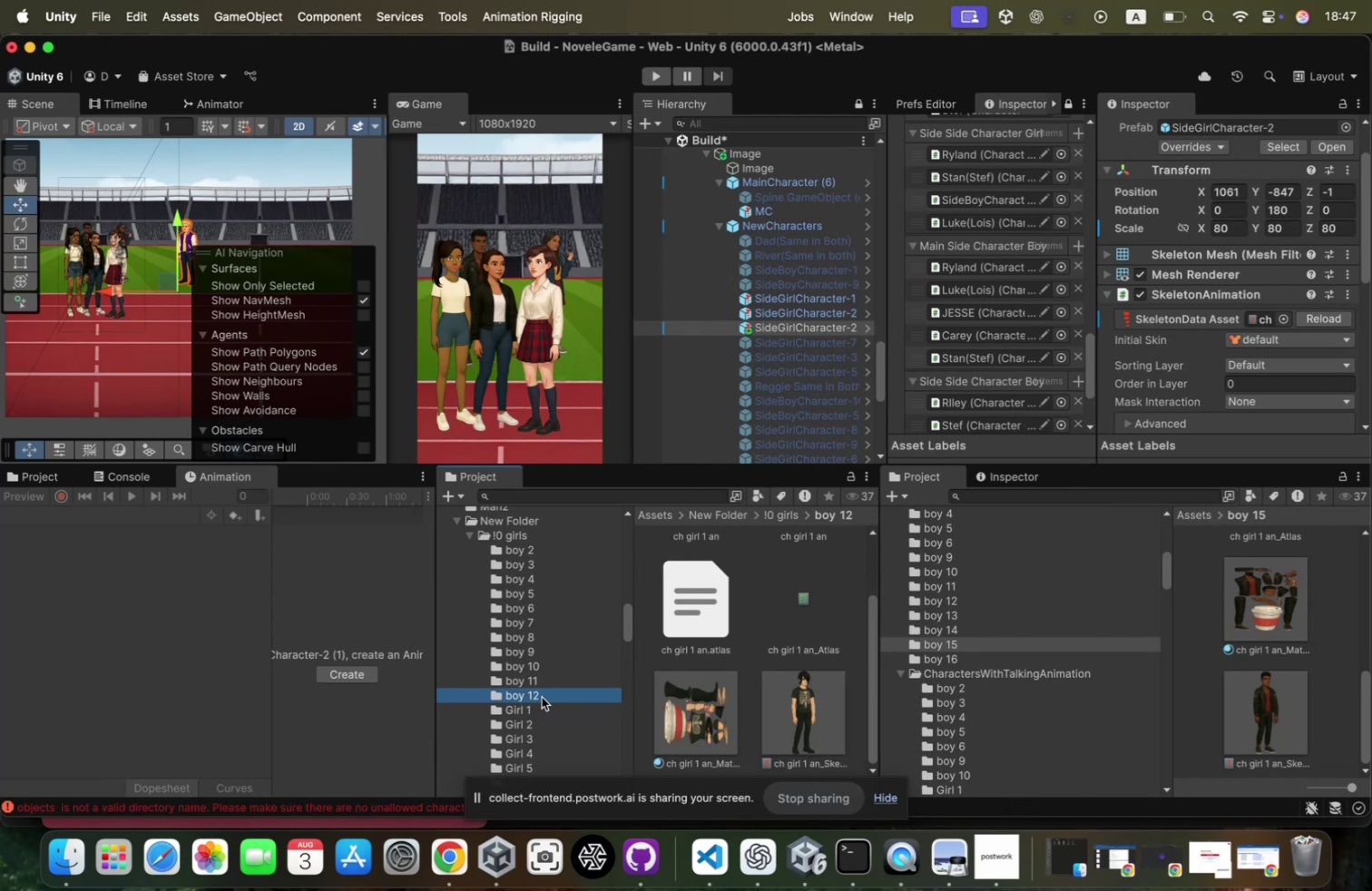 
wait(8.42)
 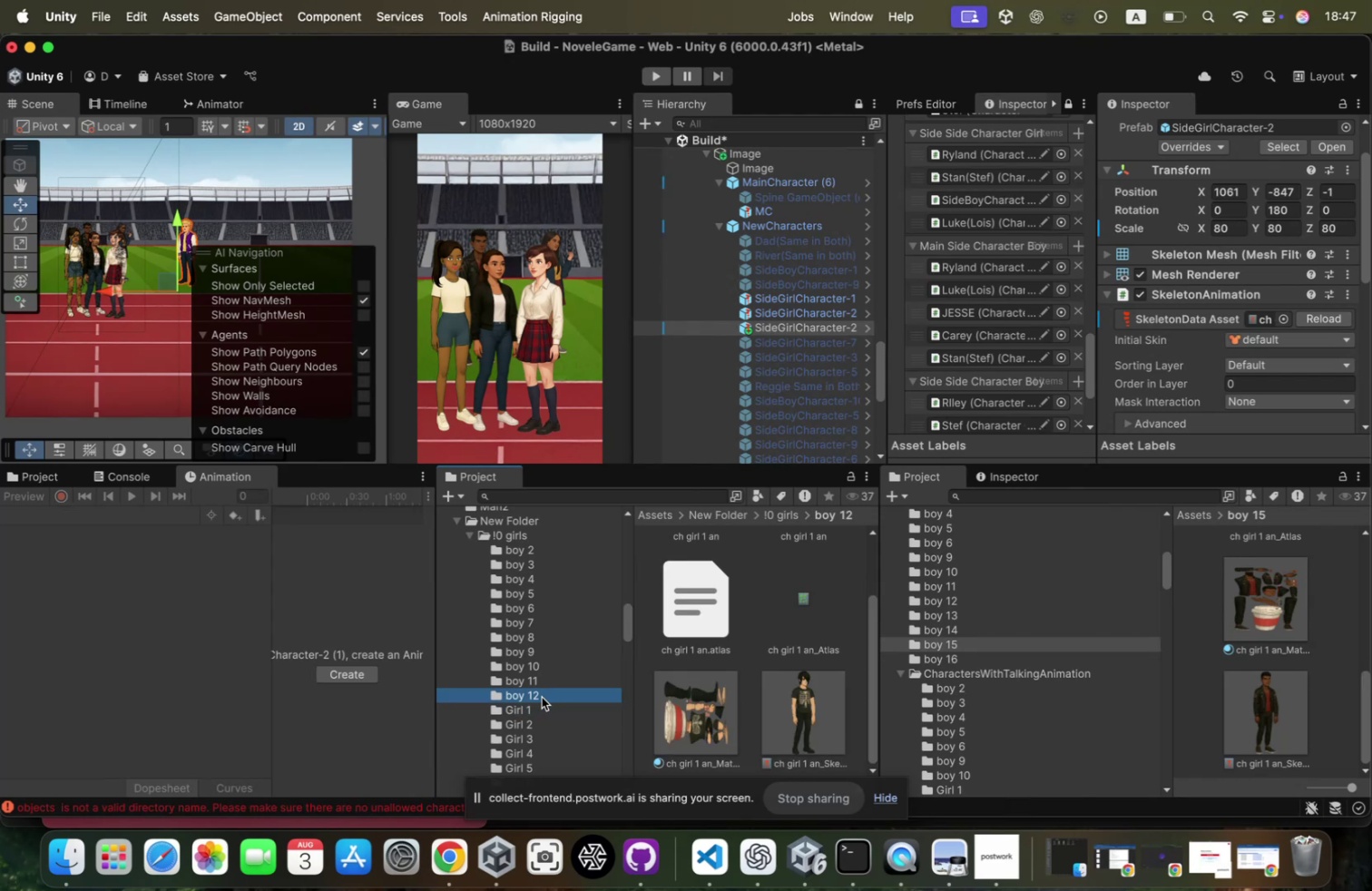 
left_click([546, 719])
 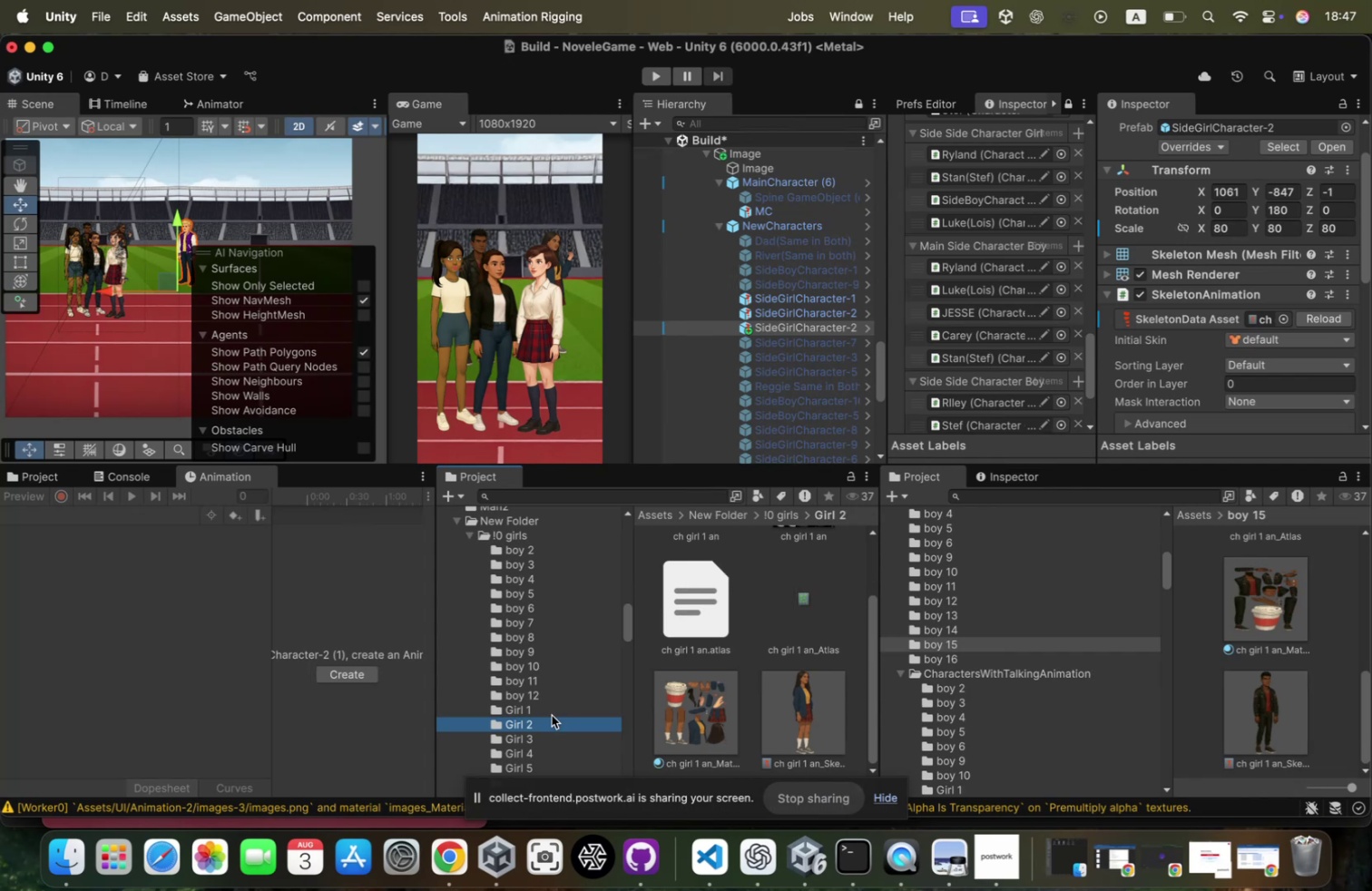 
key(ArrowDown)
 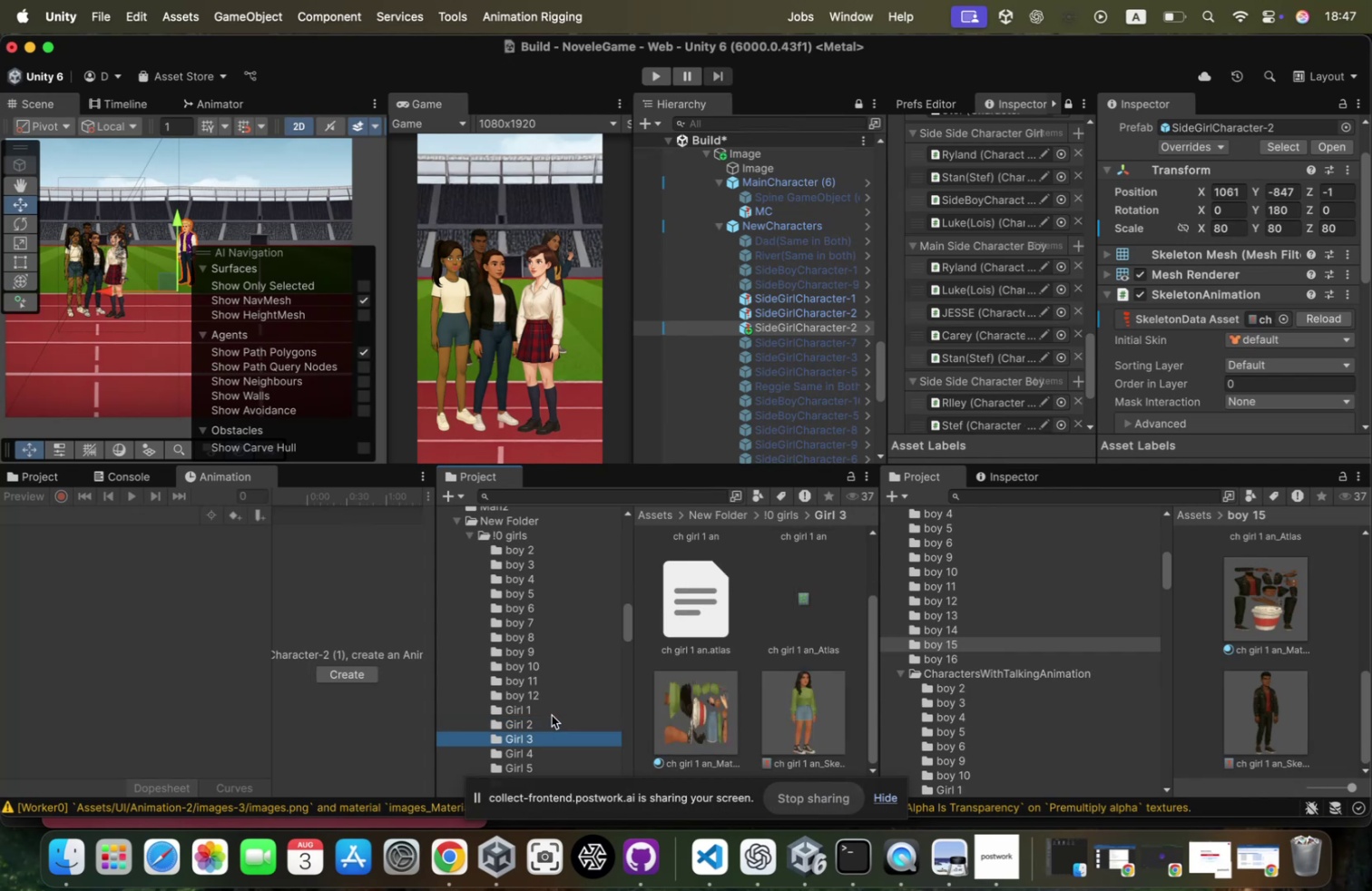 
key(ArrowDown)
 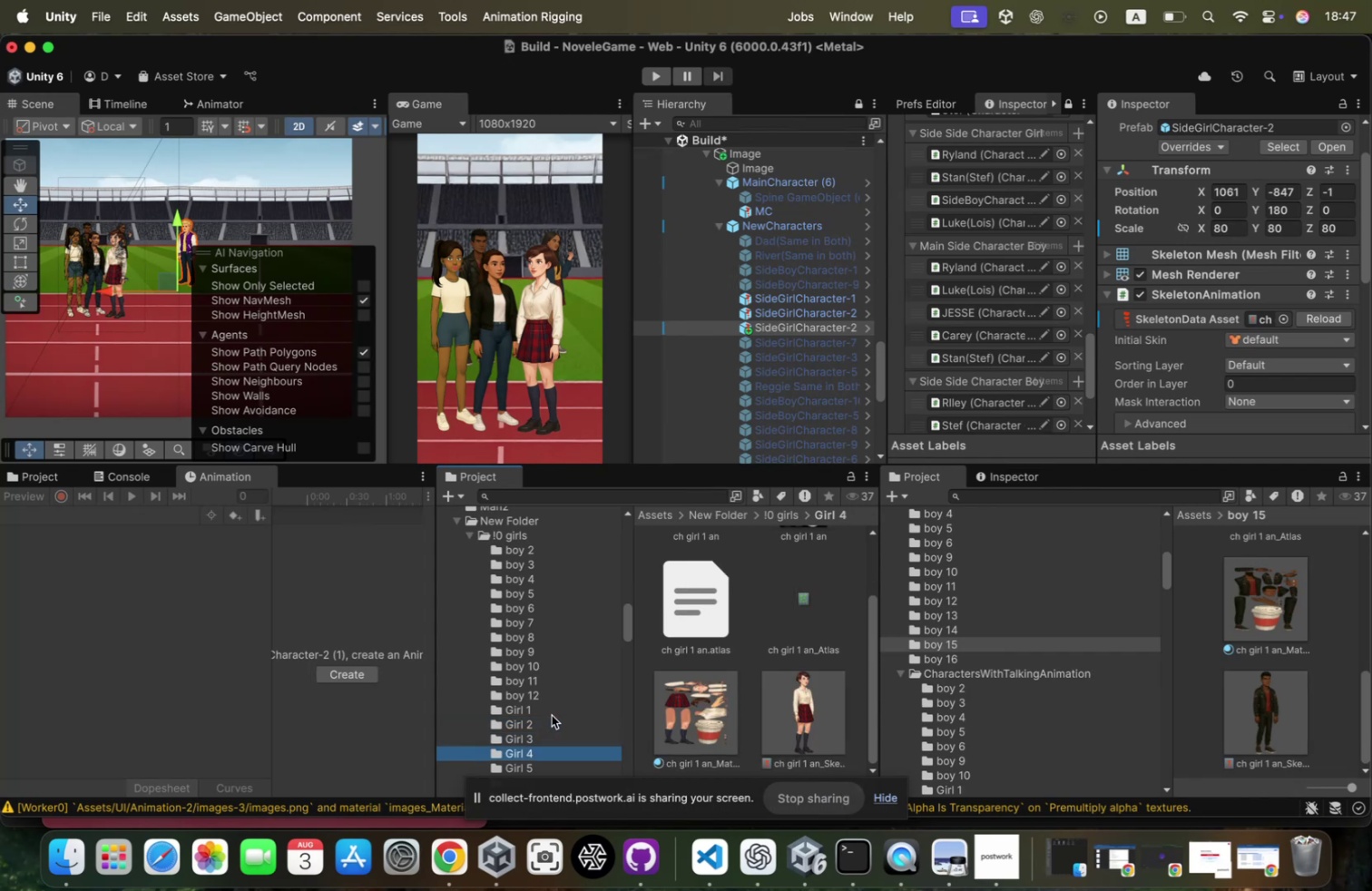 
key(ArrowDown)
 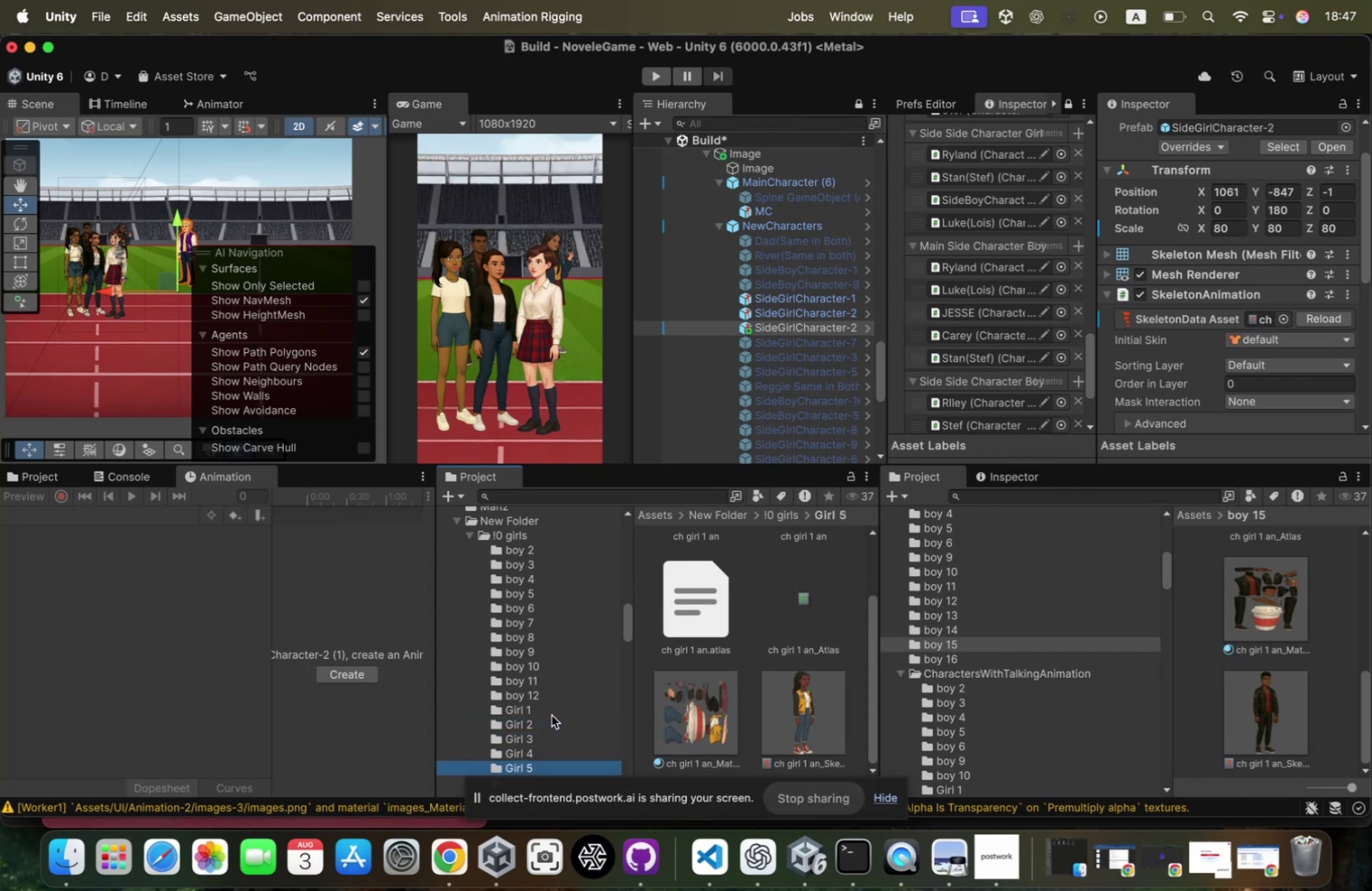 
key(ArrowDown)
 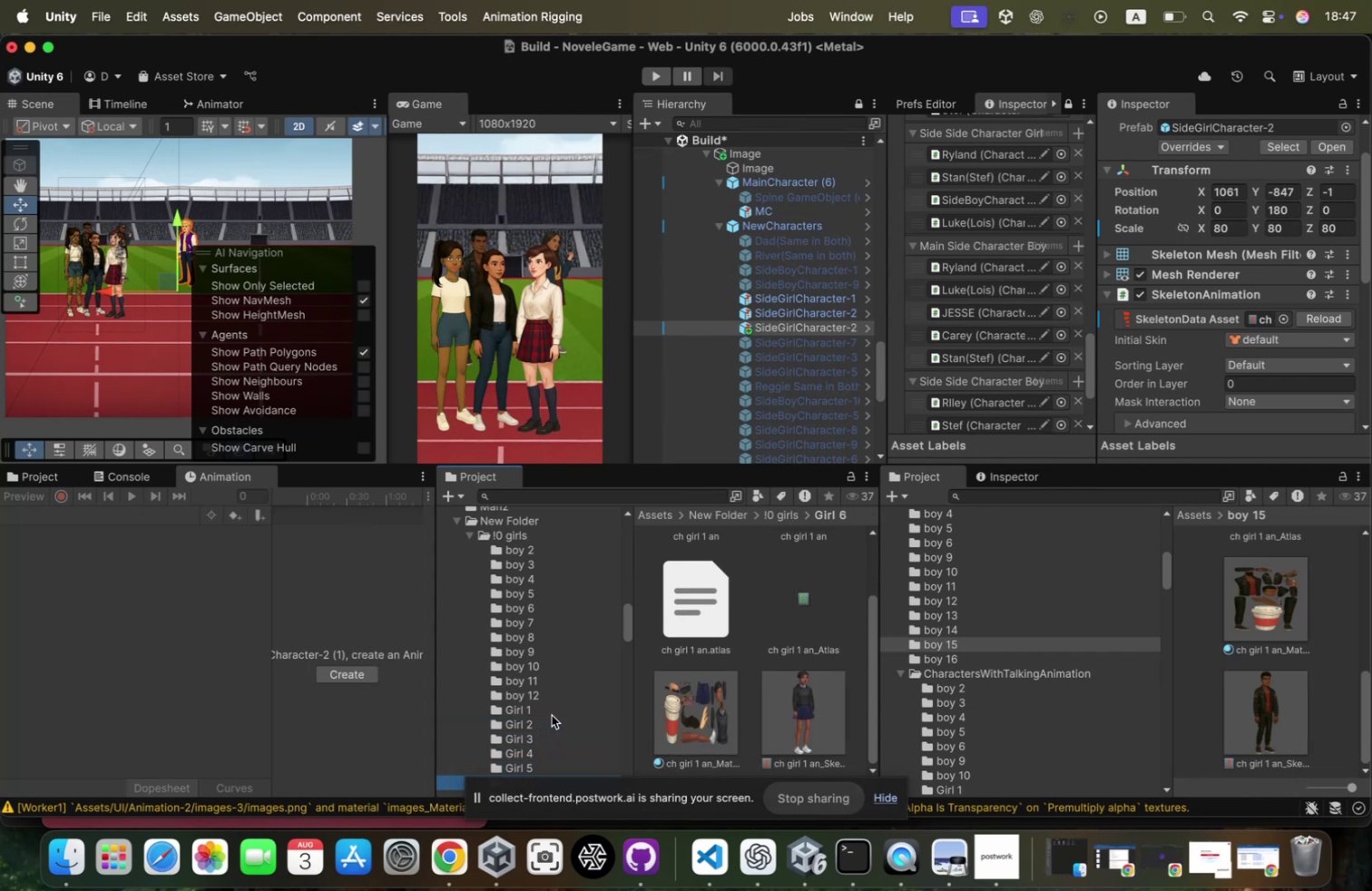 
key(ArrowDown)
 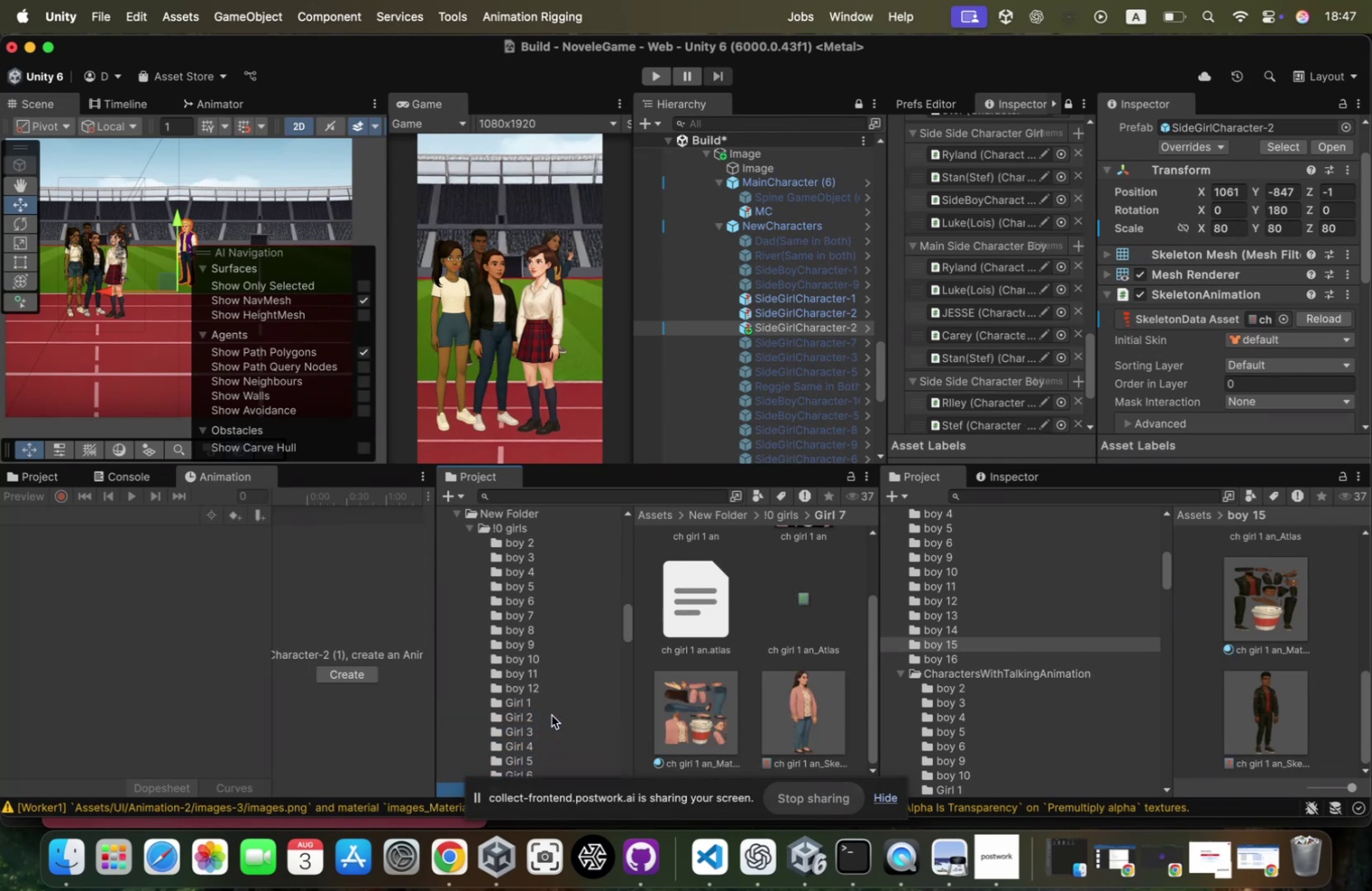 
key(ArrowDown)
 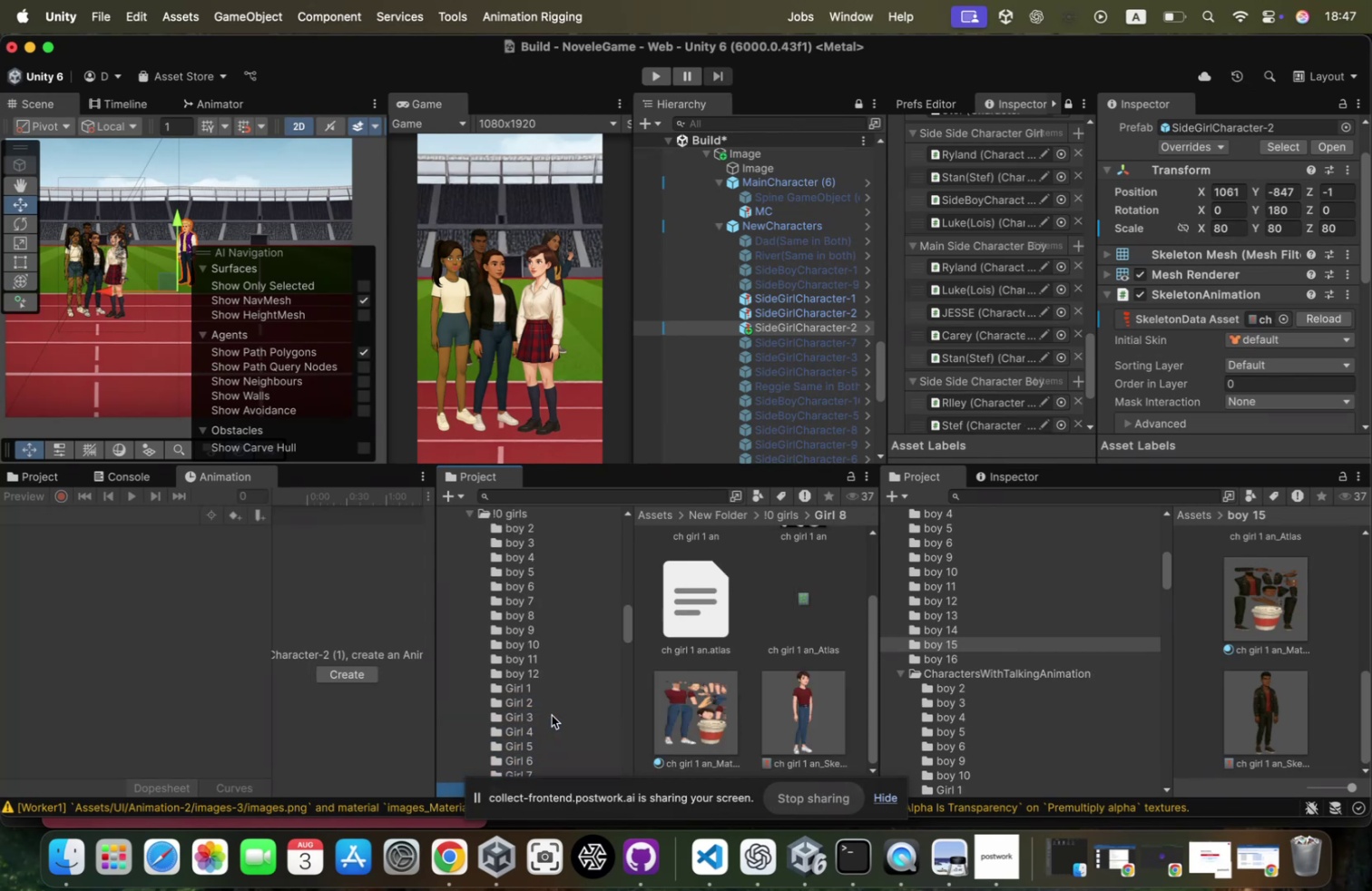 
key(ArrowDown)
 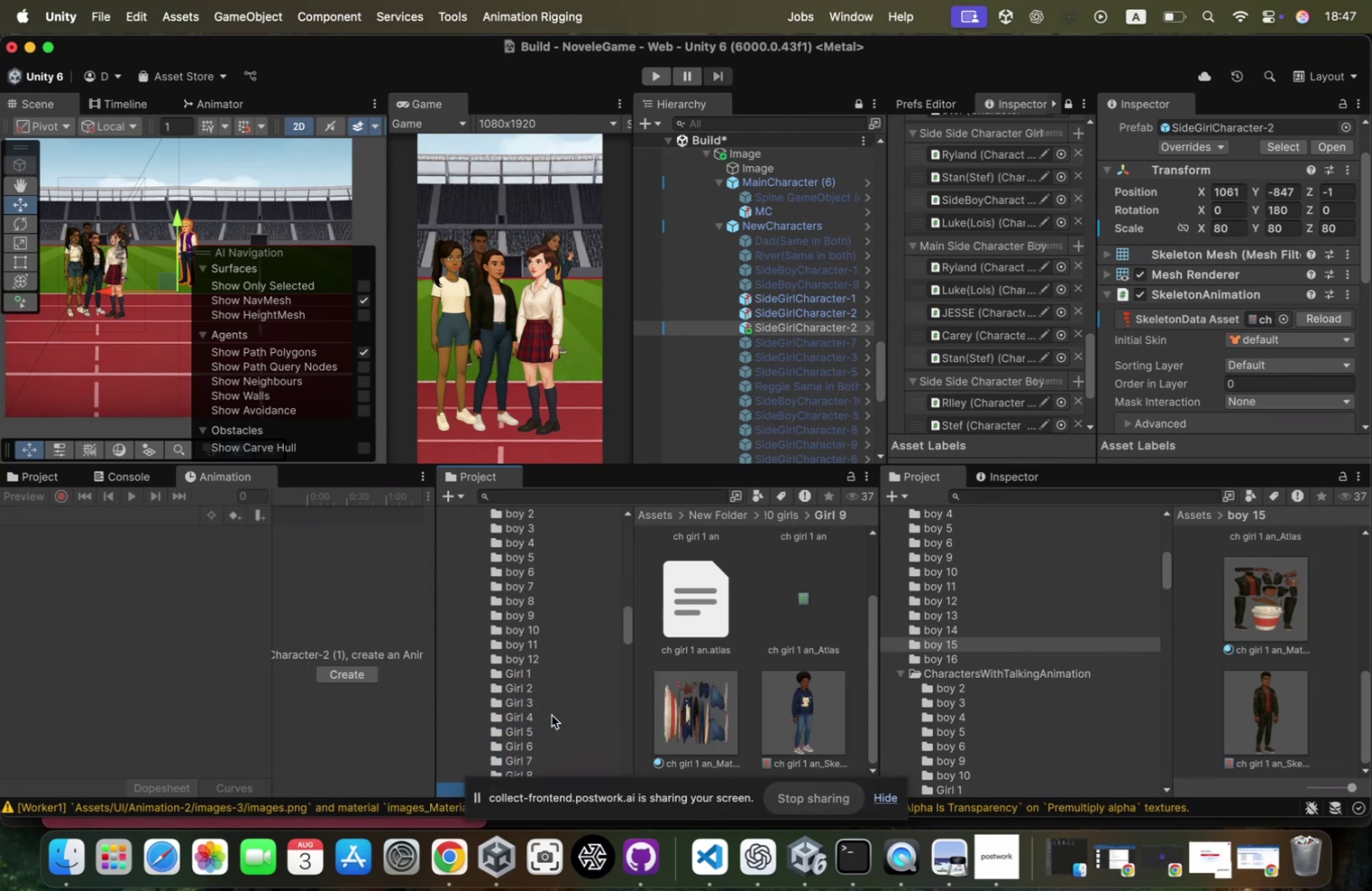 
key(ArrowDown)
 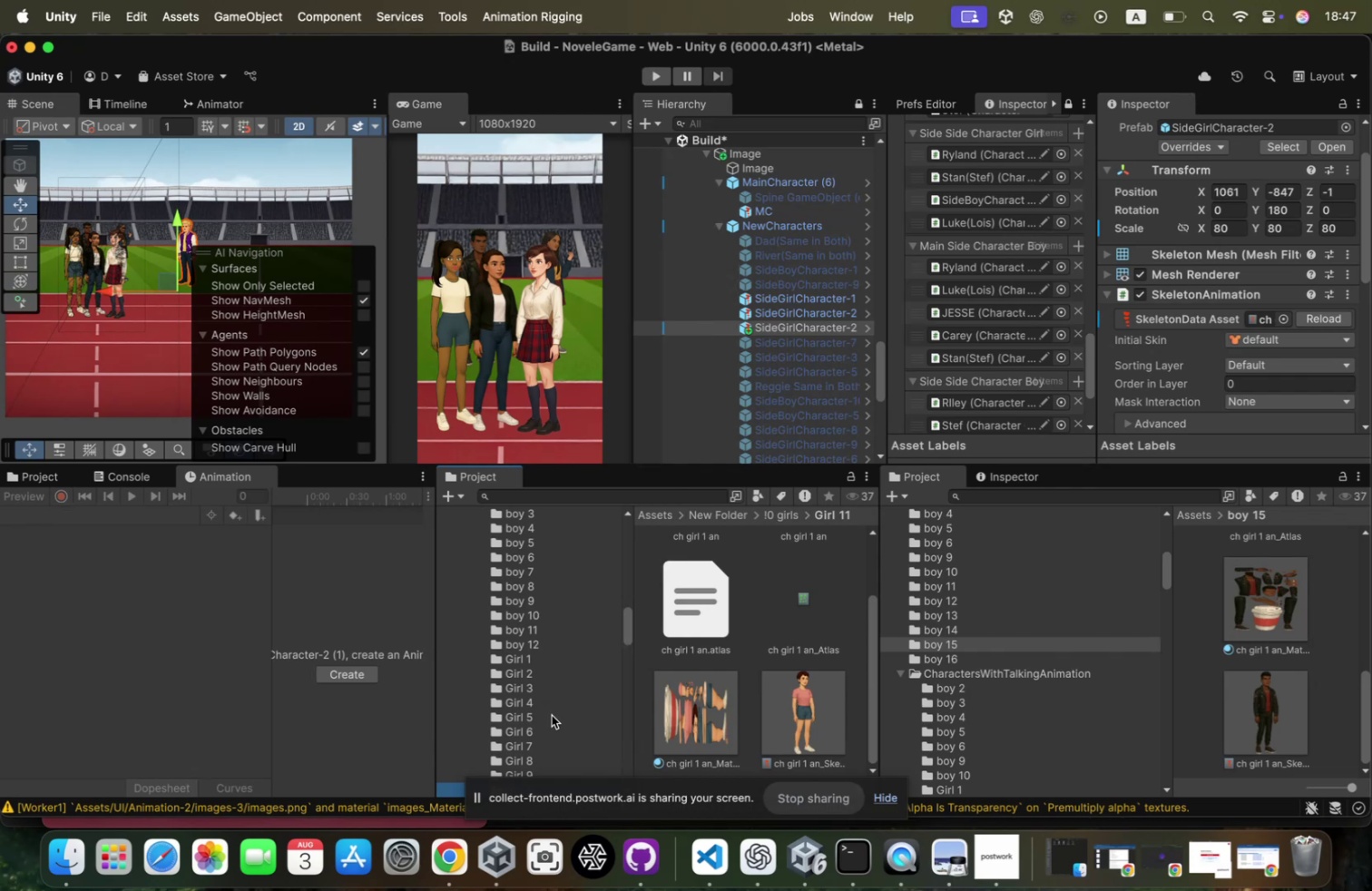 
key(ArrowDown)
 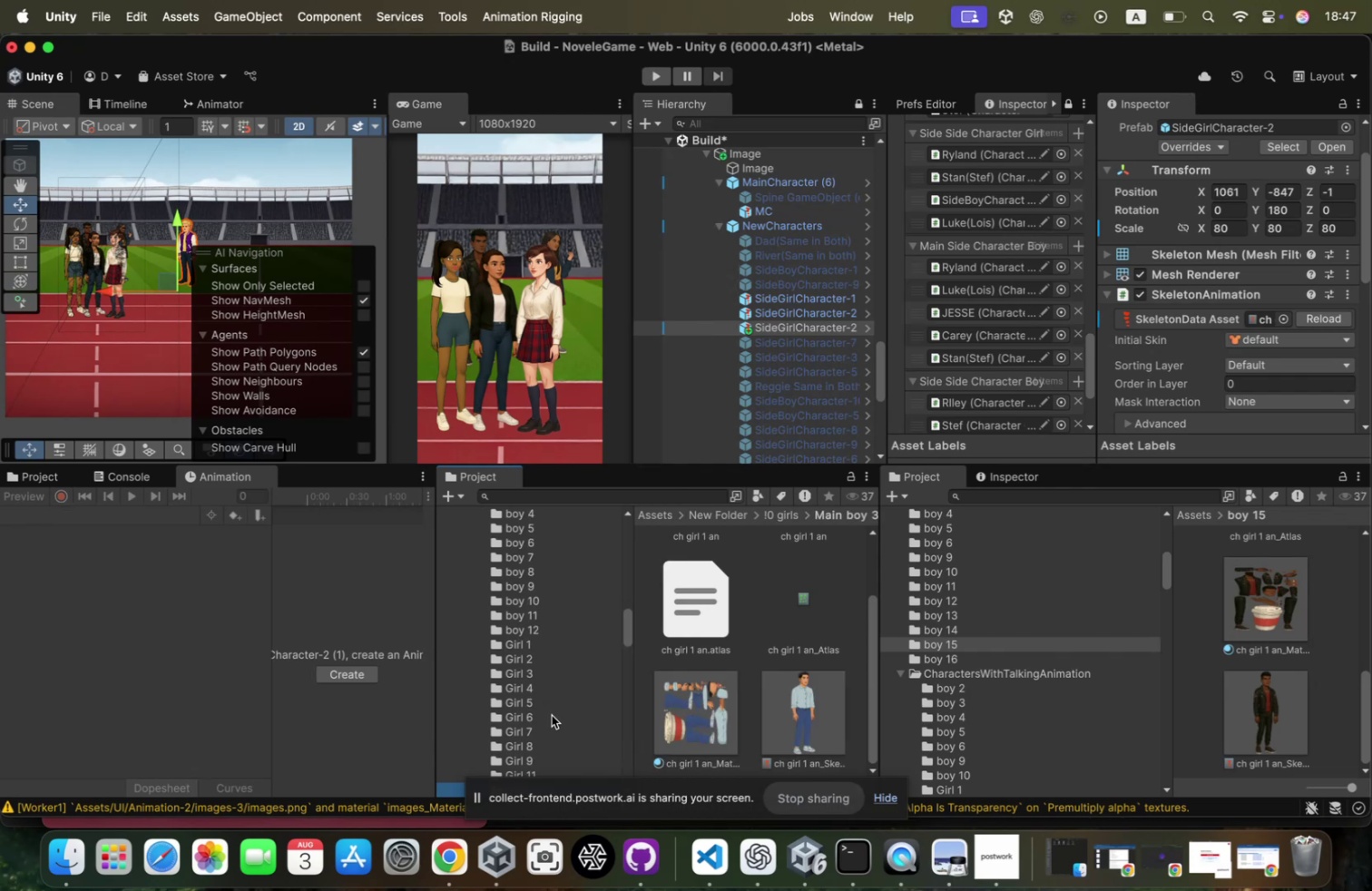 
key(ArrowDown)
 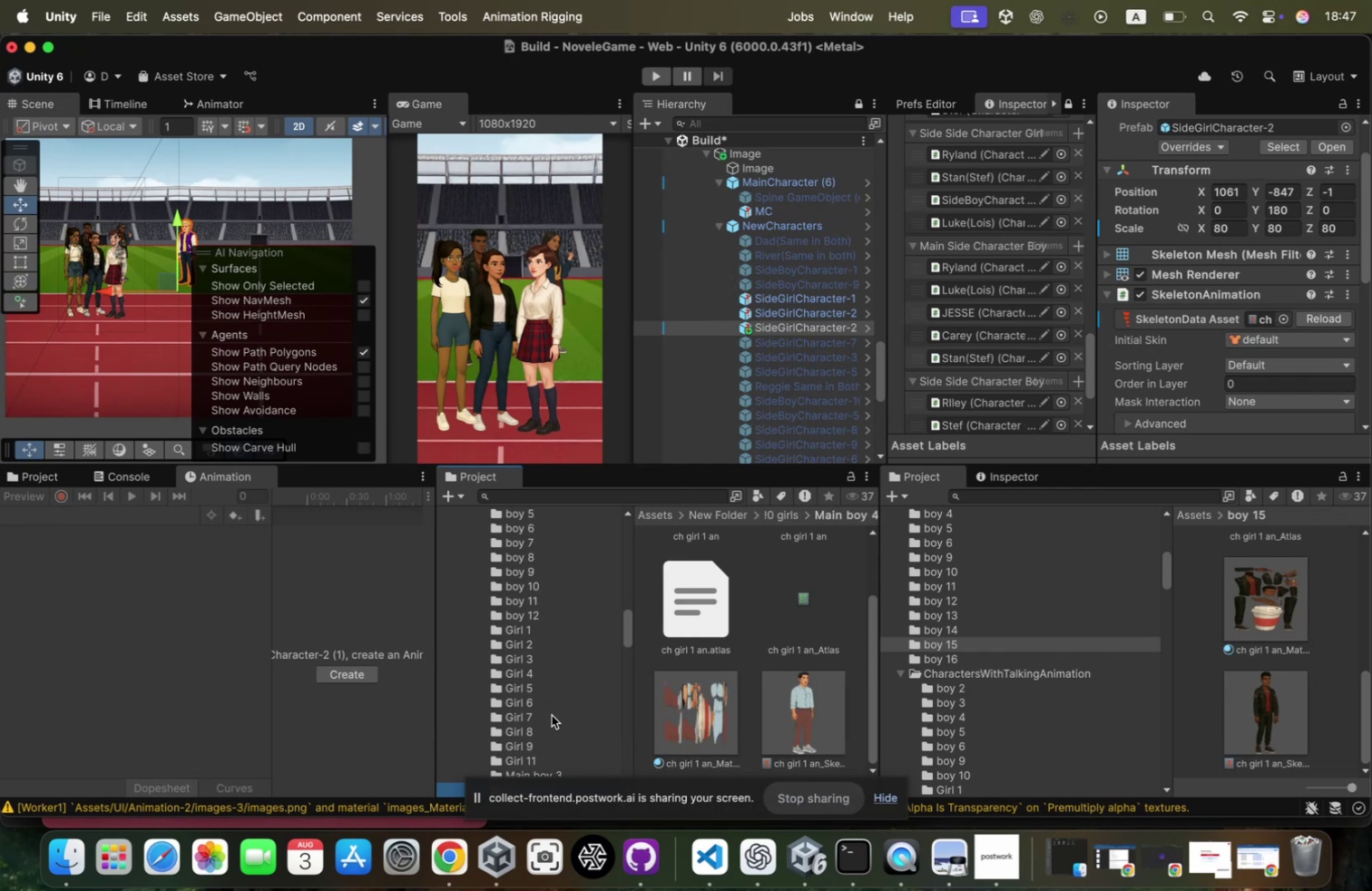 
key(ArrowUp)
 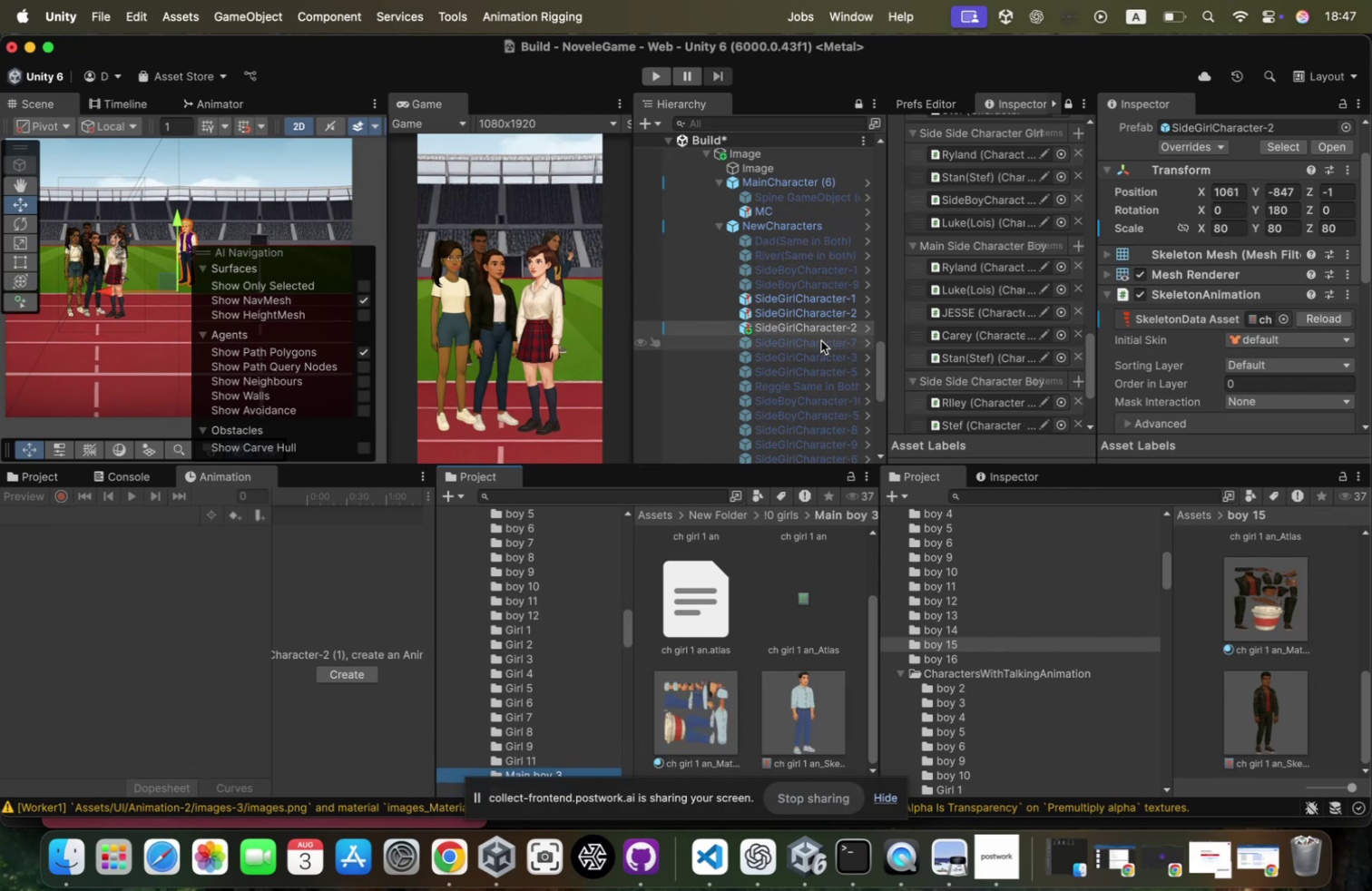 
left_click([828, 328])
 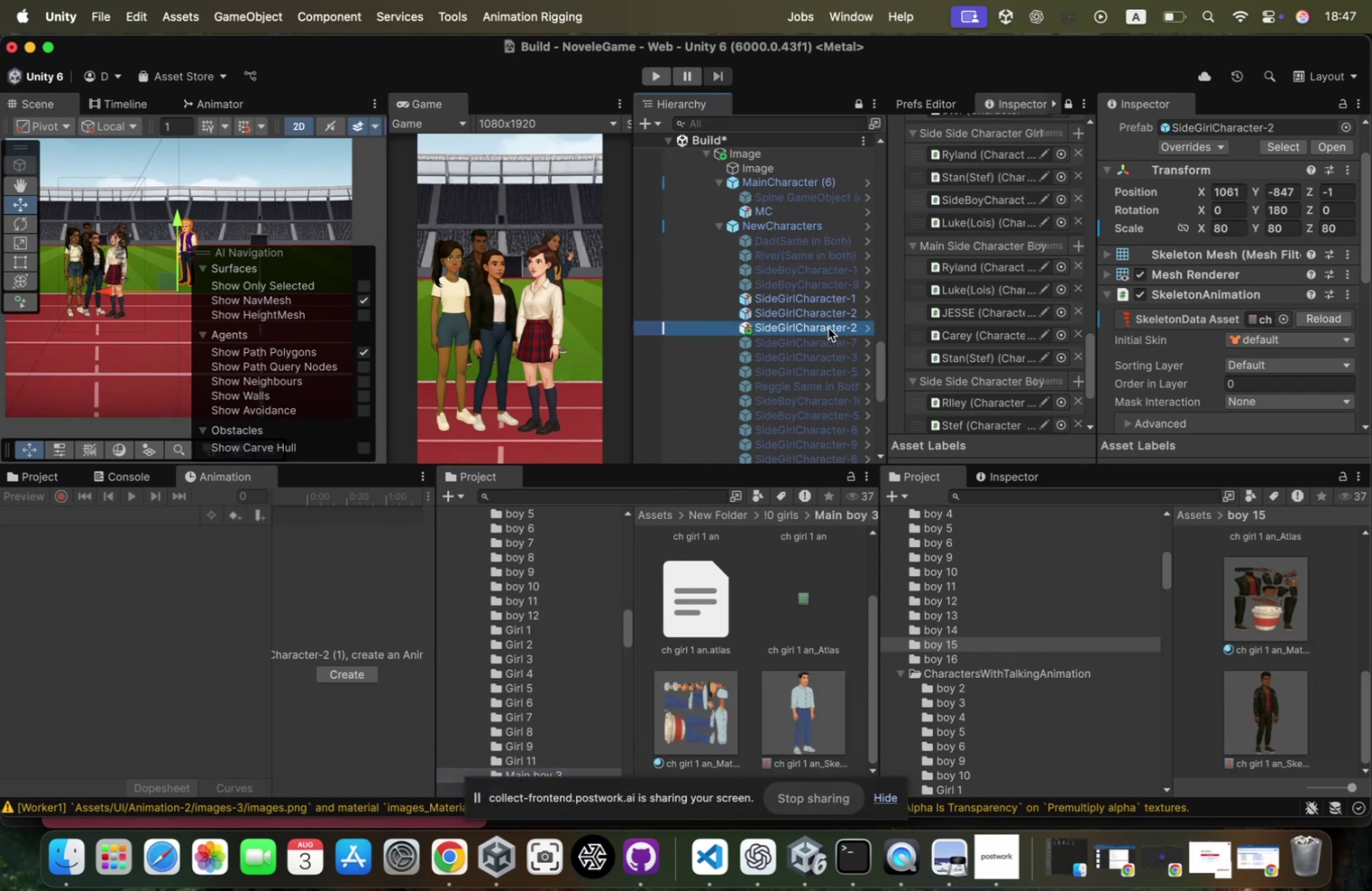 
key(Meta+CommandLeft)
 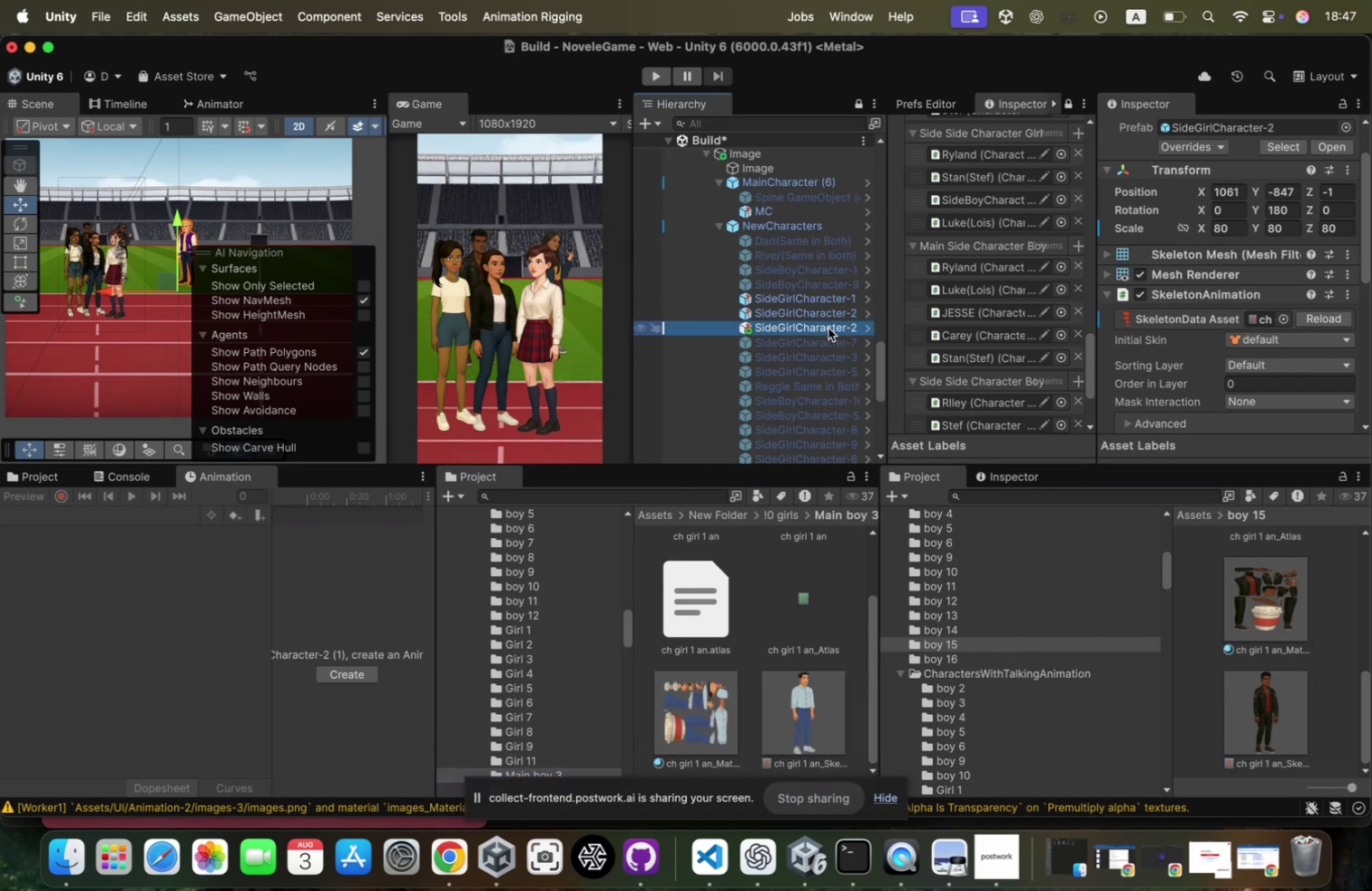 
key(Meta+D)
 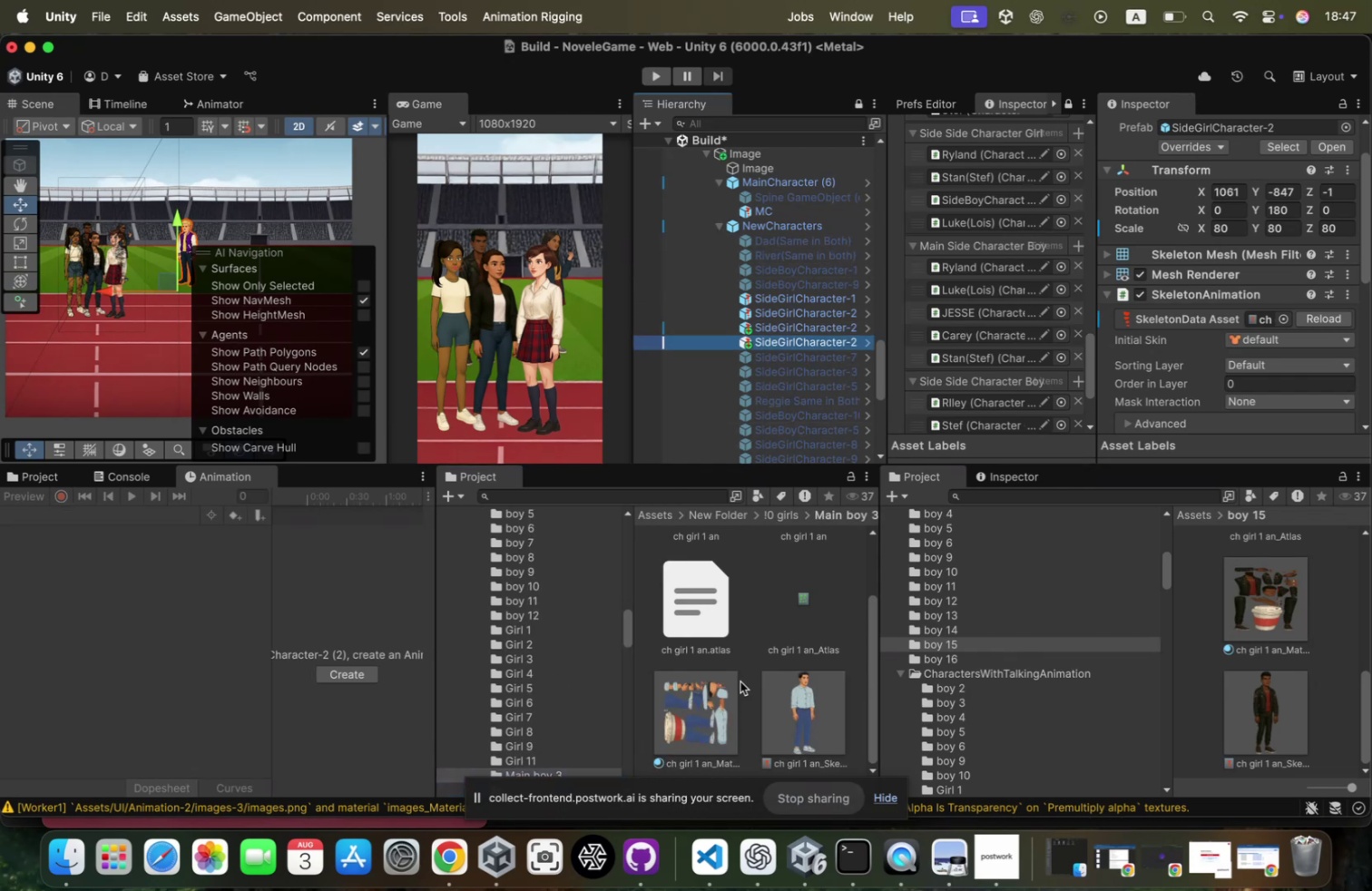 
left_click_drag(start_coordinate=[801, 720], to_coordinate=[1256, 317])
 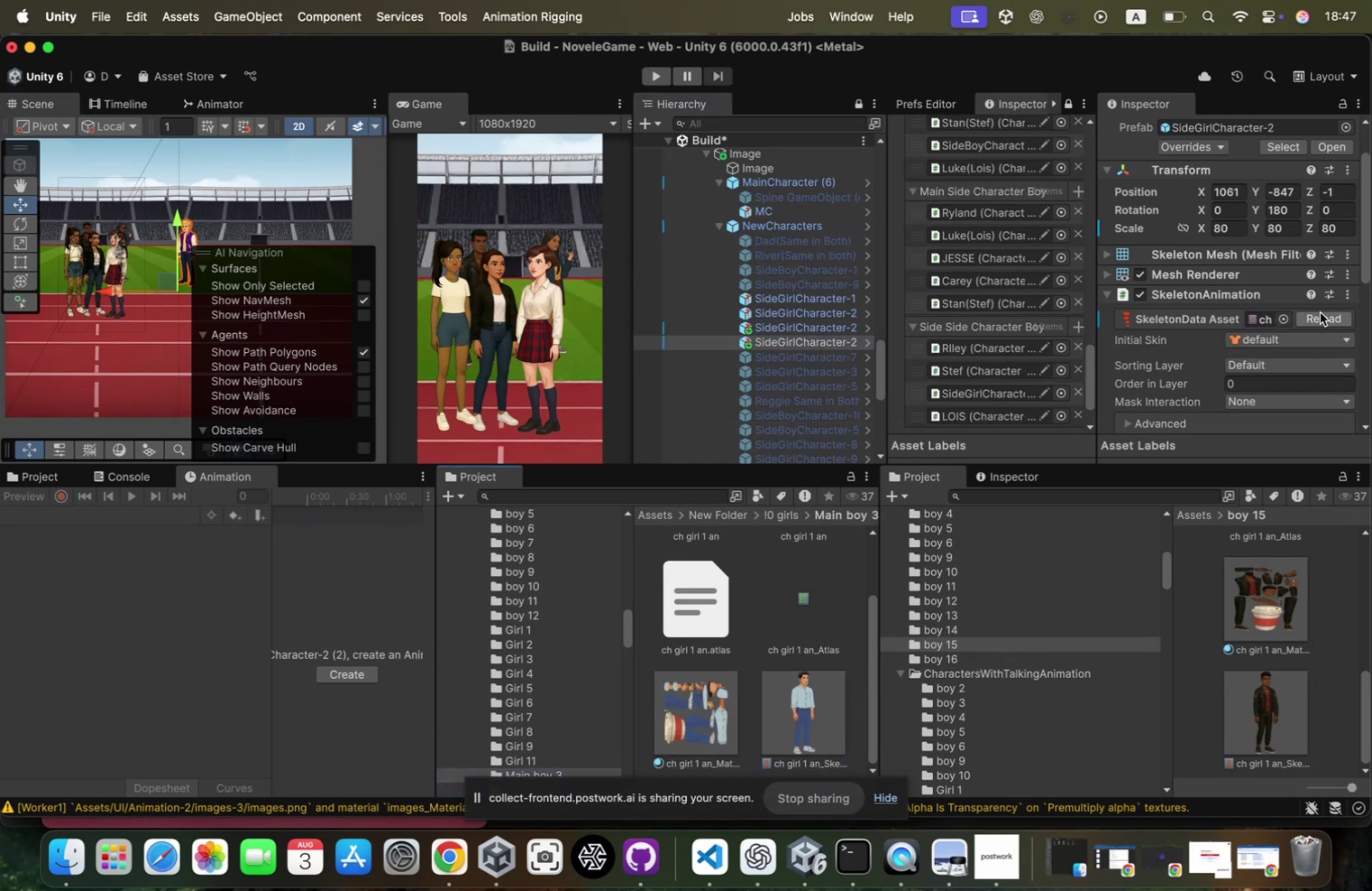 
left_click([1316, 316])
 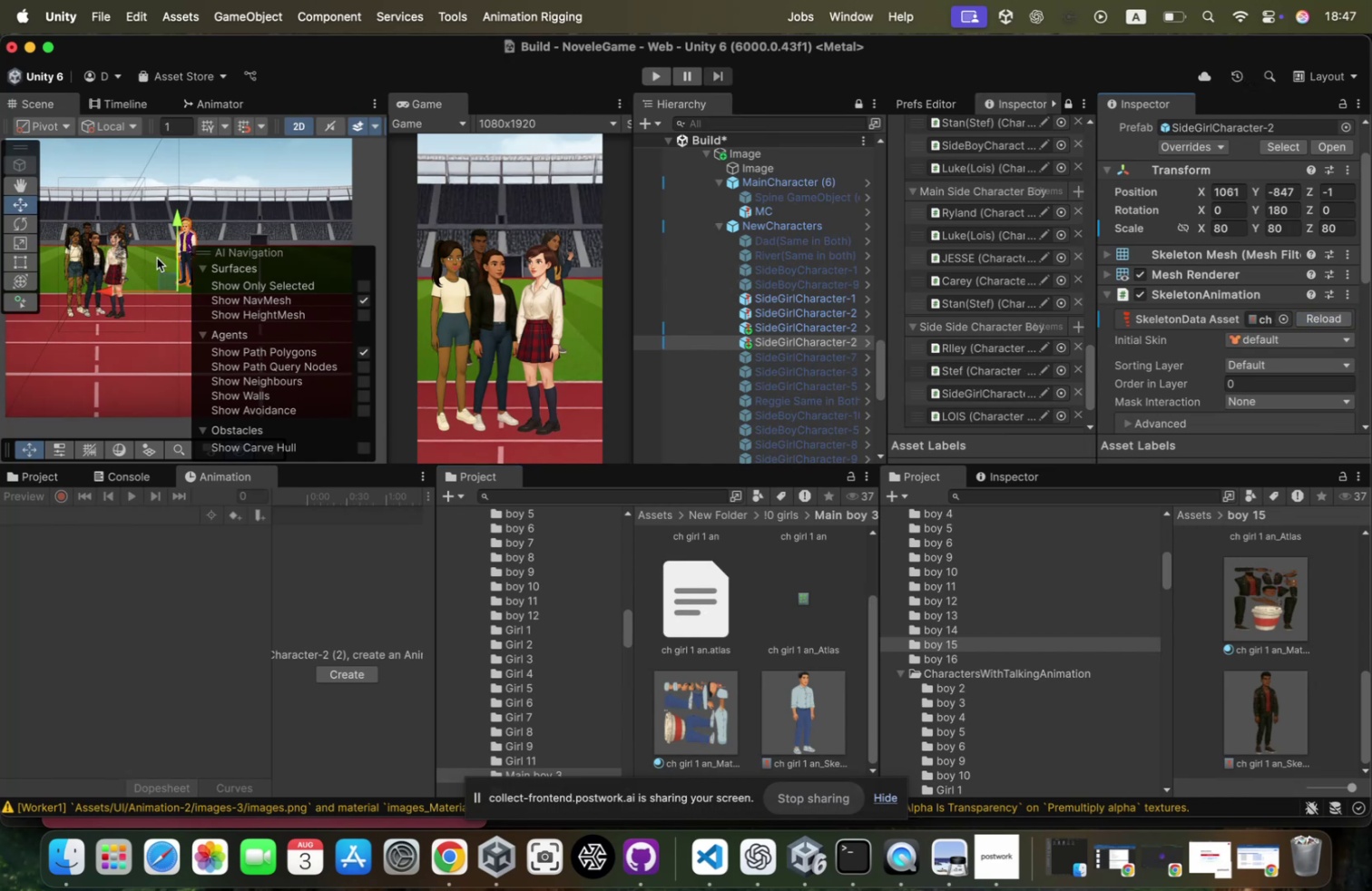 
left_click_drag(start_coordinate=[129, 289], to_coordinate=[103, 290])
 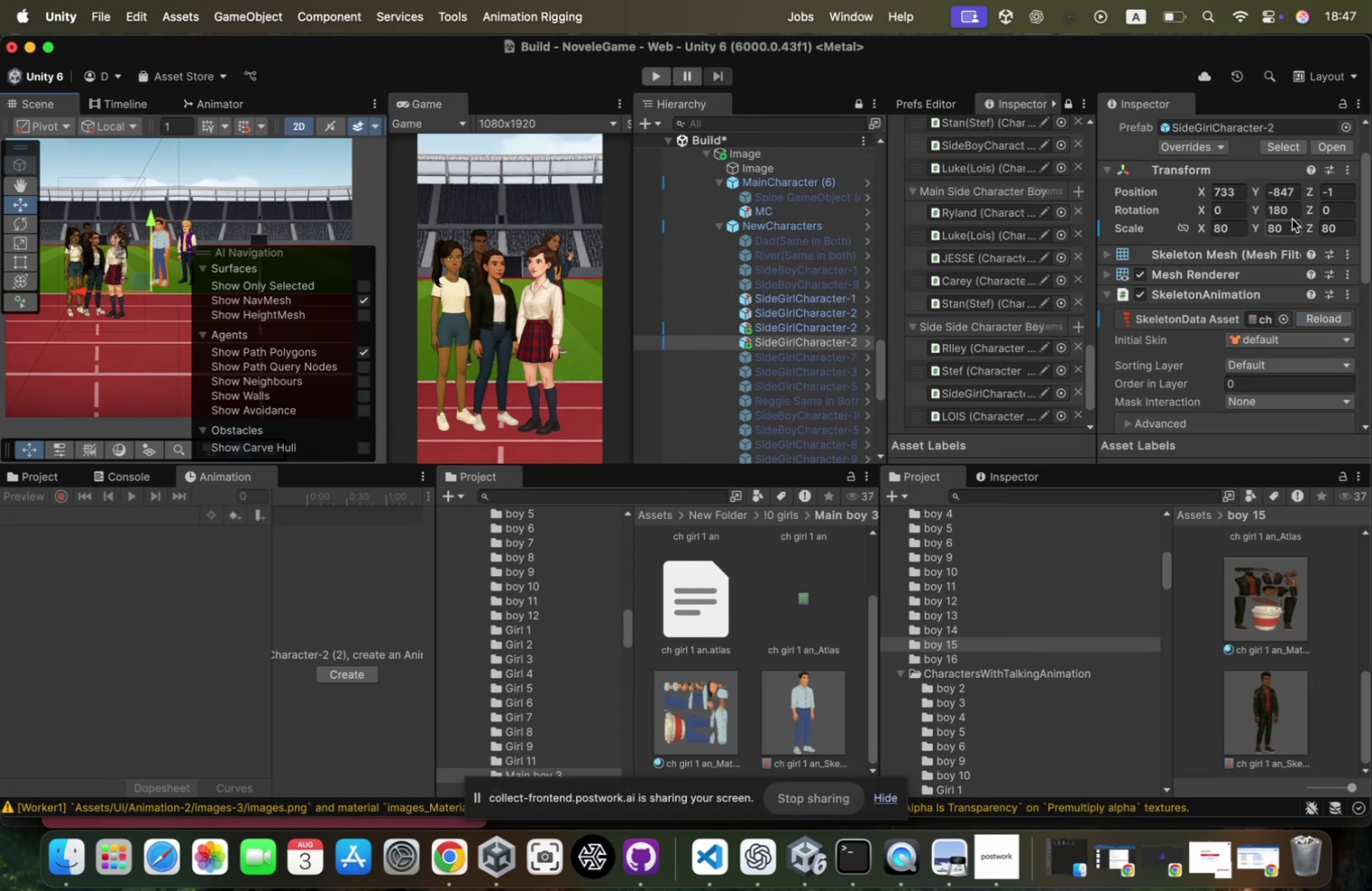 
left_click([1284, 213])
 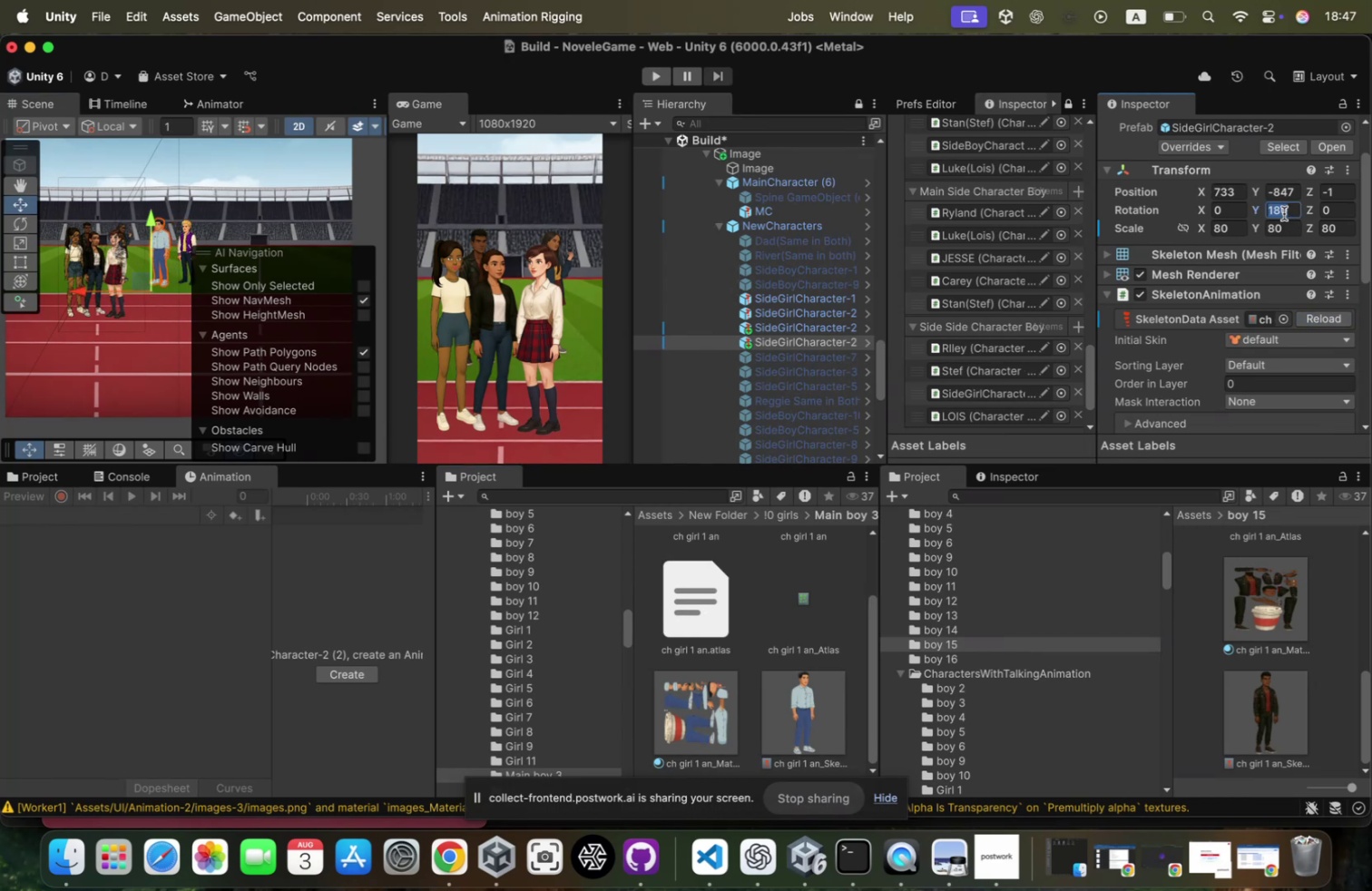 
key(0)
 